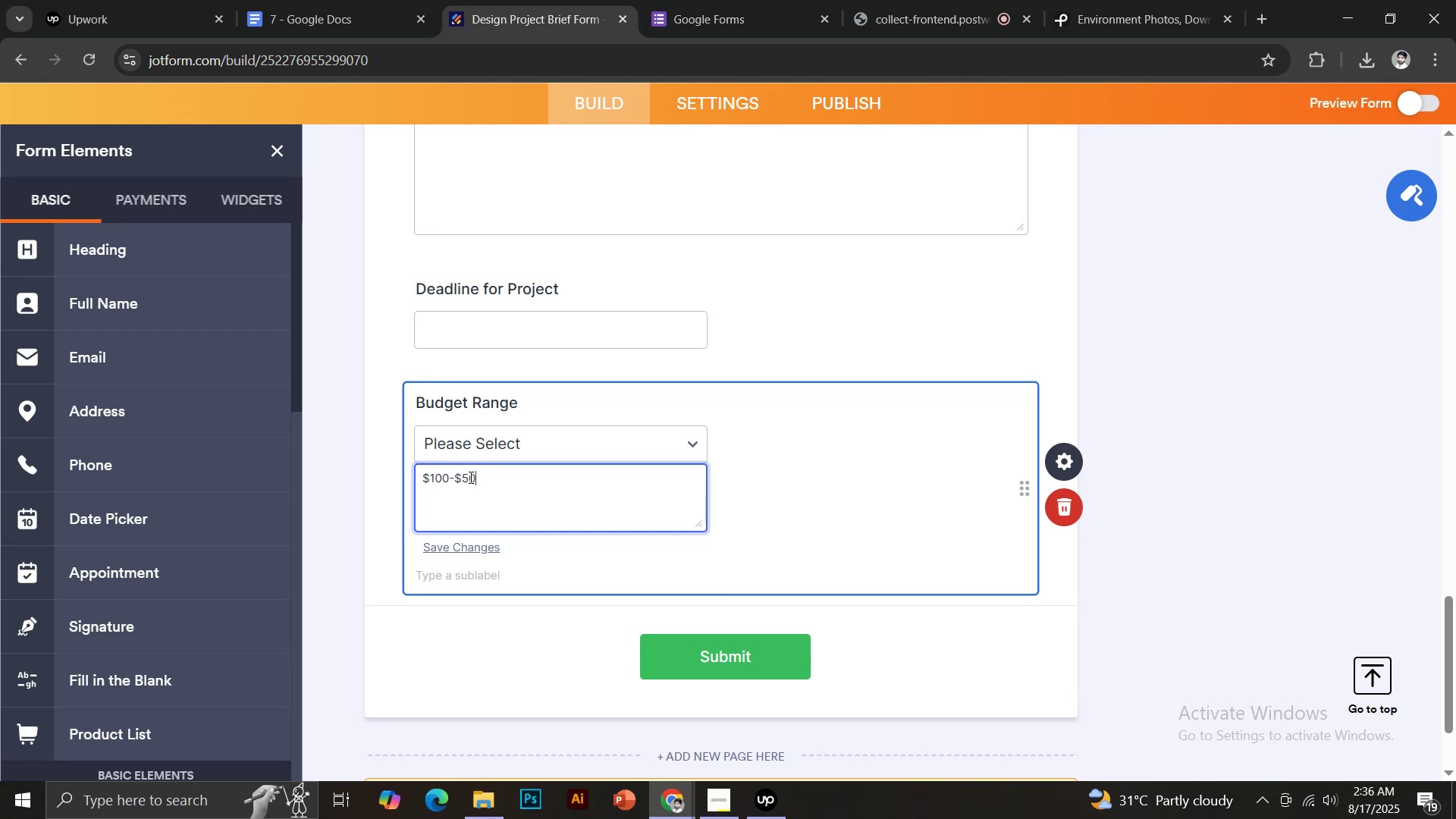 
key(Enter)
 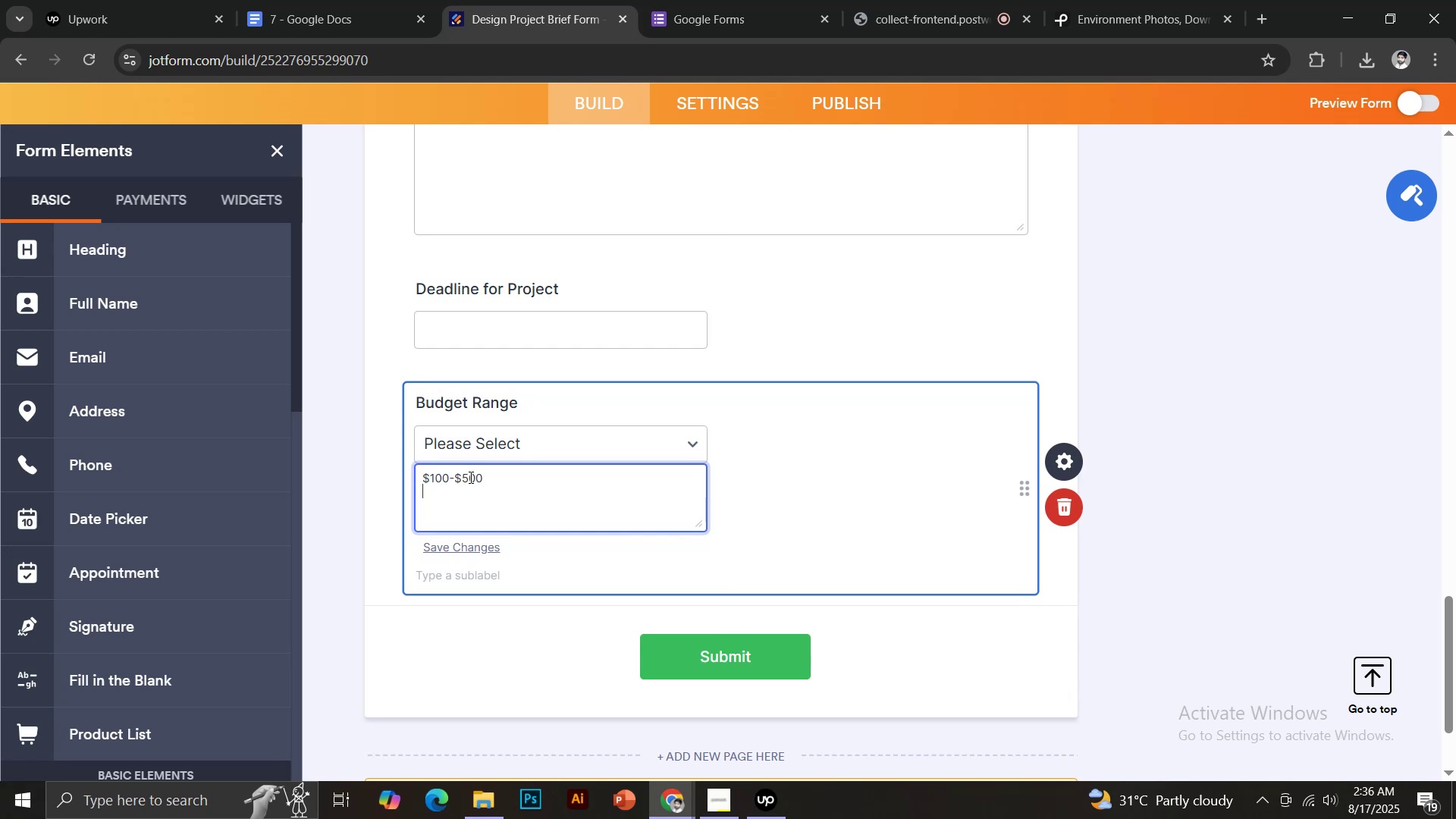 
type($500-$1000)
 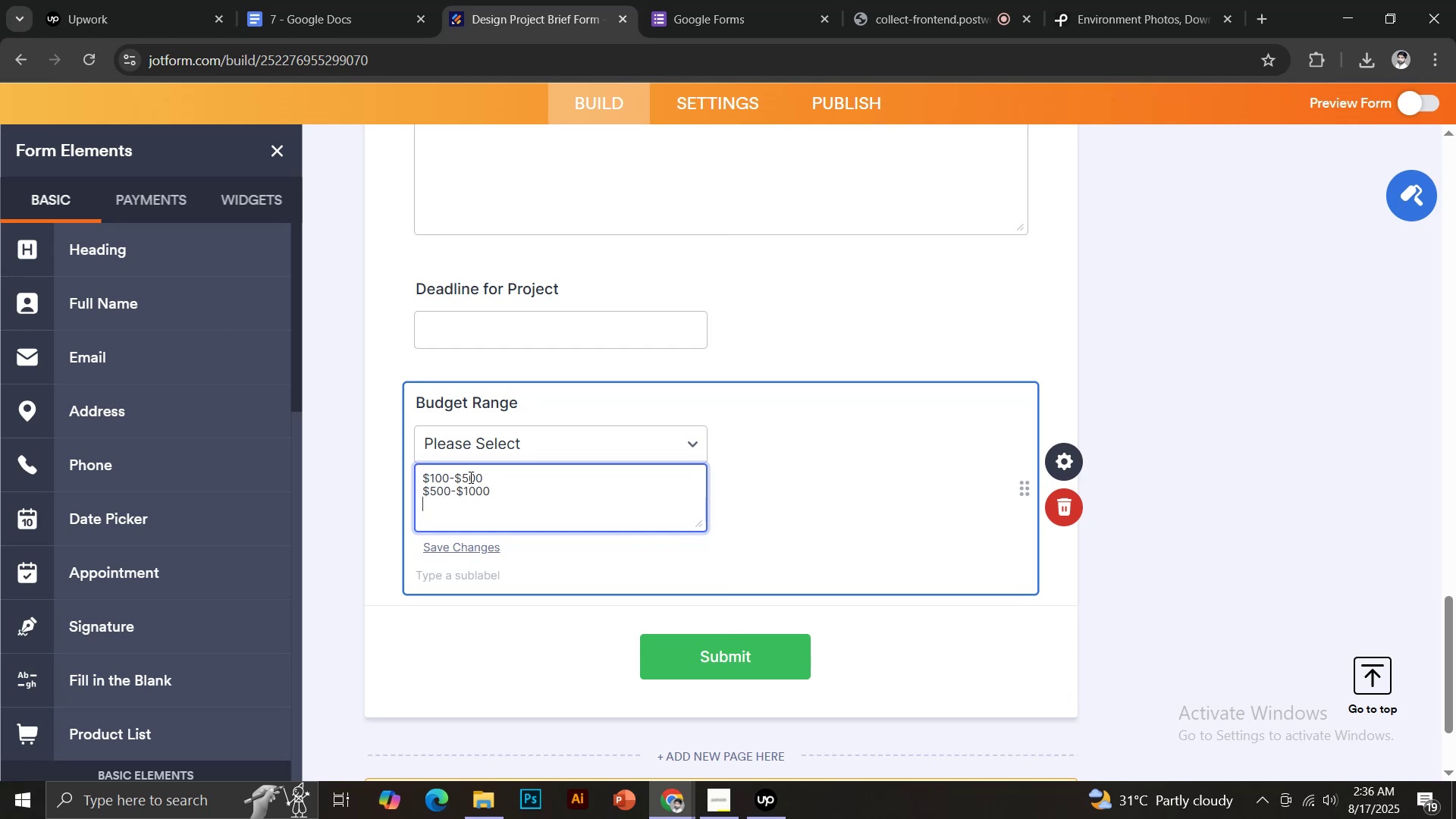 
 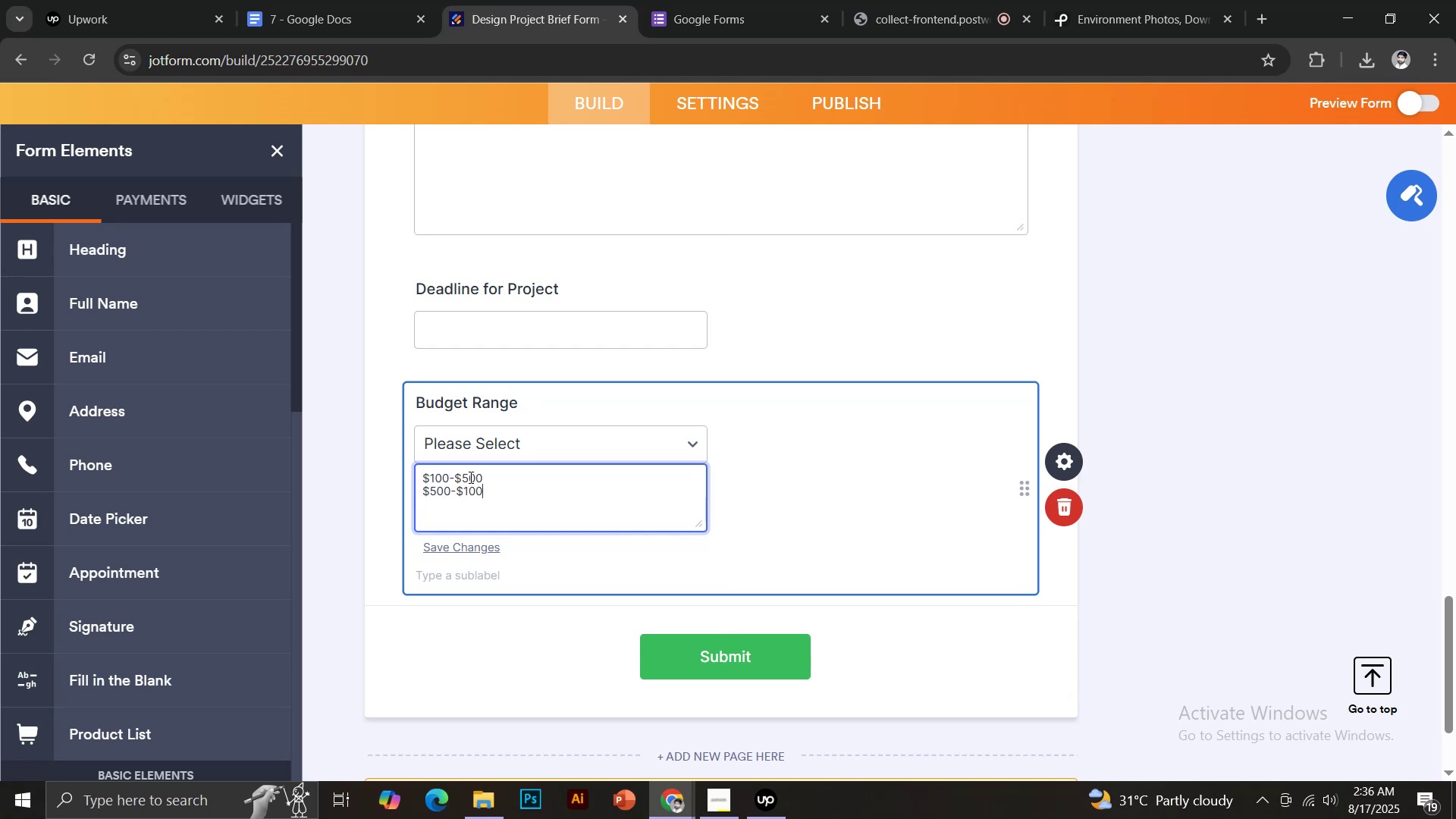 
key(Enter)
 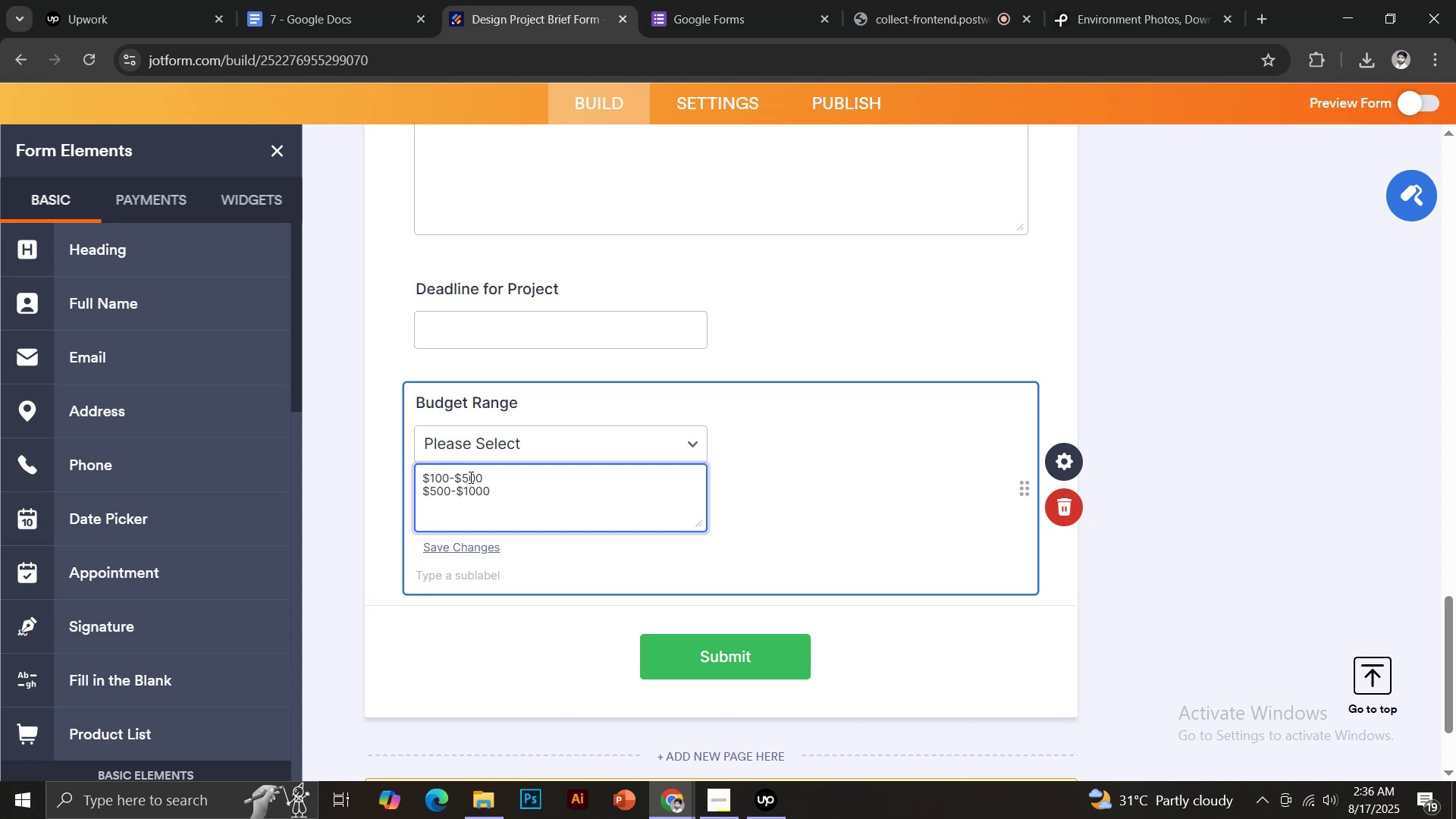 
type($1)
key(Backspace)
key(Backspace)
type(.)
key(Backspace)
type(>$1000)
 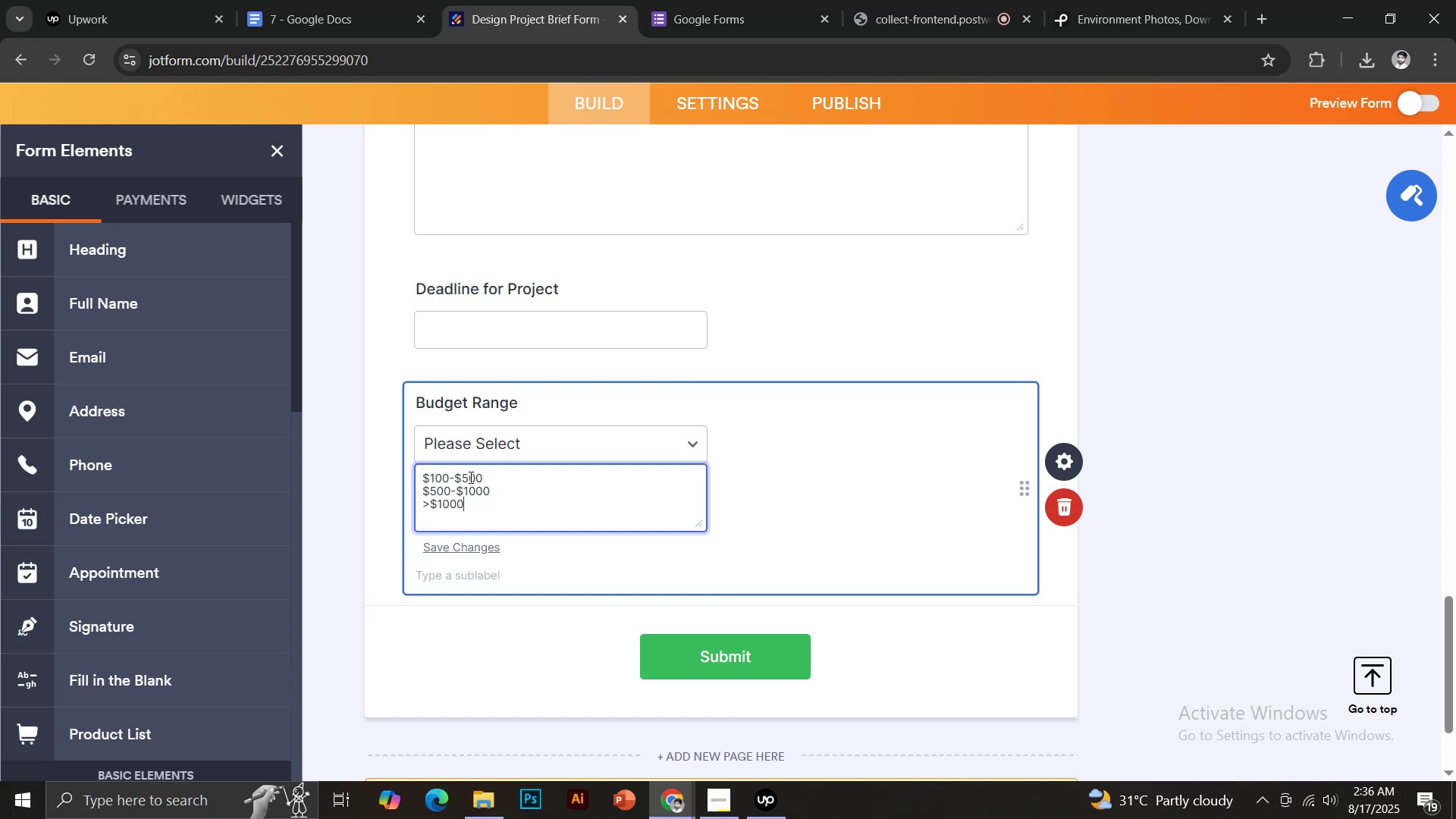 
left_click([493, 549])
 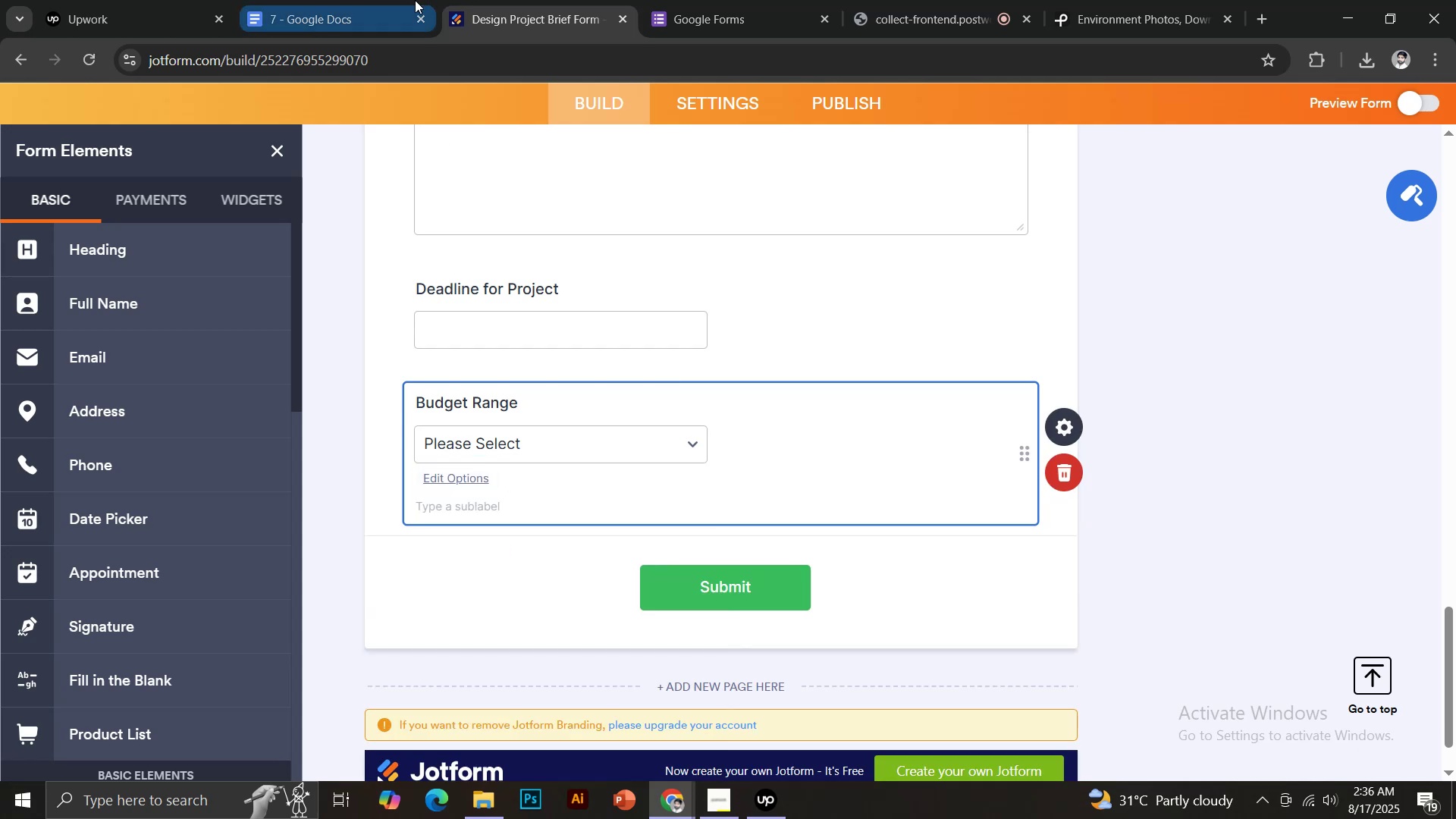 
left_click([386, 0])
 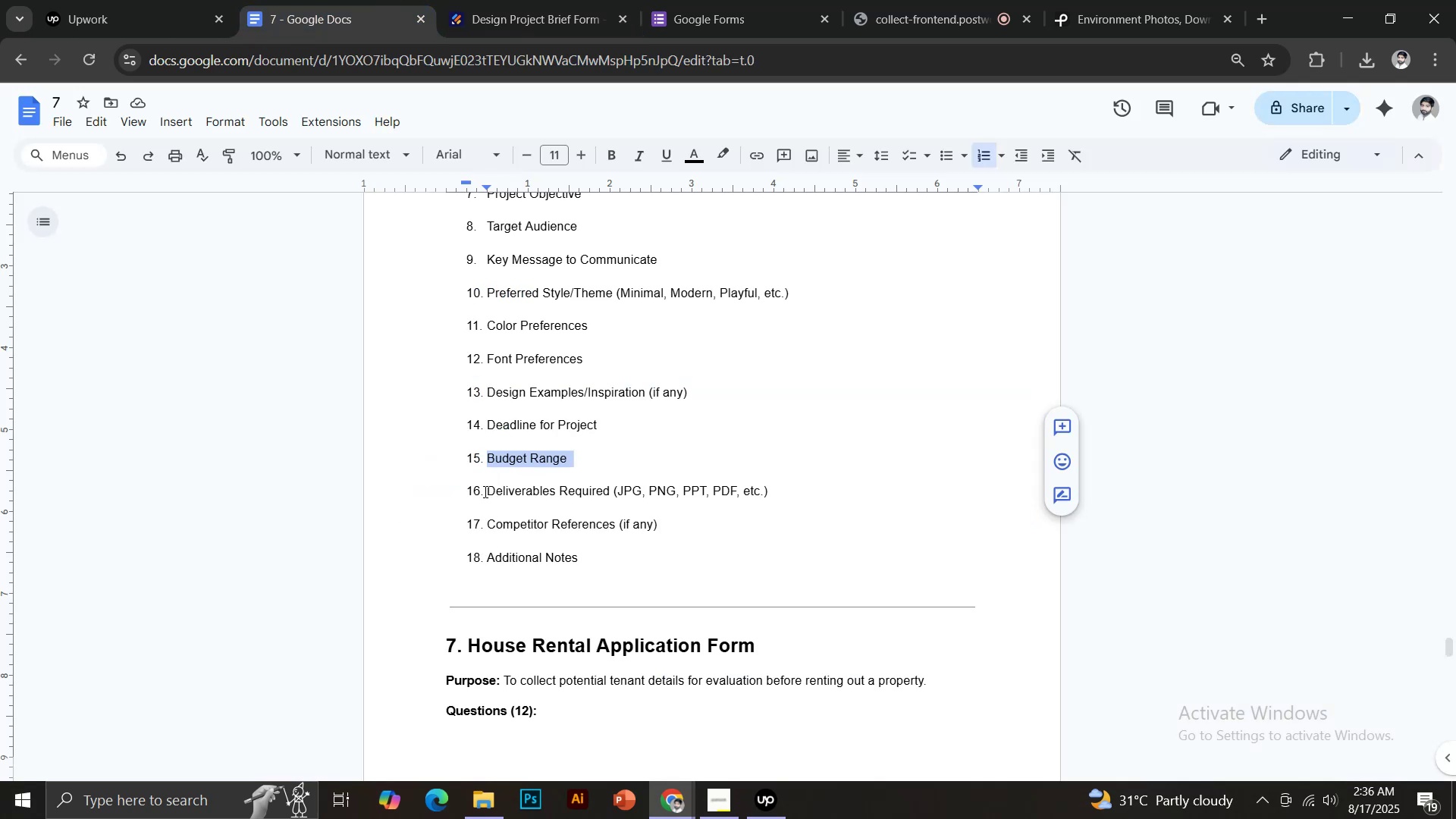 
left_click_drag(start_coordinate=[487, 491], to_coordinate=[610, 491])
 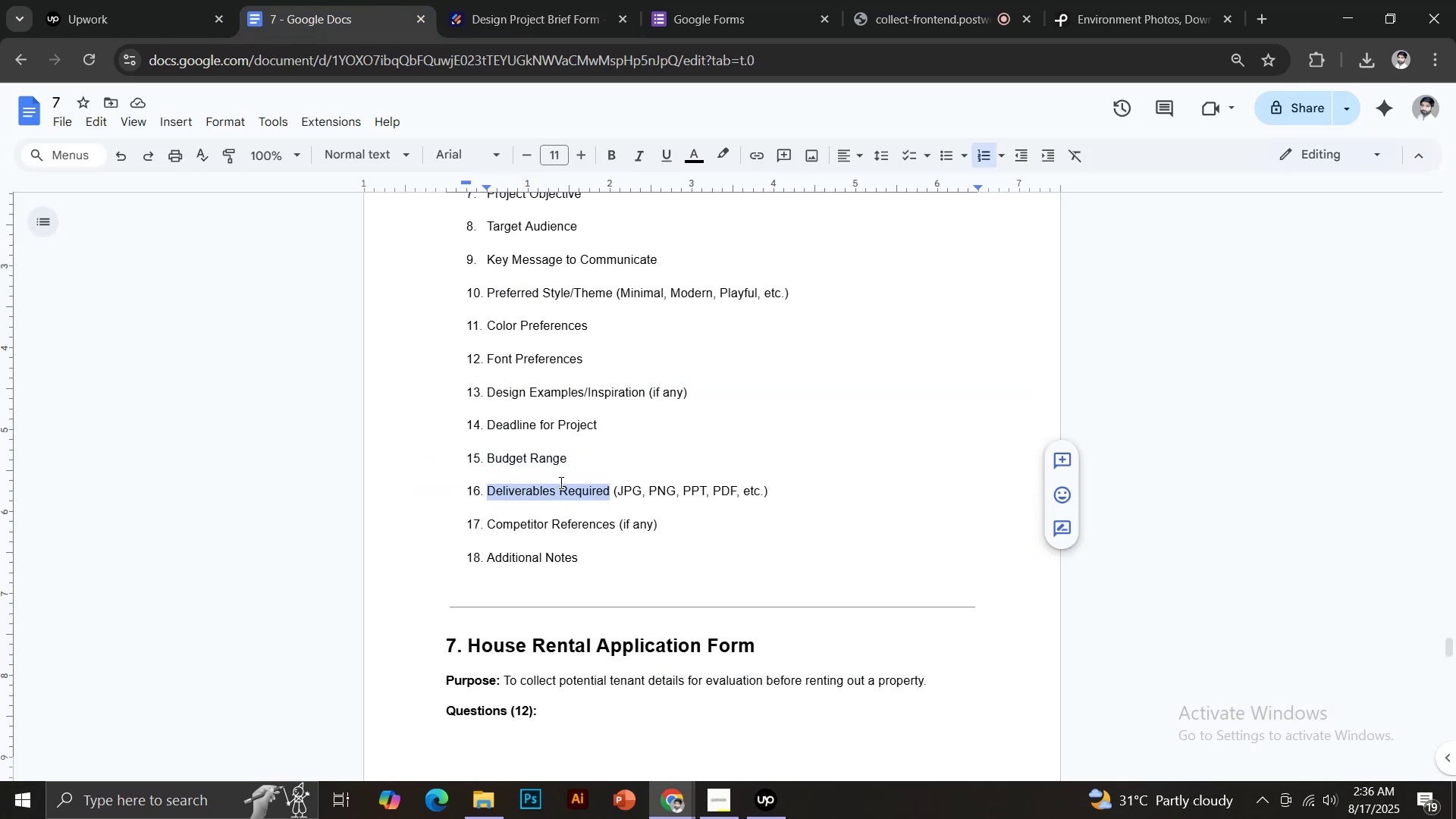 
key(Control+C)
 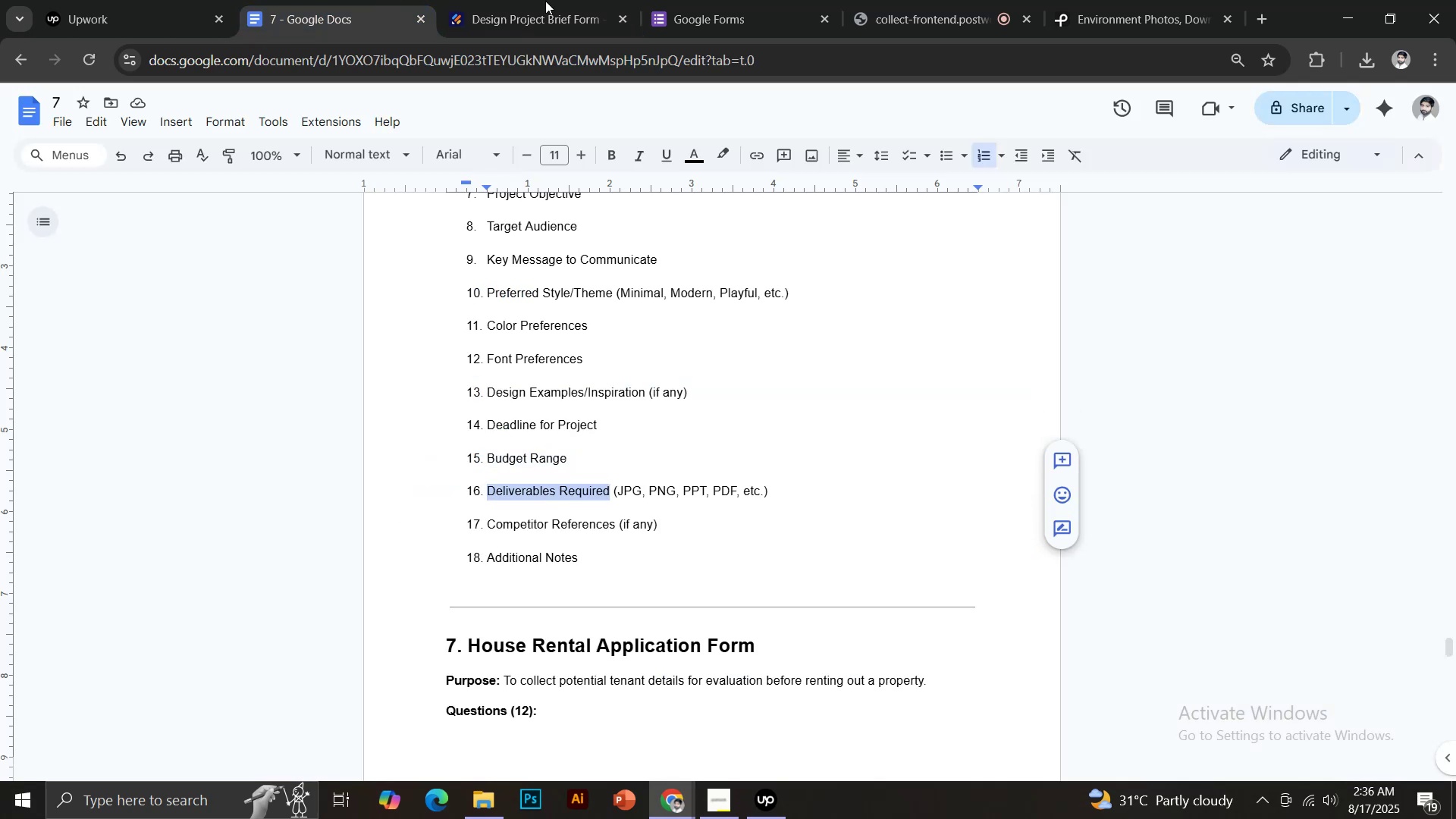 
left_click([549, 0])
 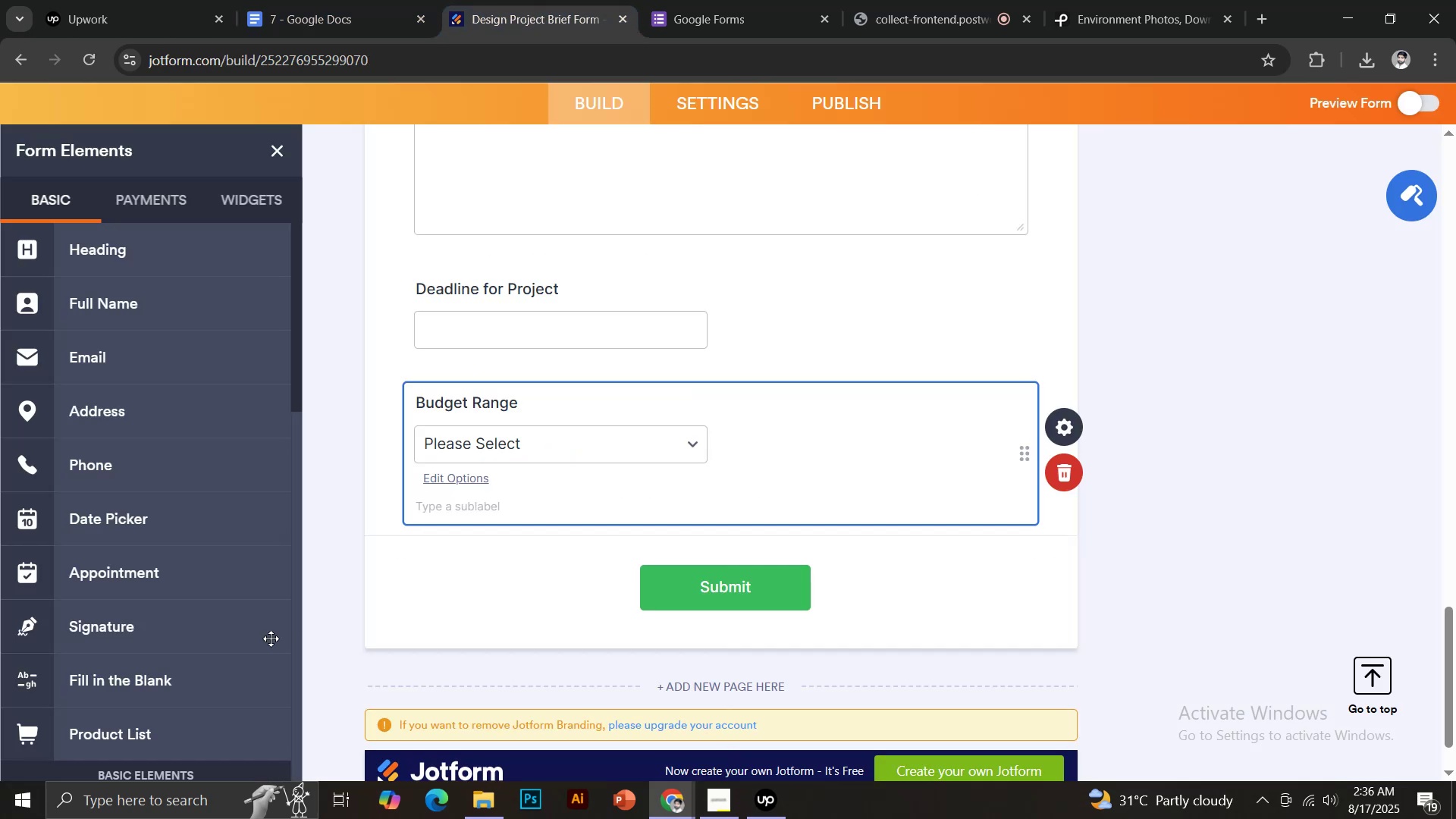 
scroll: coordinate [184, 636], scroll_direction: down, amount: 4.0
 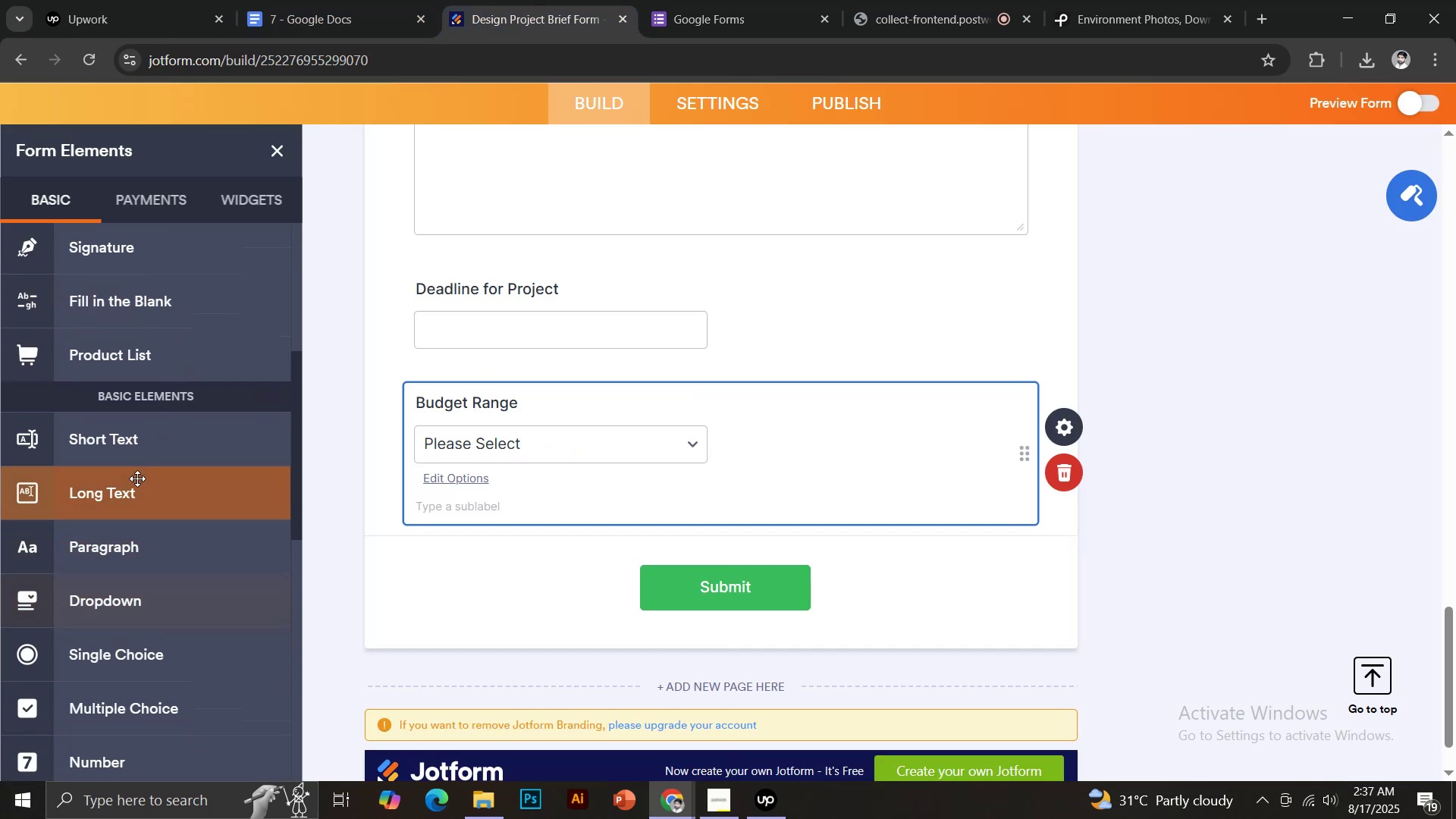 
left_click([137, 447])
 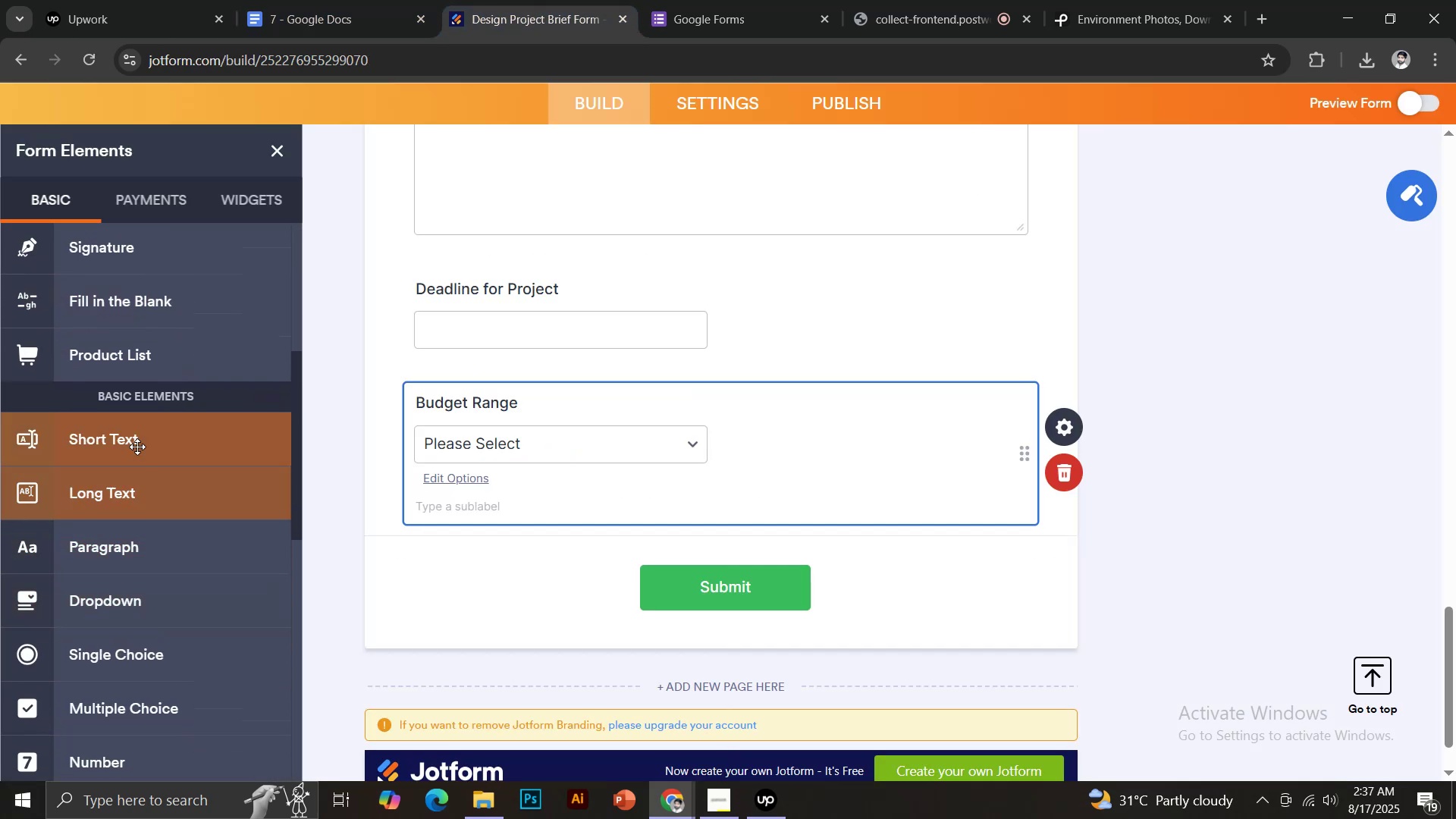 
hold_key(key=ControlLeft, duration=0.58)
 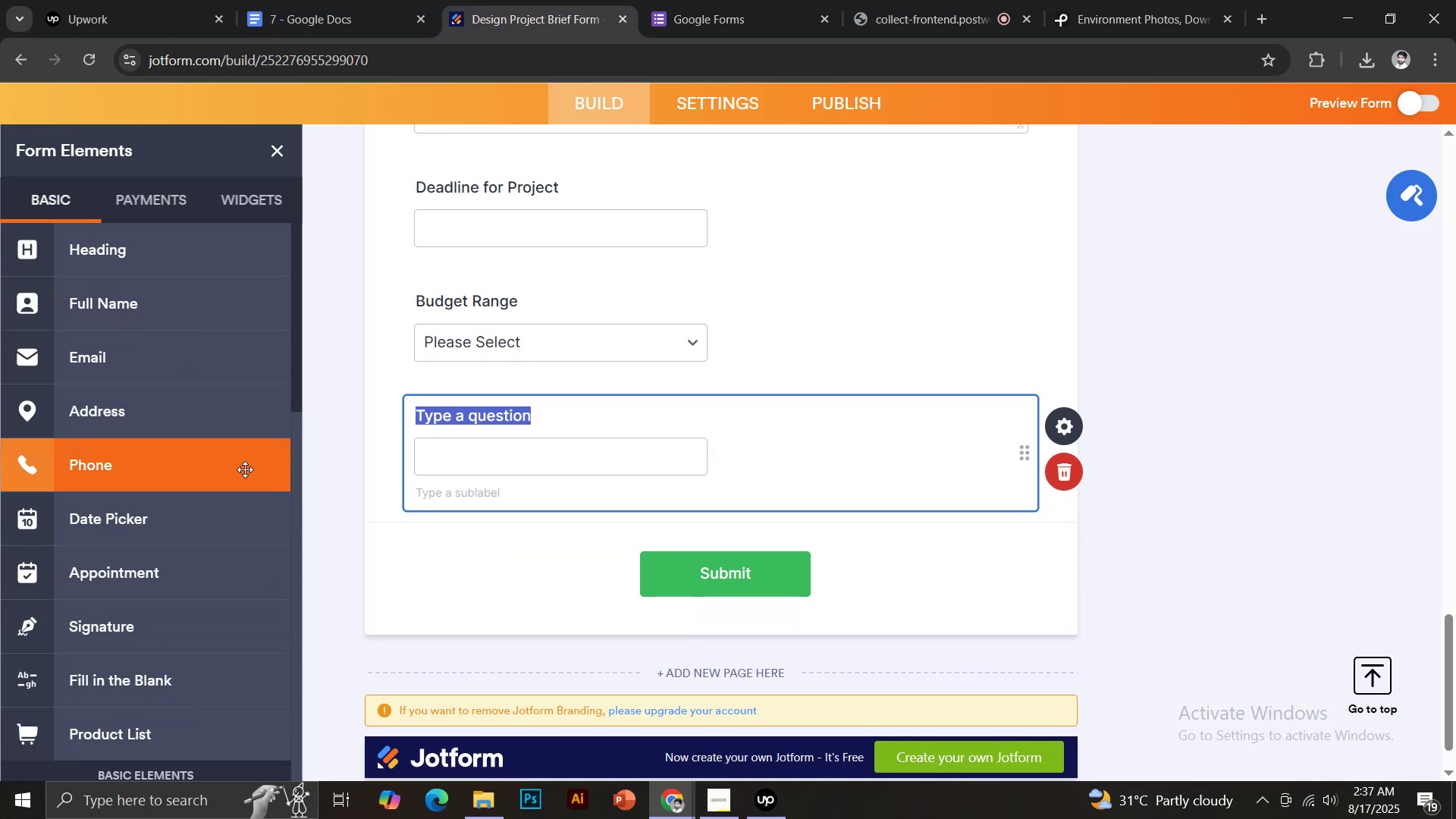 
hold_key(key=ShiftLeft, duration=0.54)
 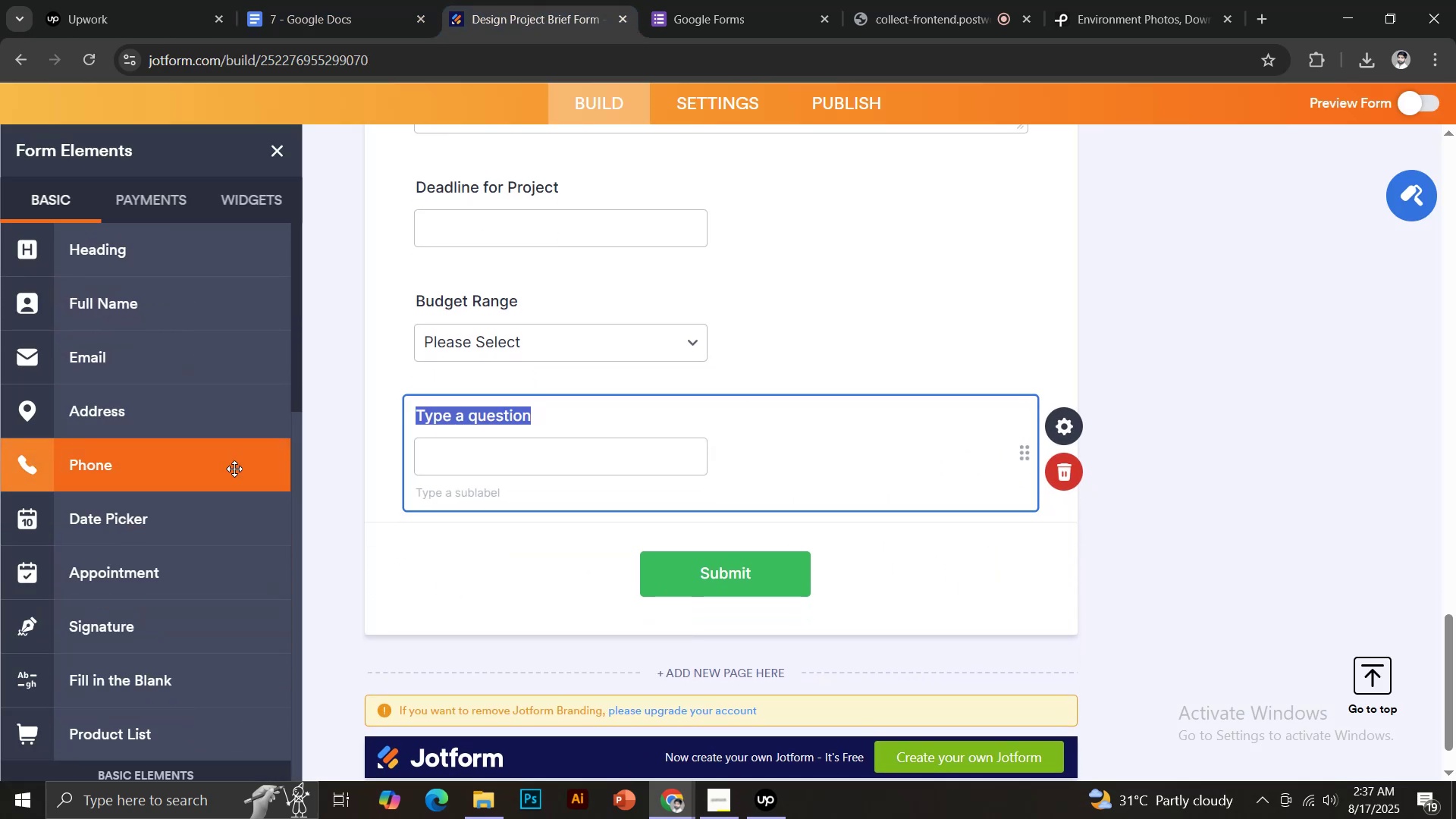 
key(Control+Shift+V)
 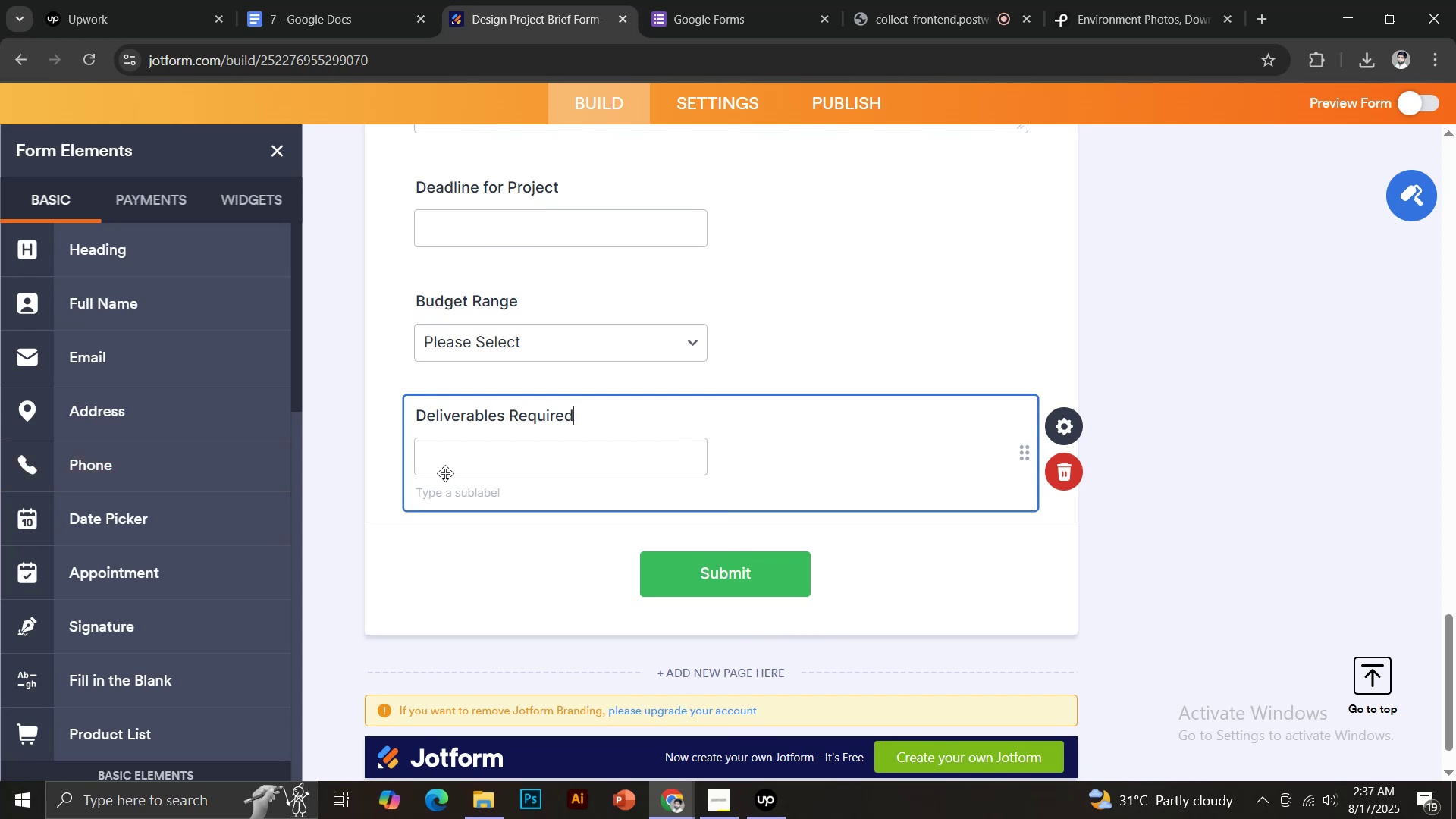 
mouse_move([356, 24])
 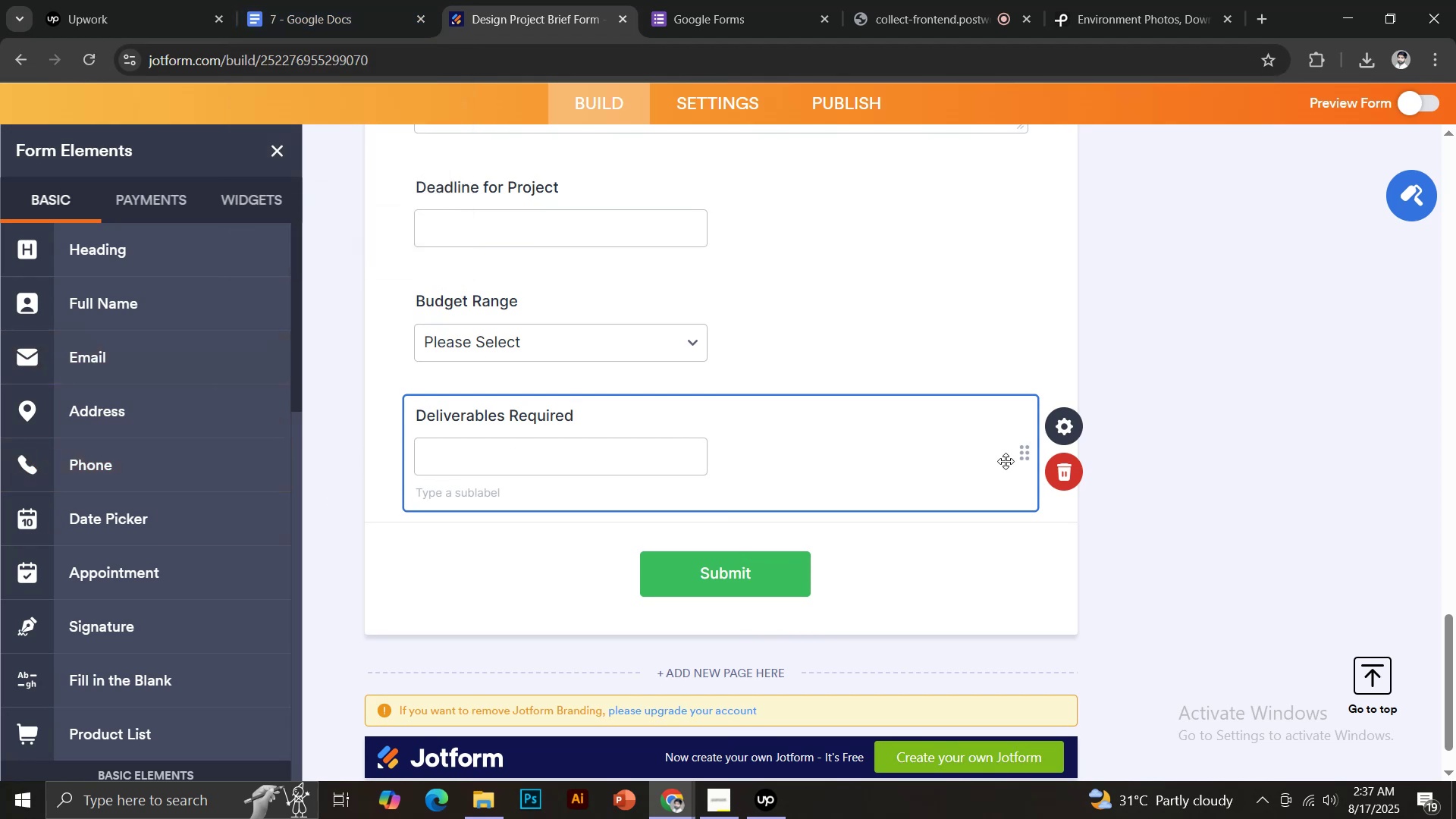 
left_click([1067, 474])
 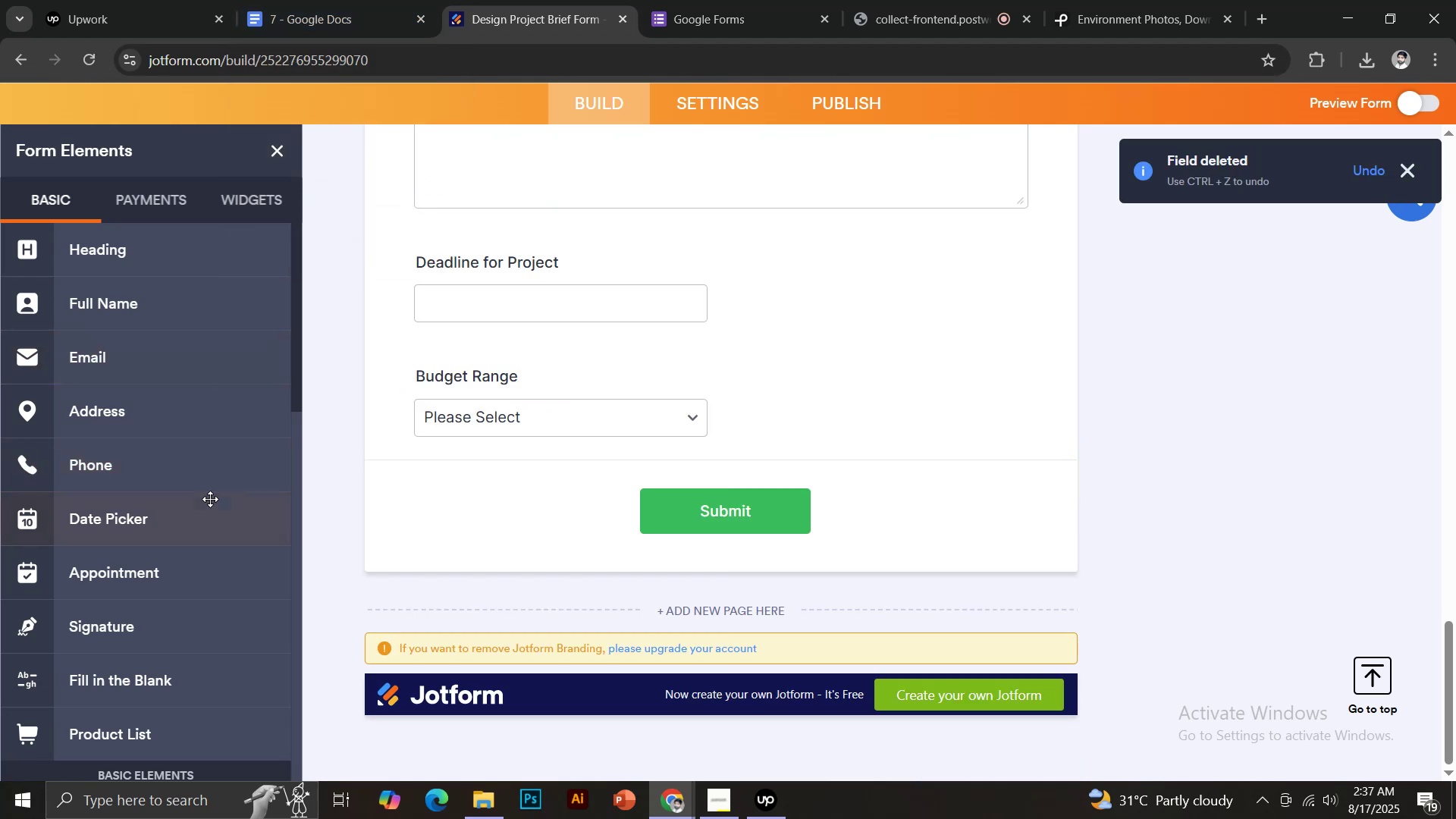 
scroll: coordinate [186, 491], scroll_direction: down, amount: 4.0
 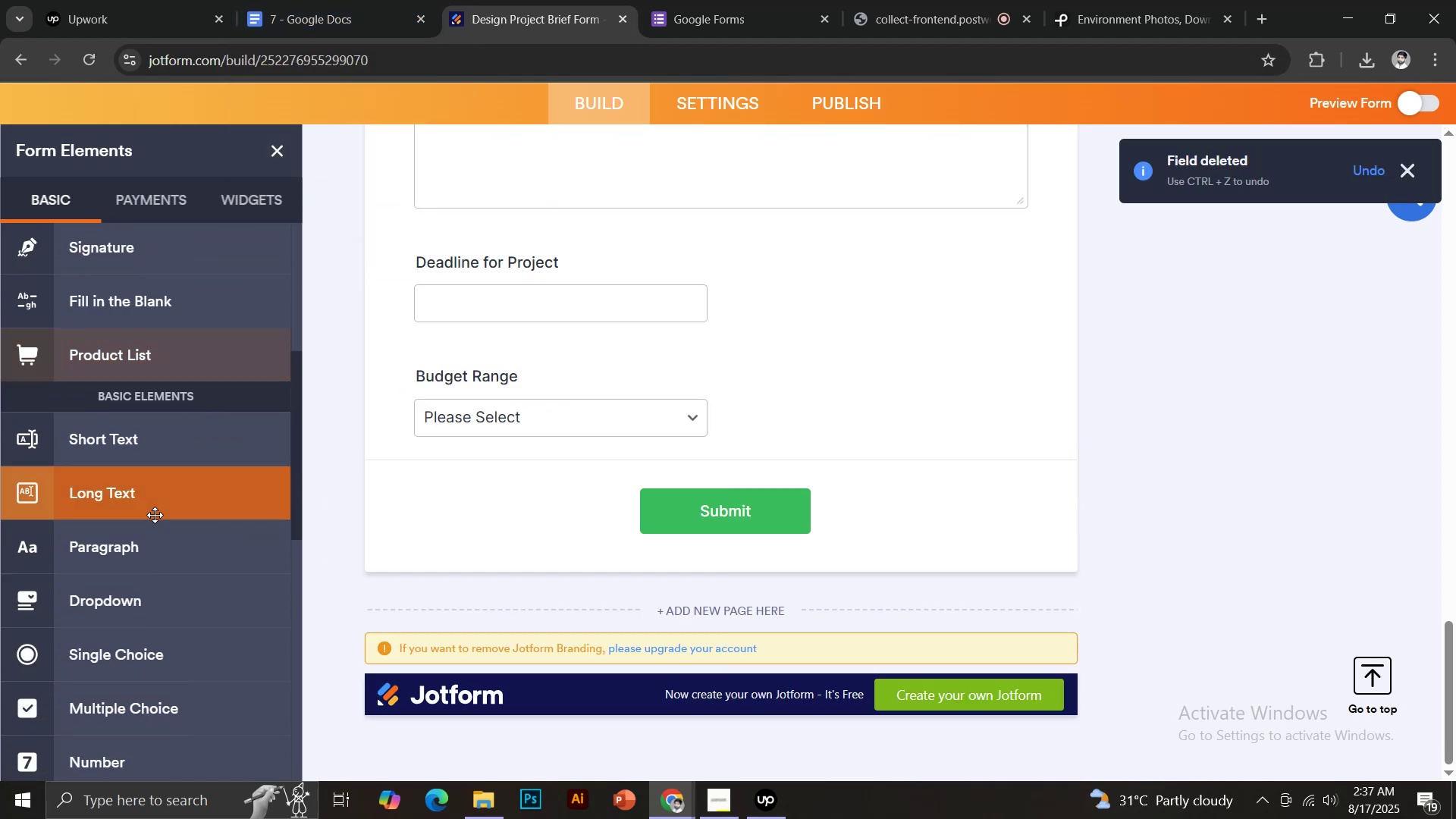 
left_click([143, 487])
 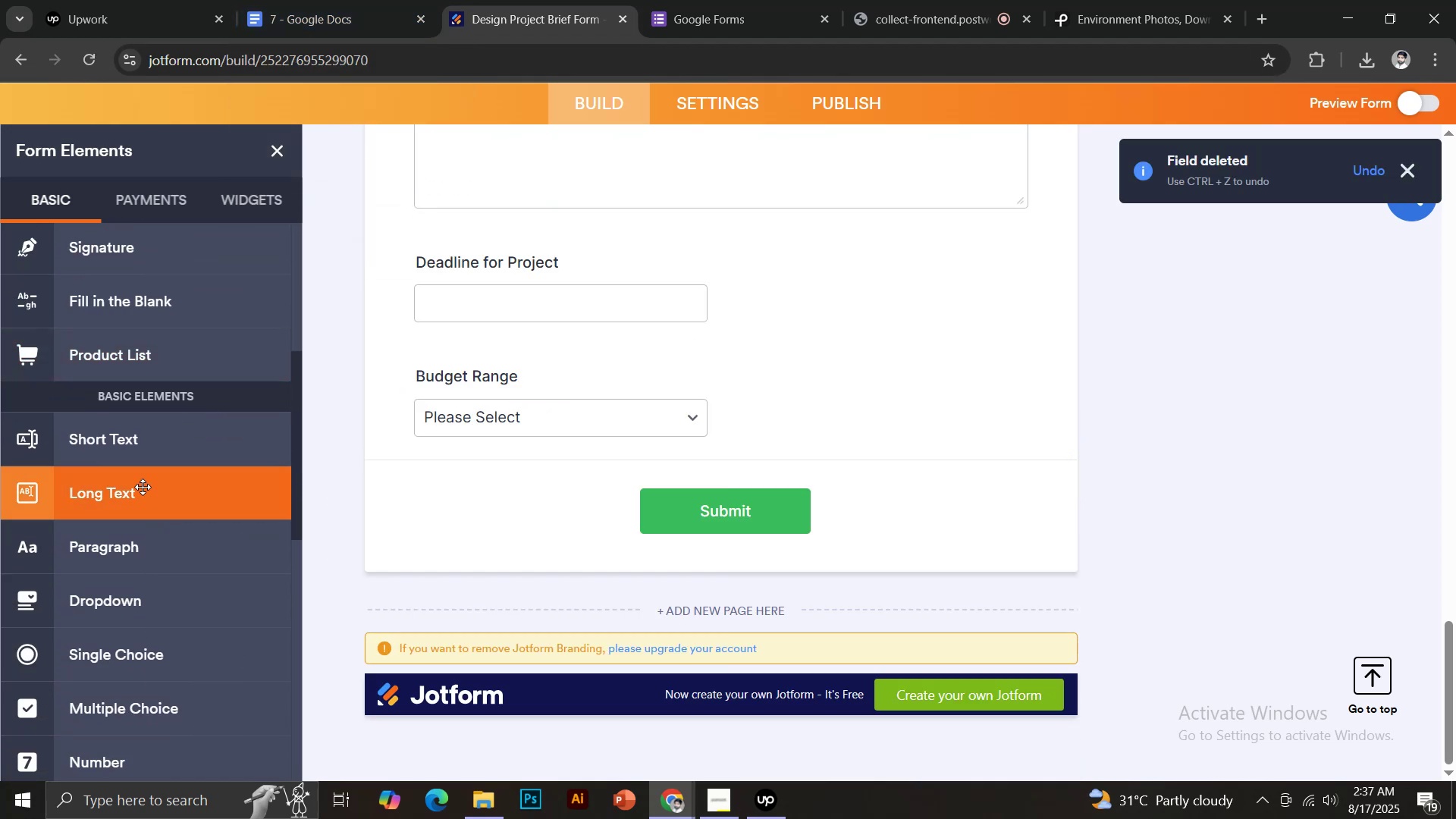 
key(Control+Shift+V)
 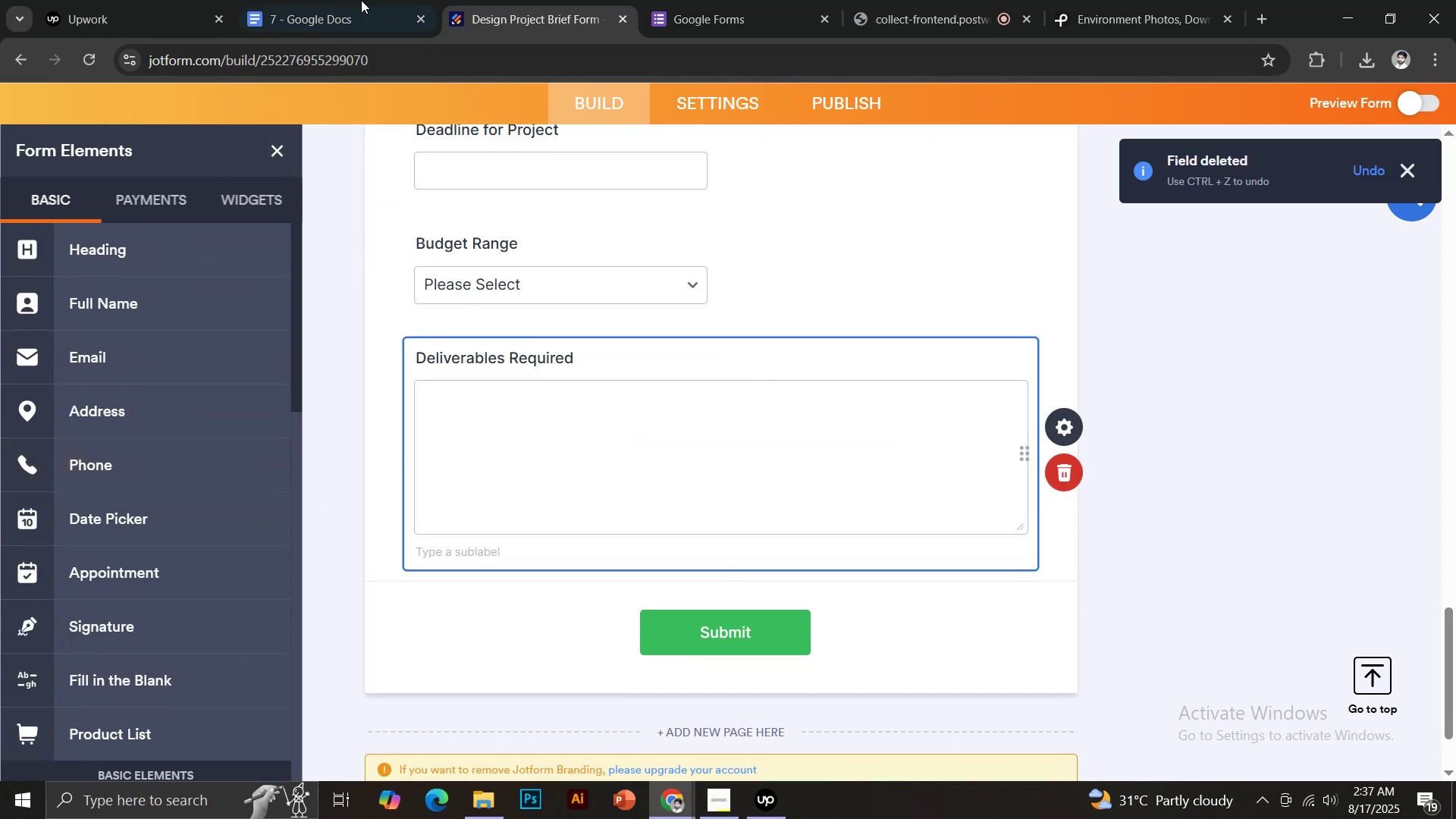 
left_click([347, 0])
 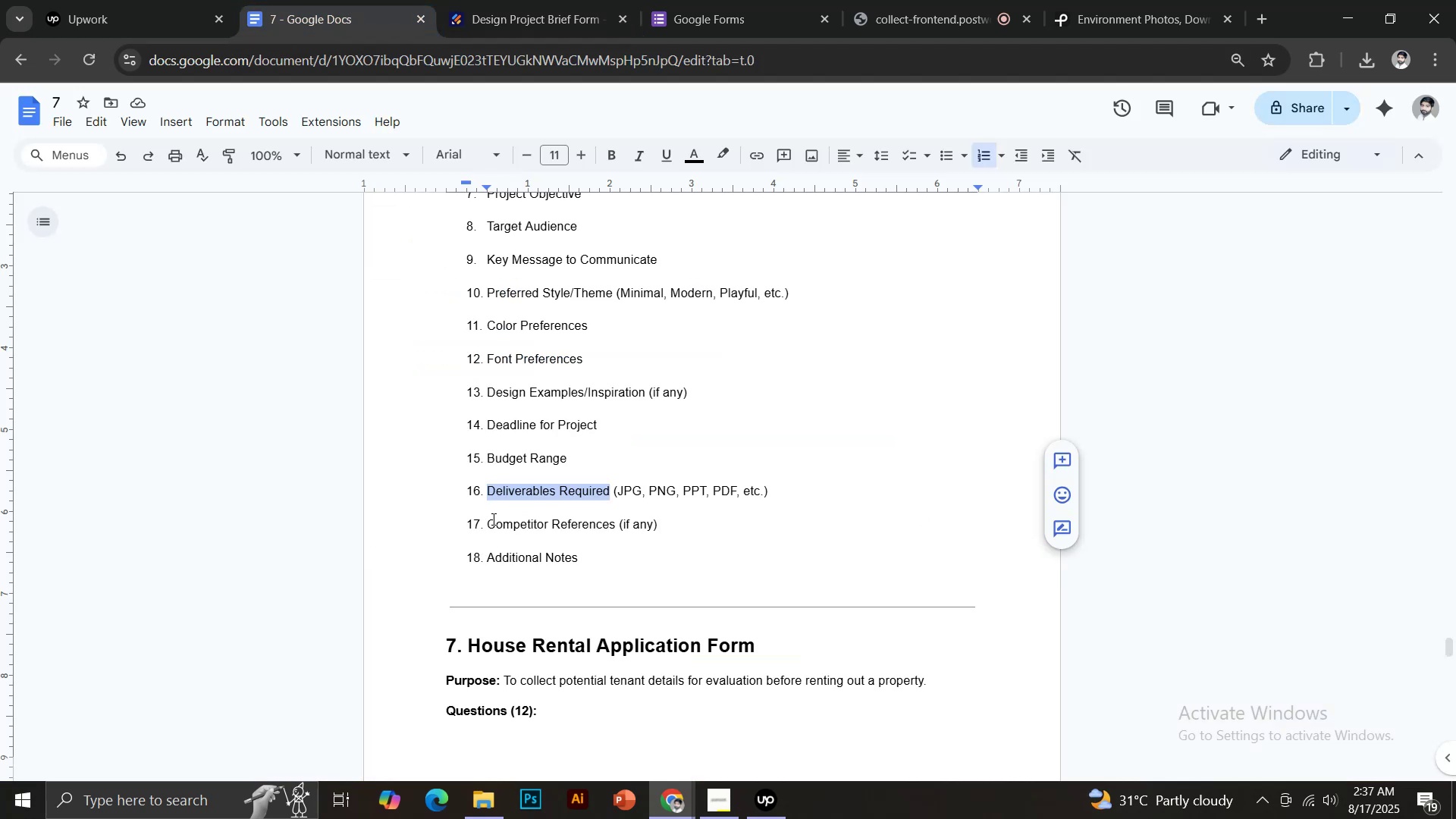 
left_click_drag(start_coordinate=[486, 520], to_coordinate=[616, 526])
 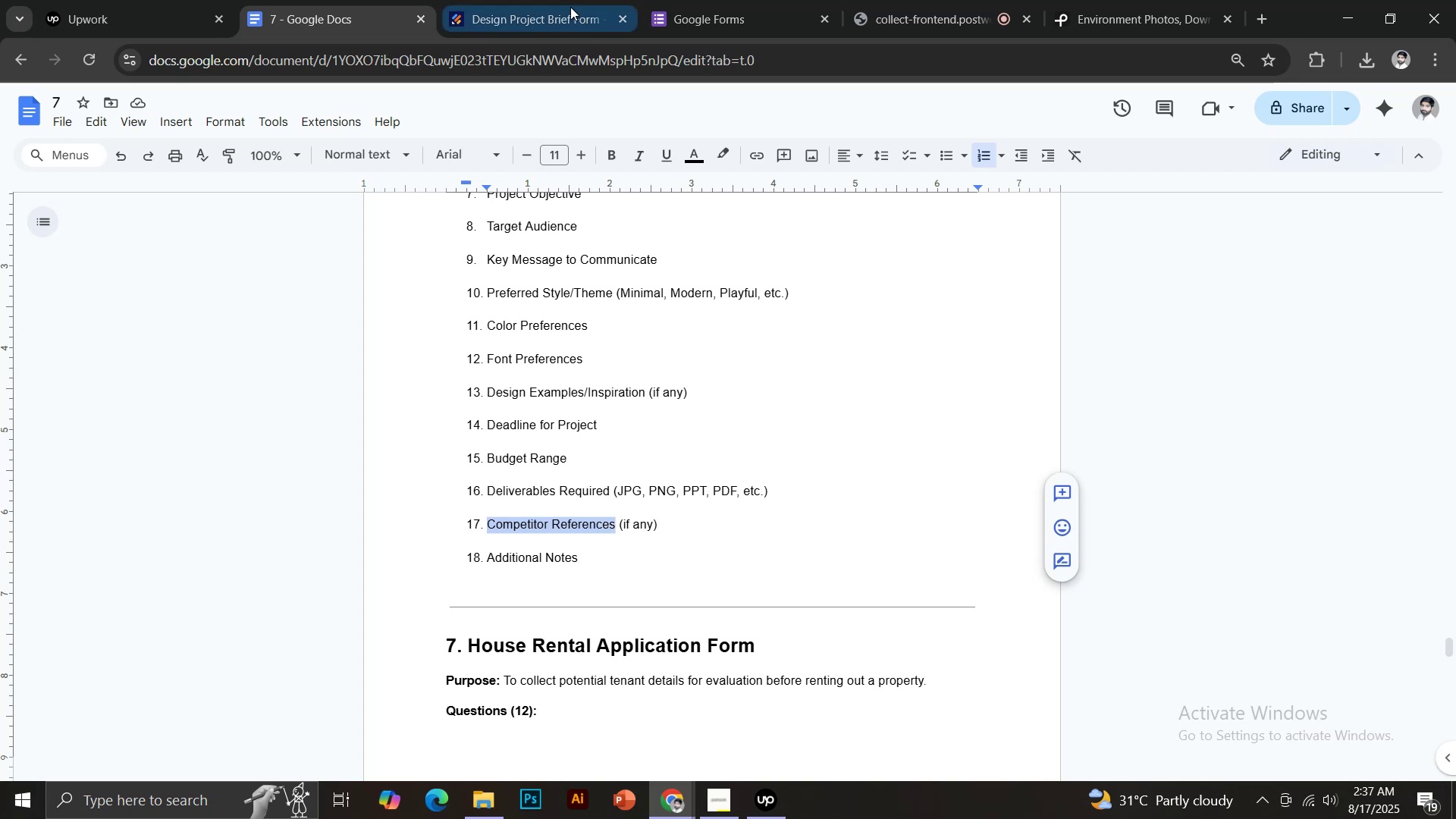 
key(Control+C)
 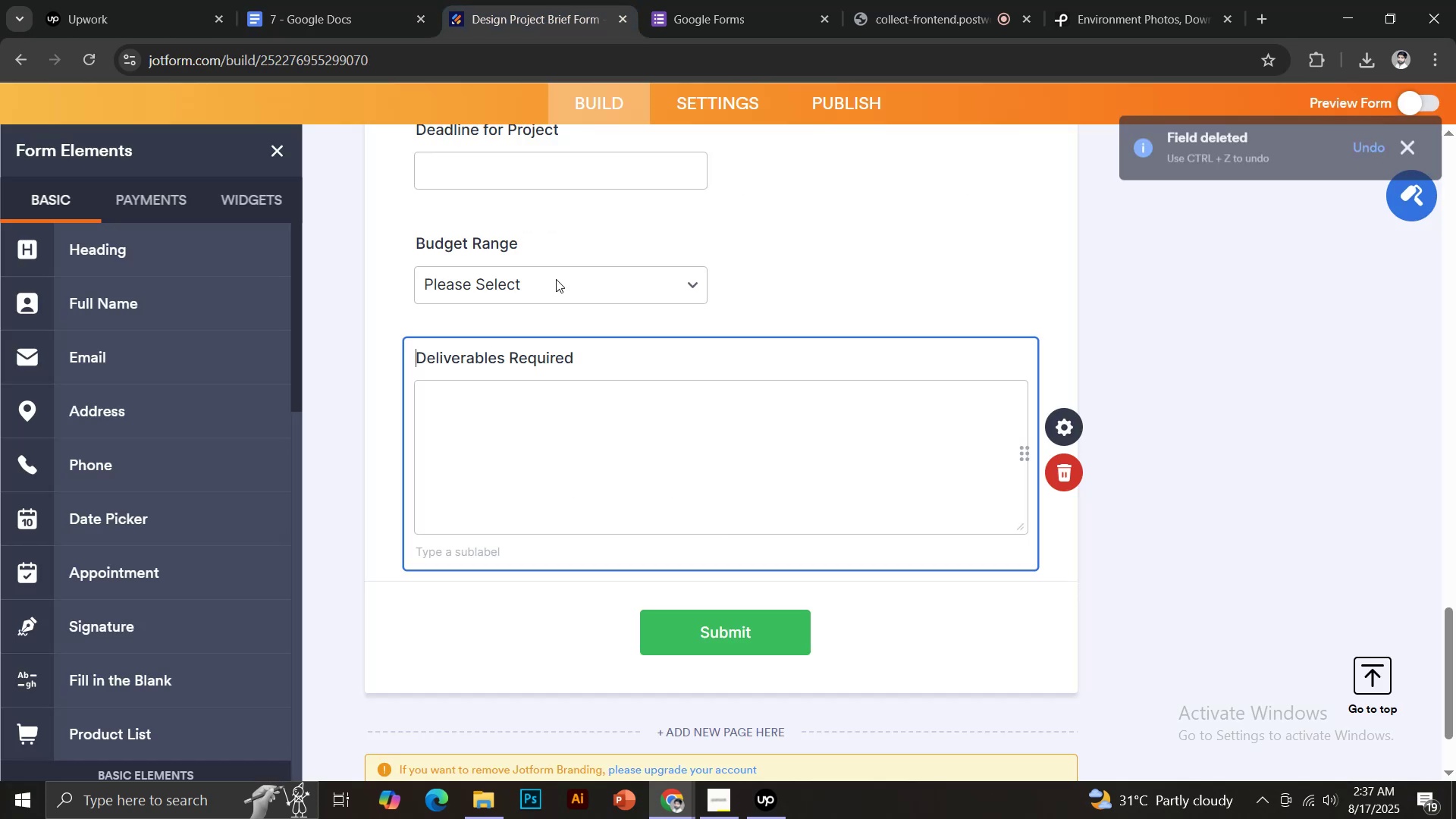 
hold_key(key=ControlLeft, duration=0.44)
 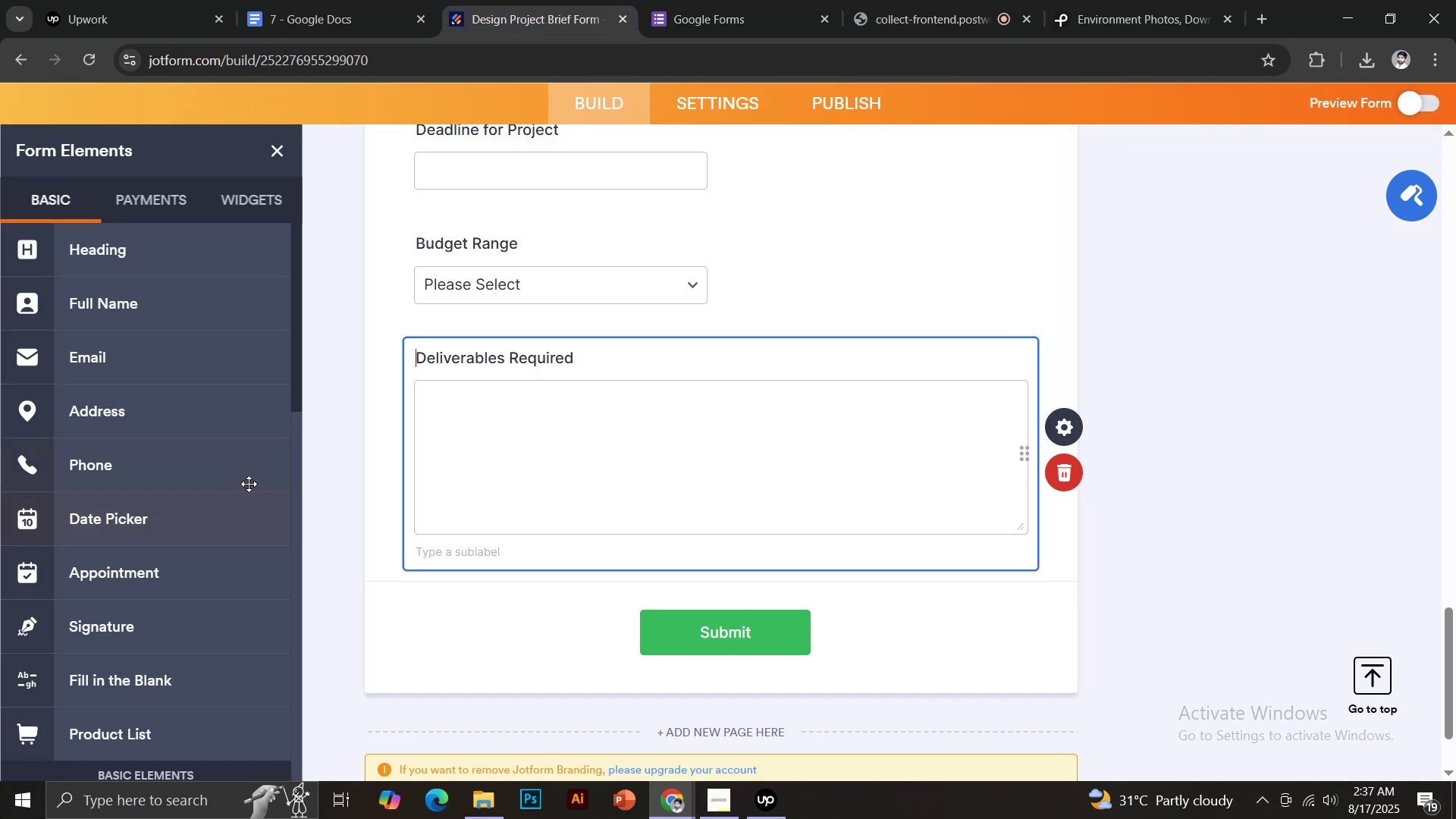 
key(Control+Shift+ShiftLeft)
 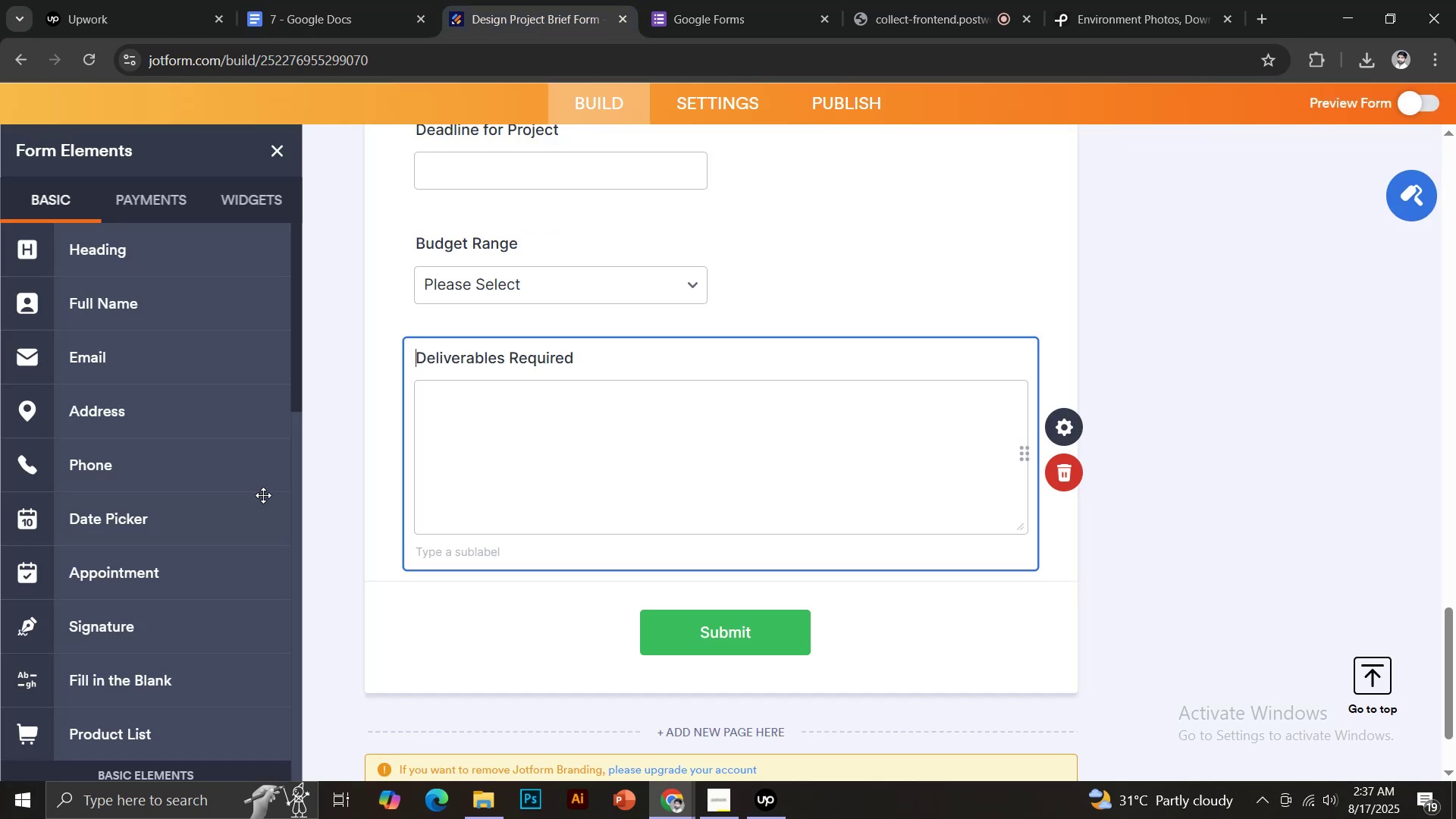 
scroll: coordinate [244, 480], scroll_direction: down, amount: 2.0
 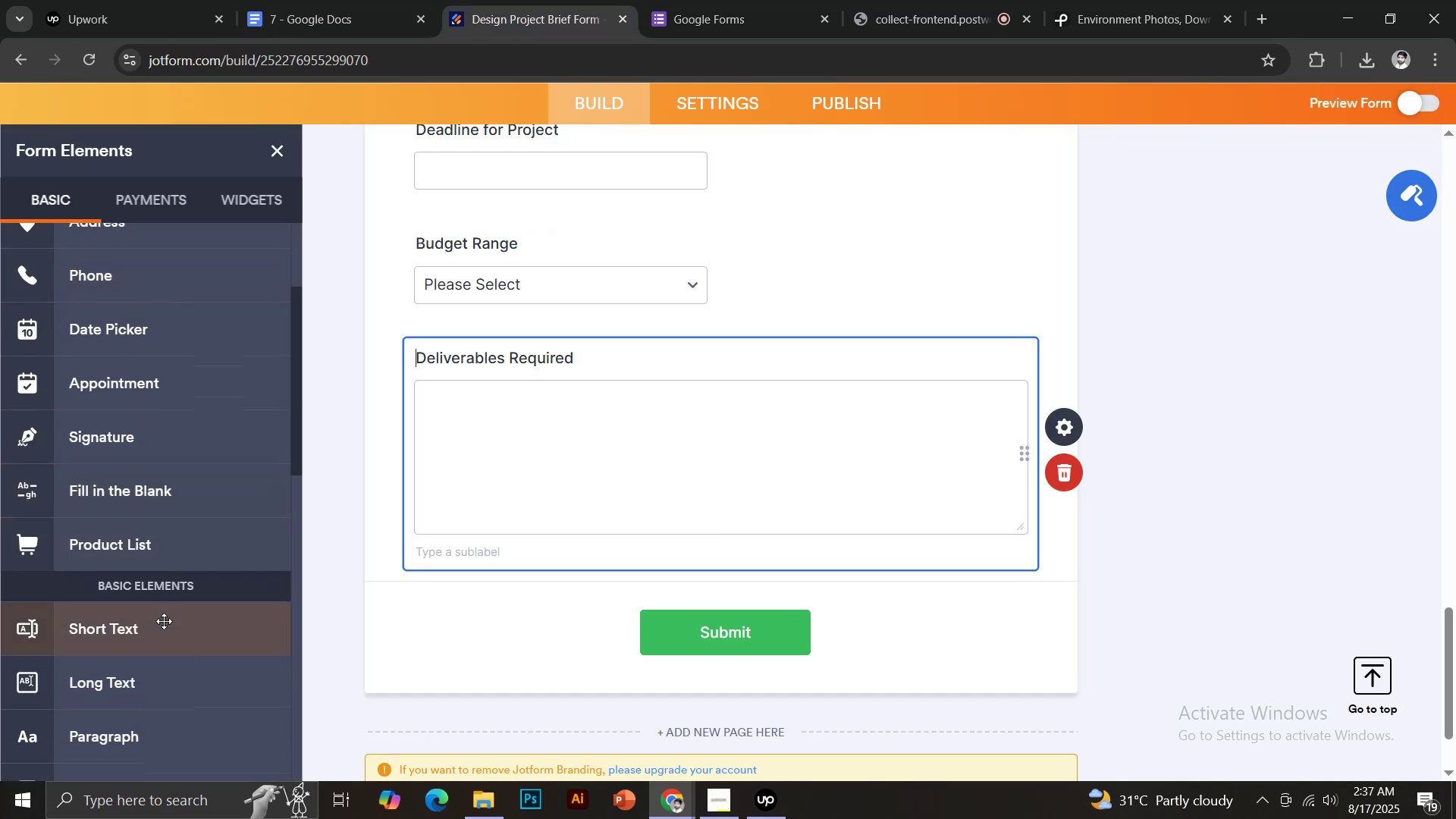 
left_click([167, 628])
 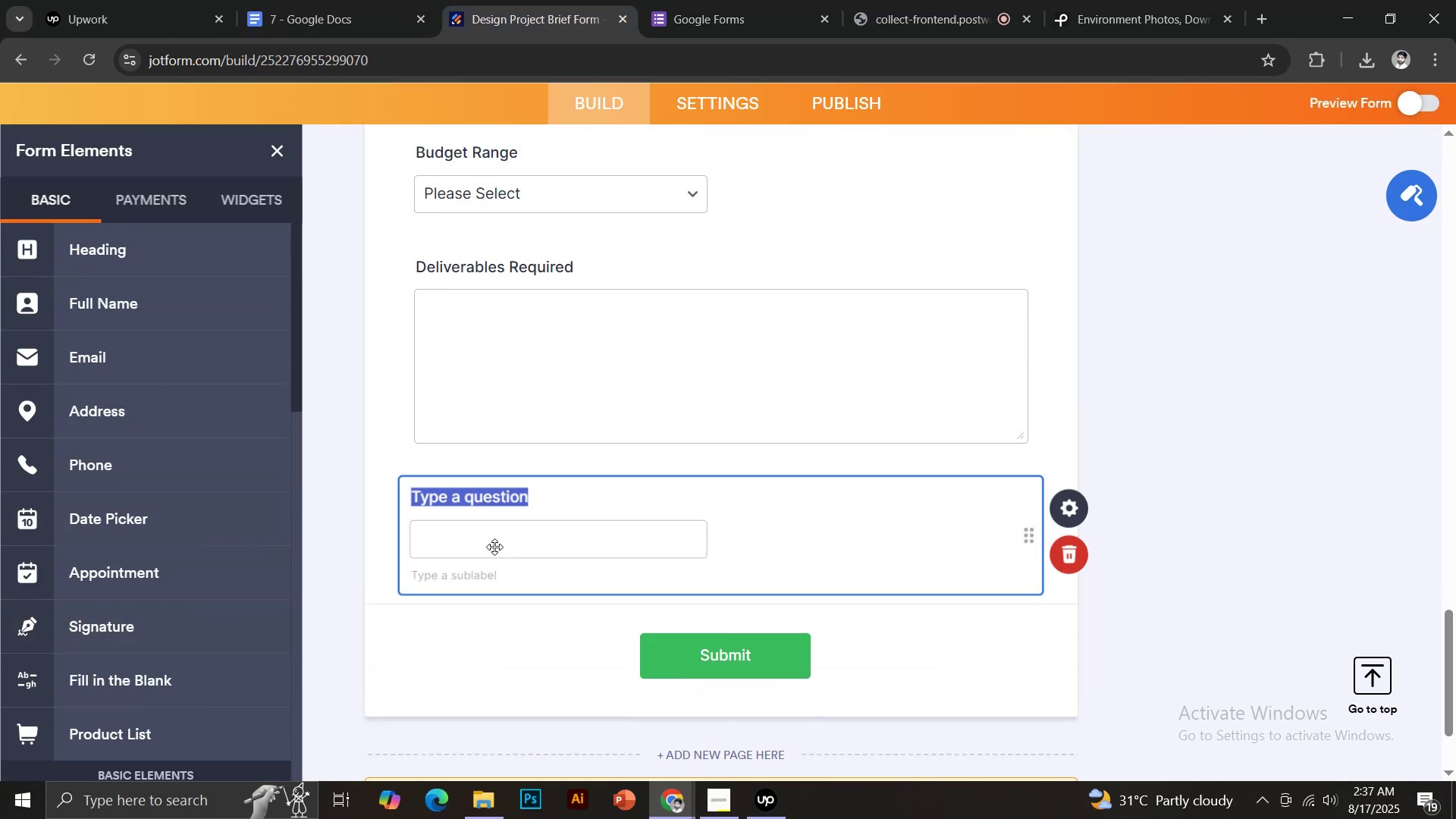 
key(Control+Shift+V)
 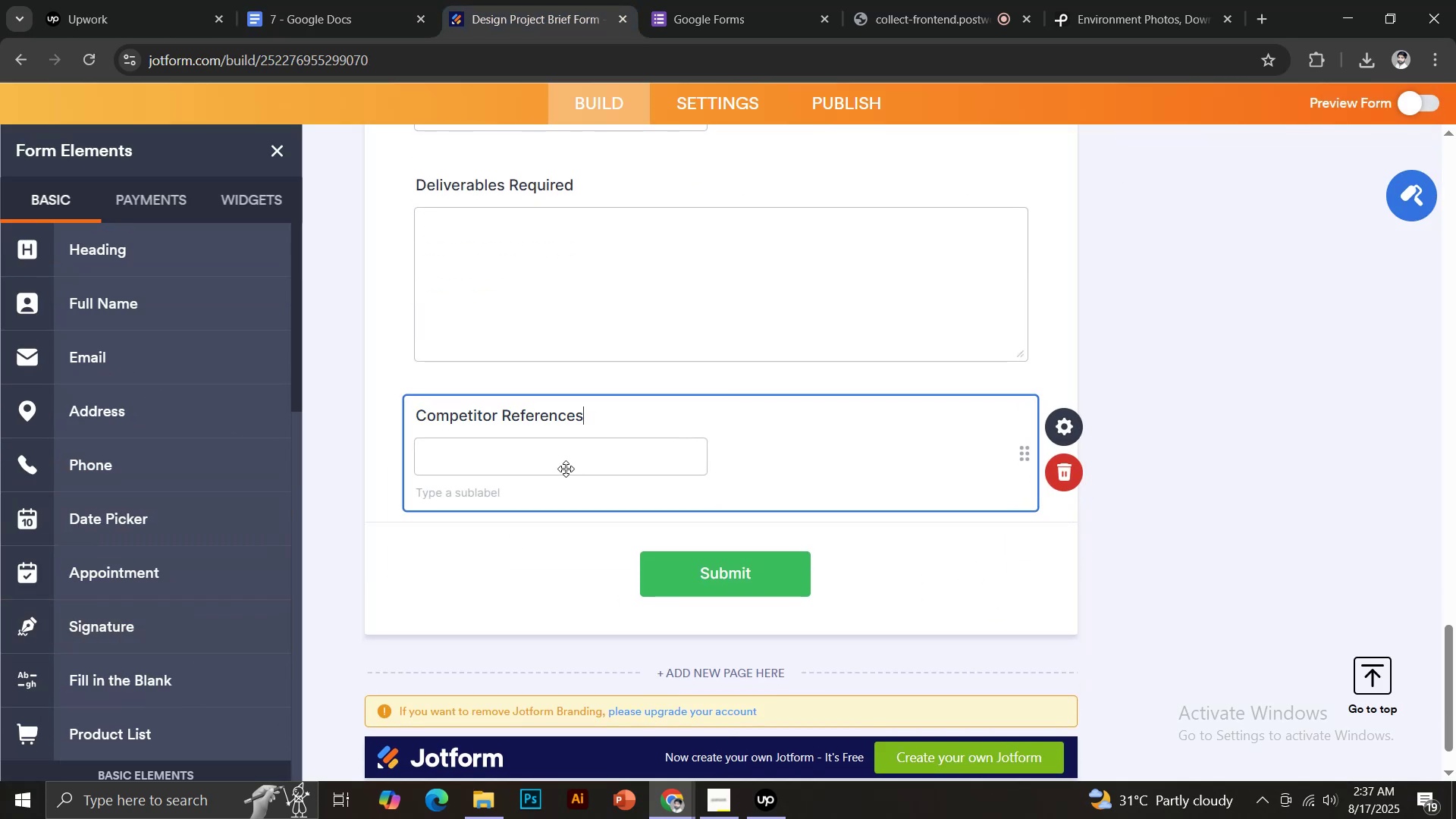 
type((If any))
 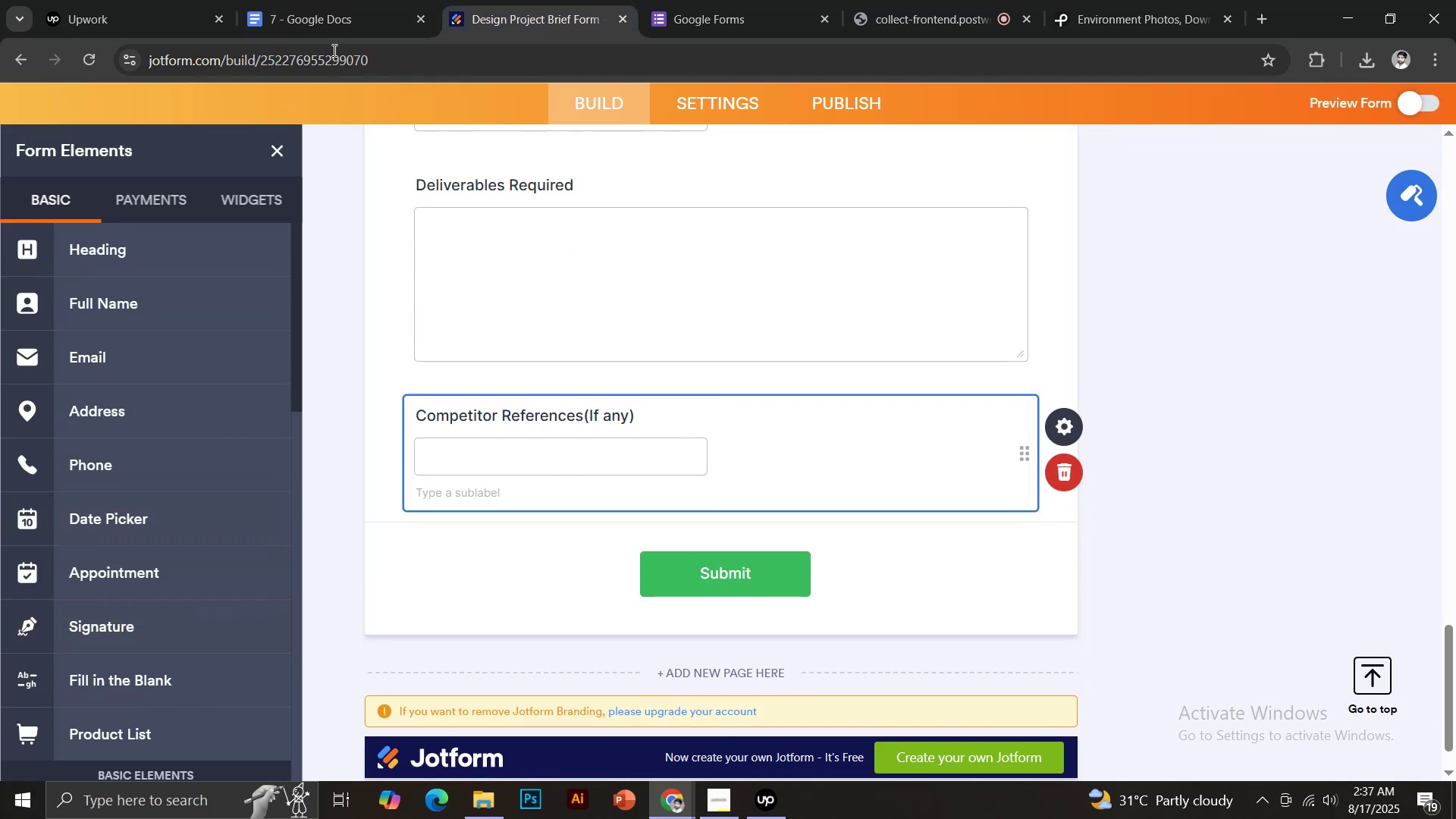 
left_click([335, 0])
 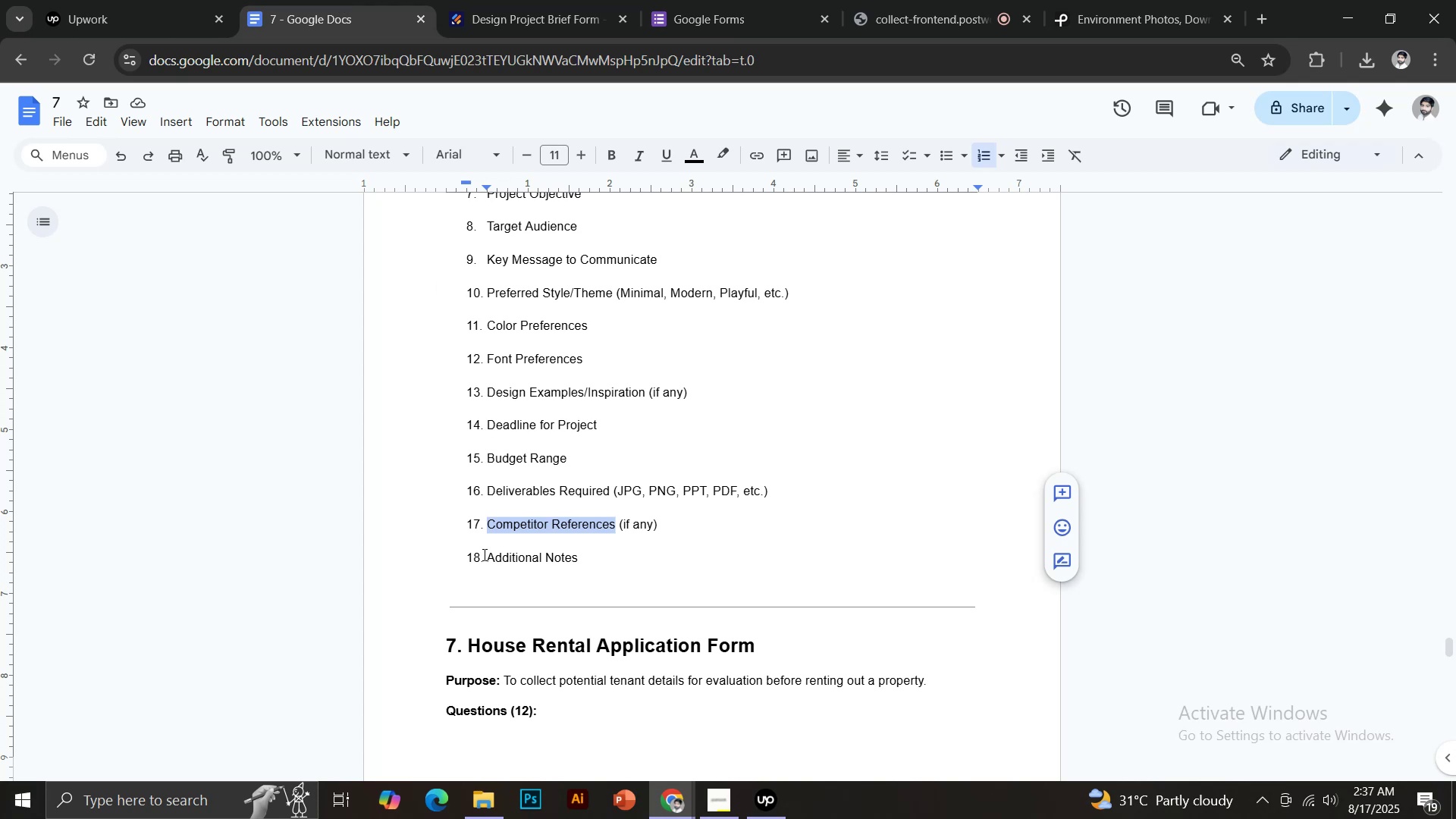 
left_click_drag(start_coordinate=[488, 555], to_coordinate=[579, 563])
 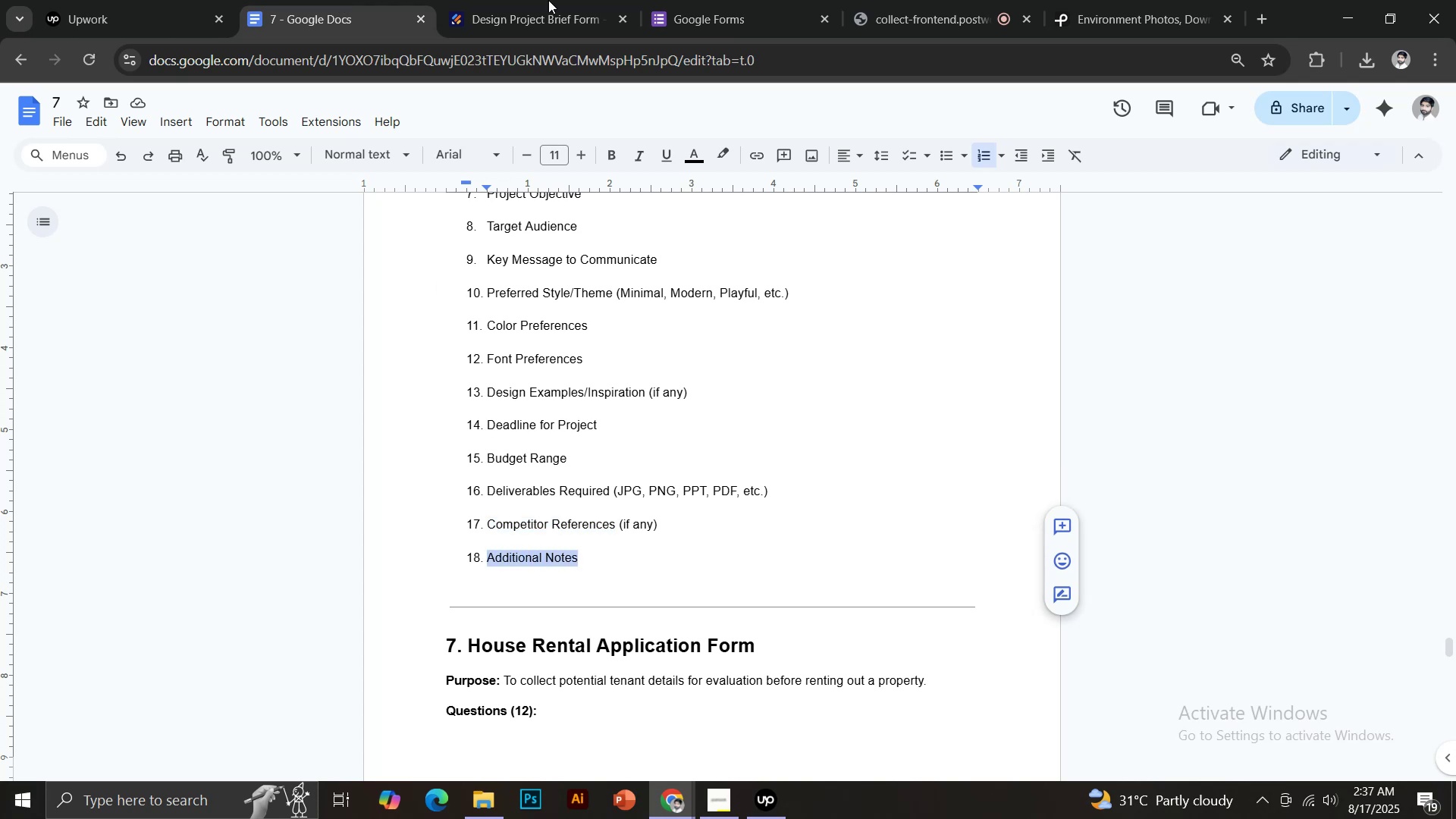 
key(Control+C)
 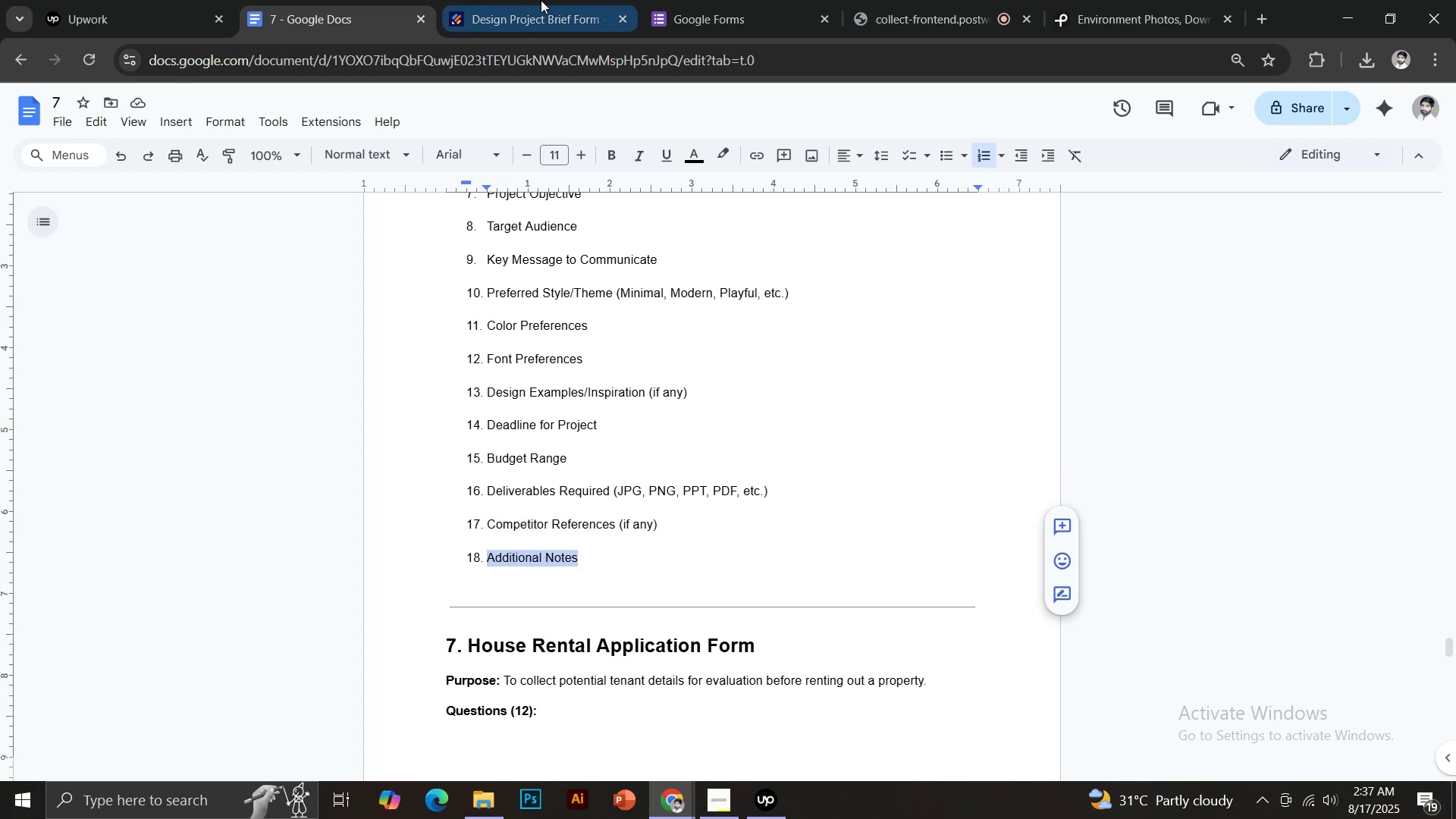 
left_click([535, 0])
 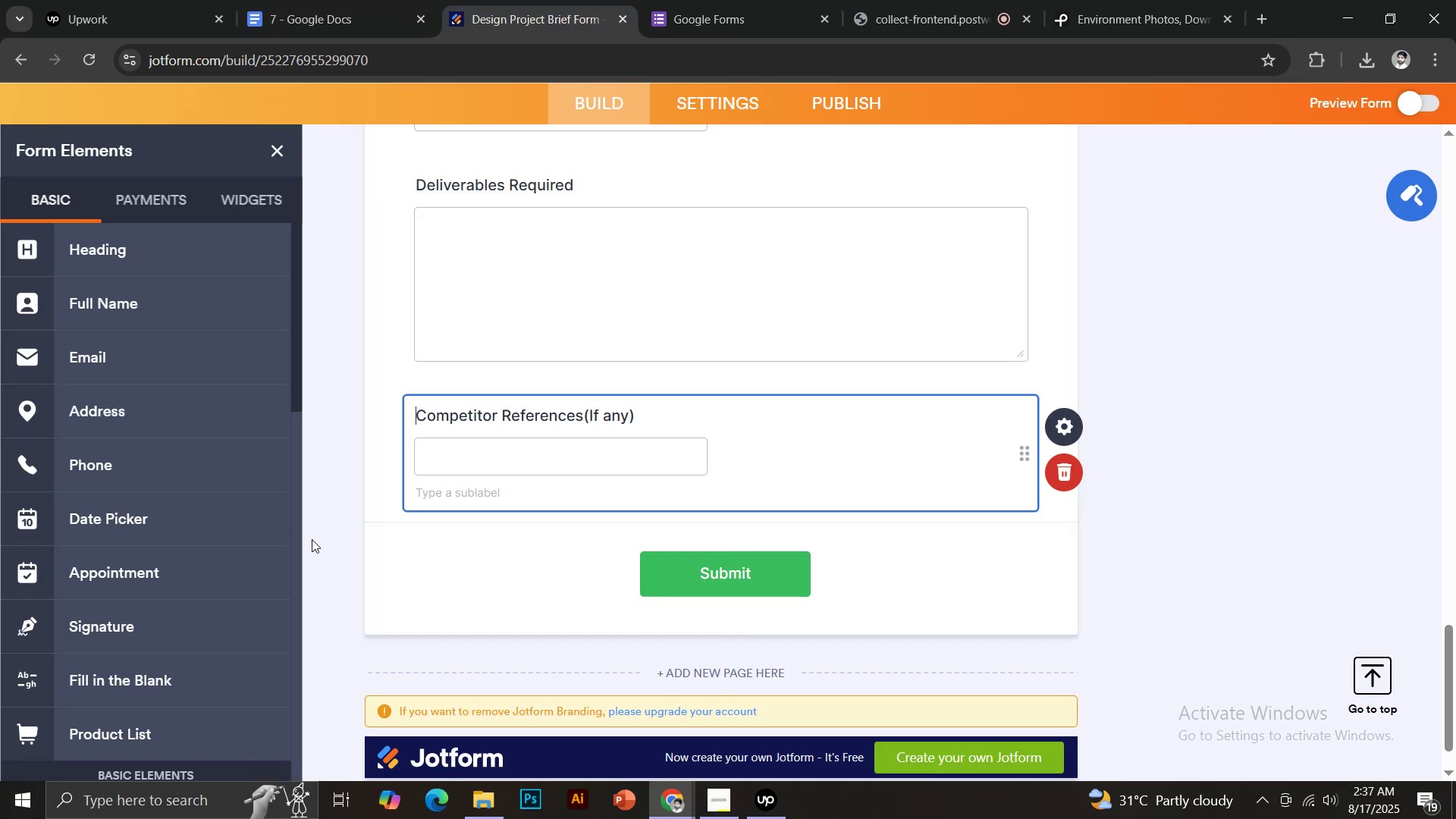 
scroll: coordinate [191, 553], scroll_direction: down, amount: 4.0
 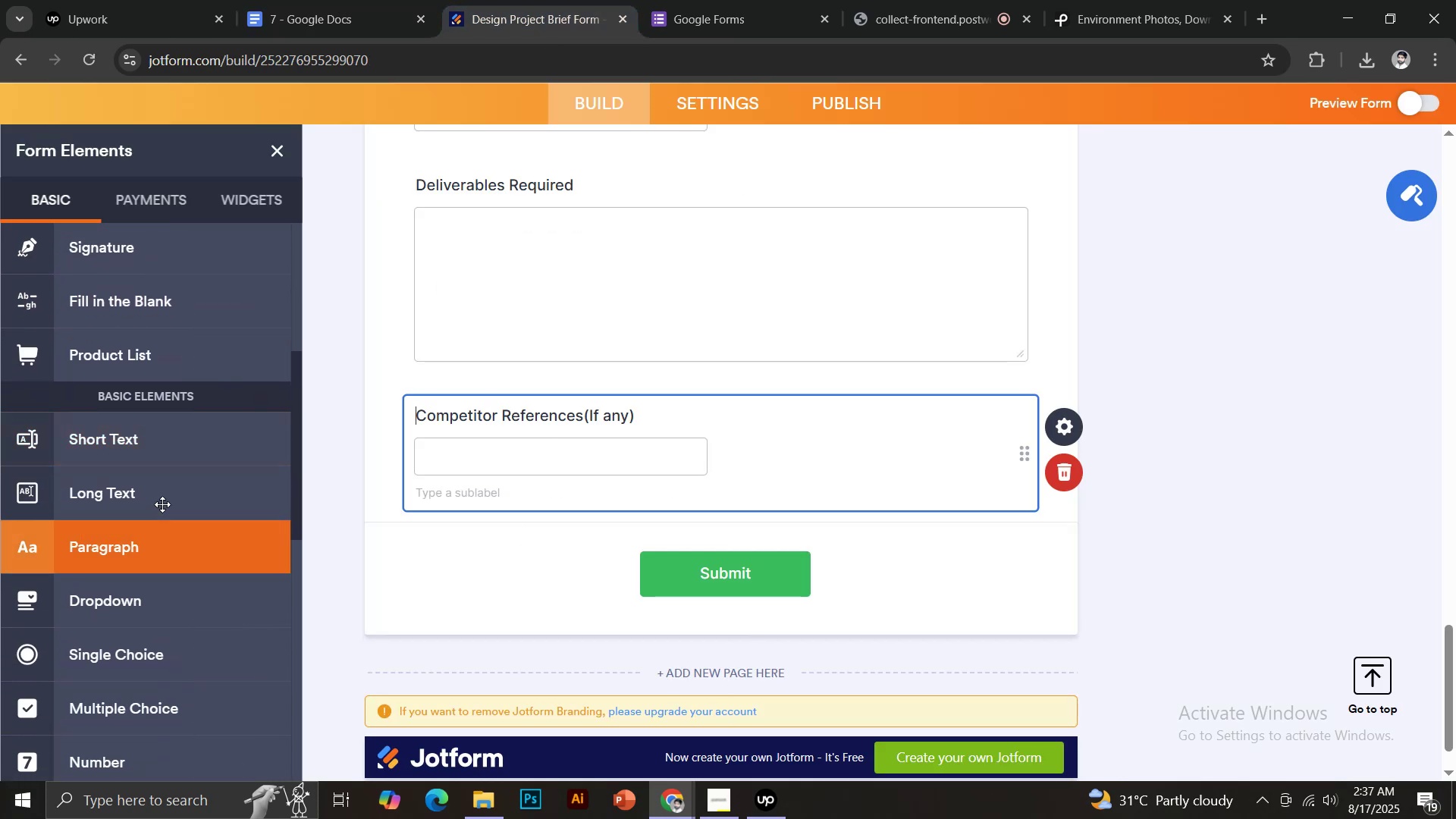 
left_click([155, 494])
 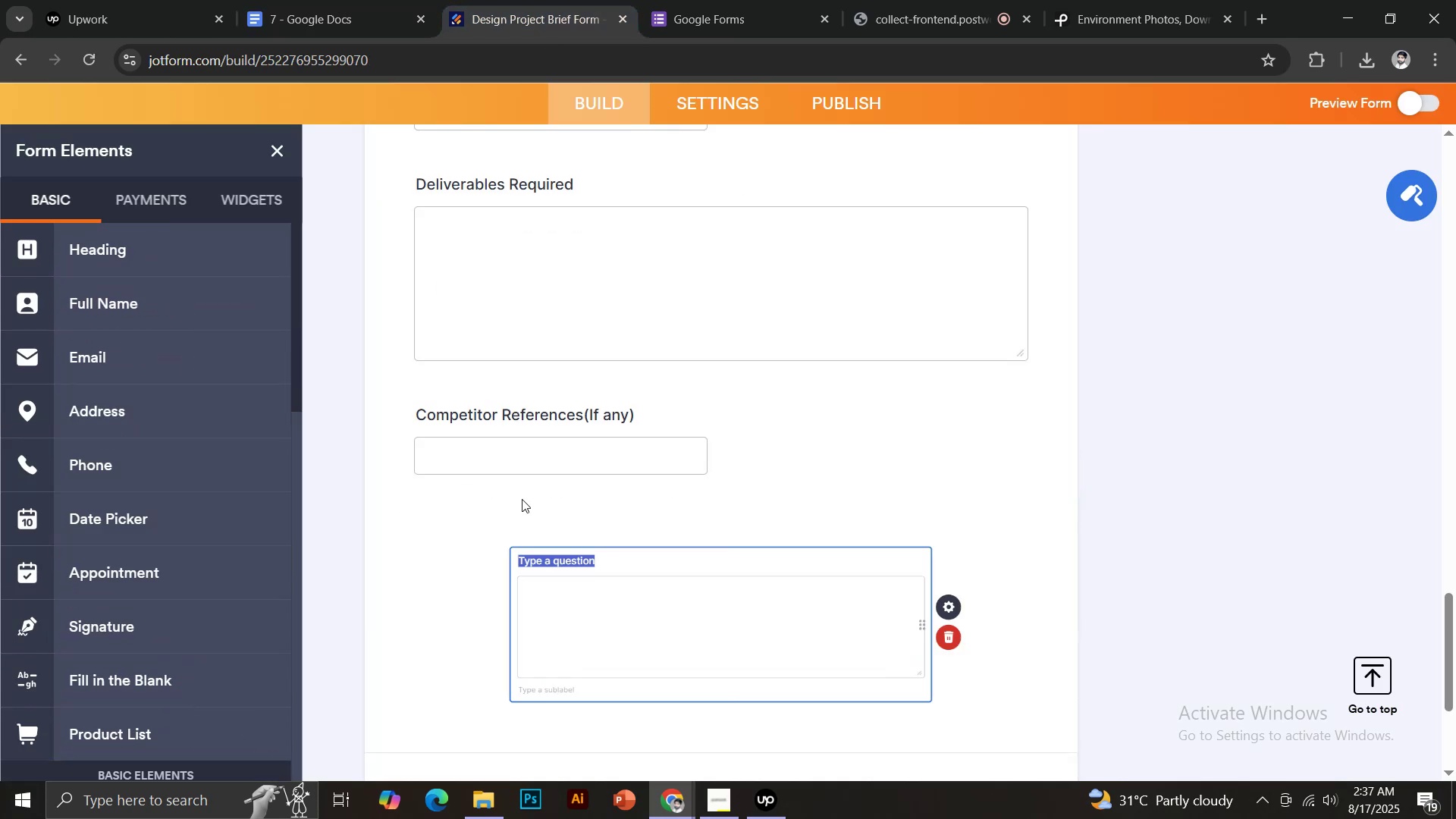 
key(Control+Shift+V)
 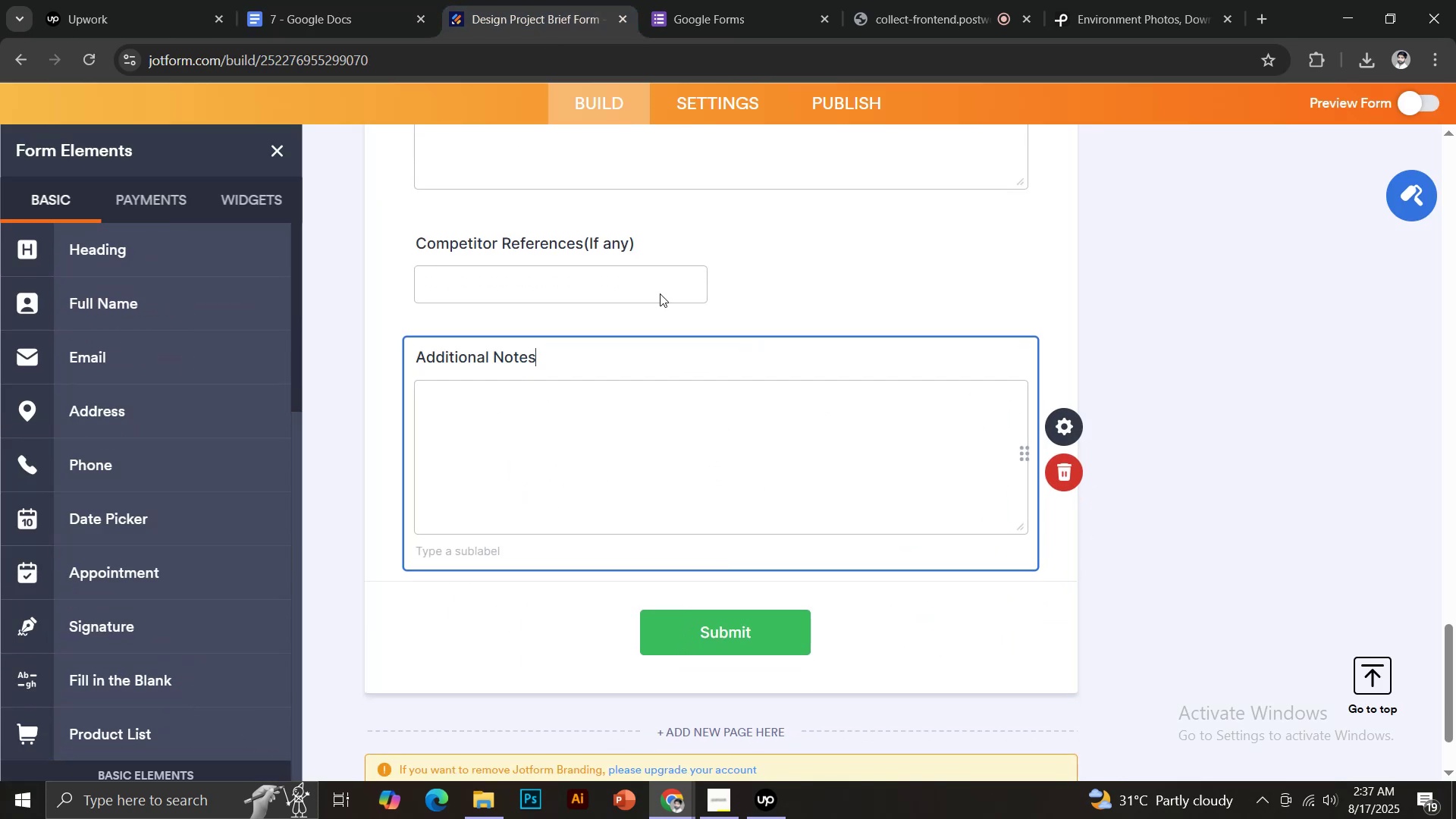 
left_click([1051, 426])
 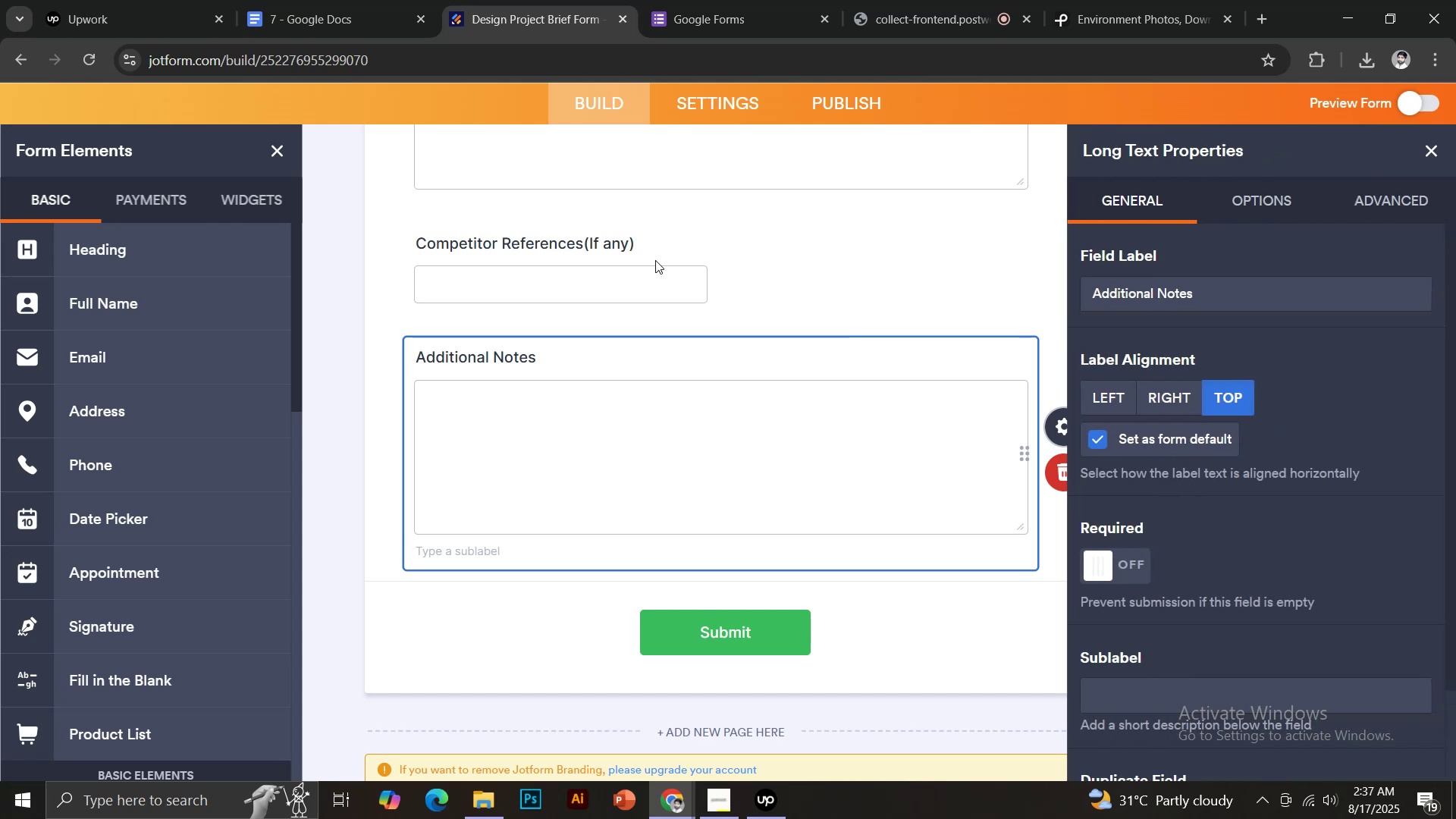 
left_click([641, 233])
 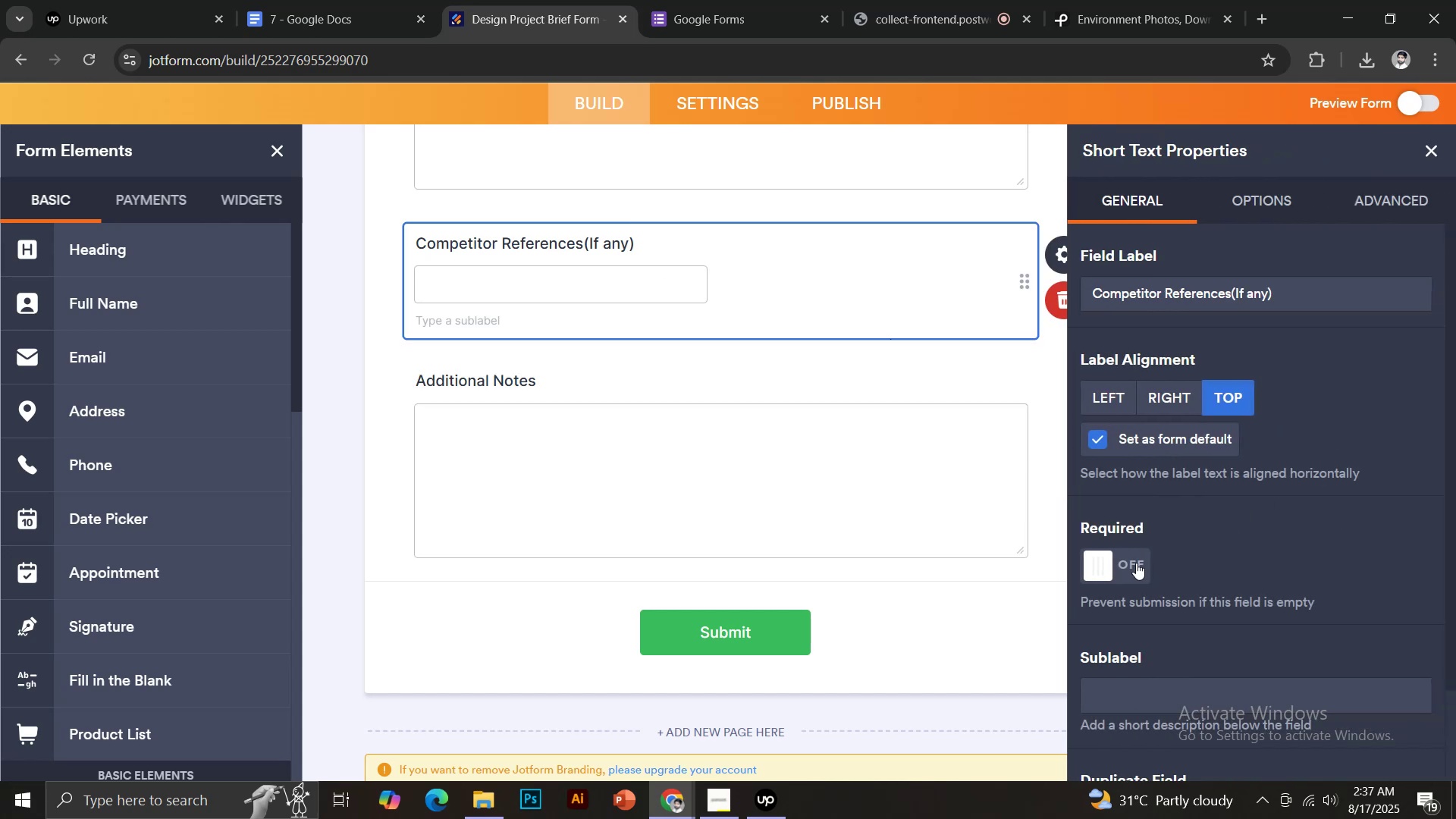 
left_click([1135, 562])
 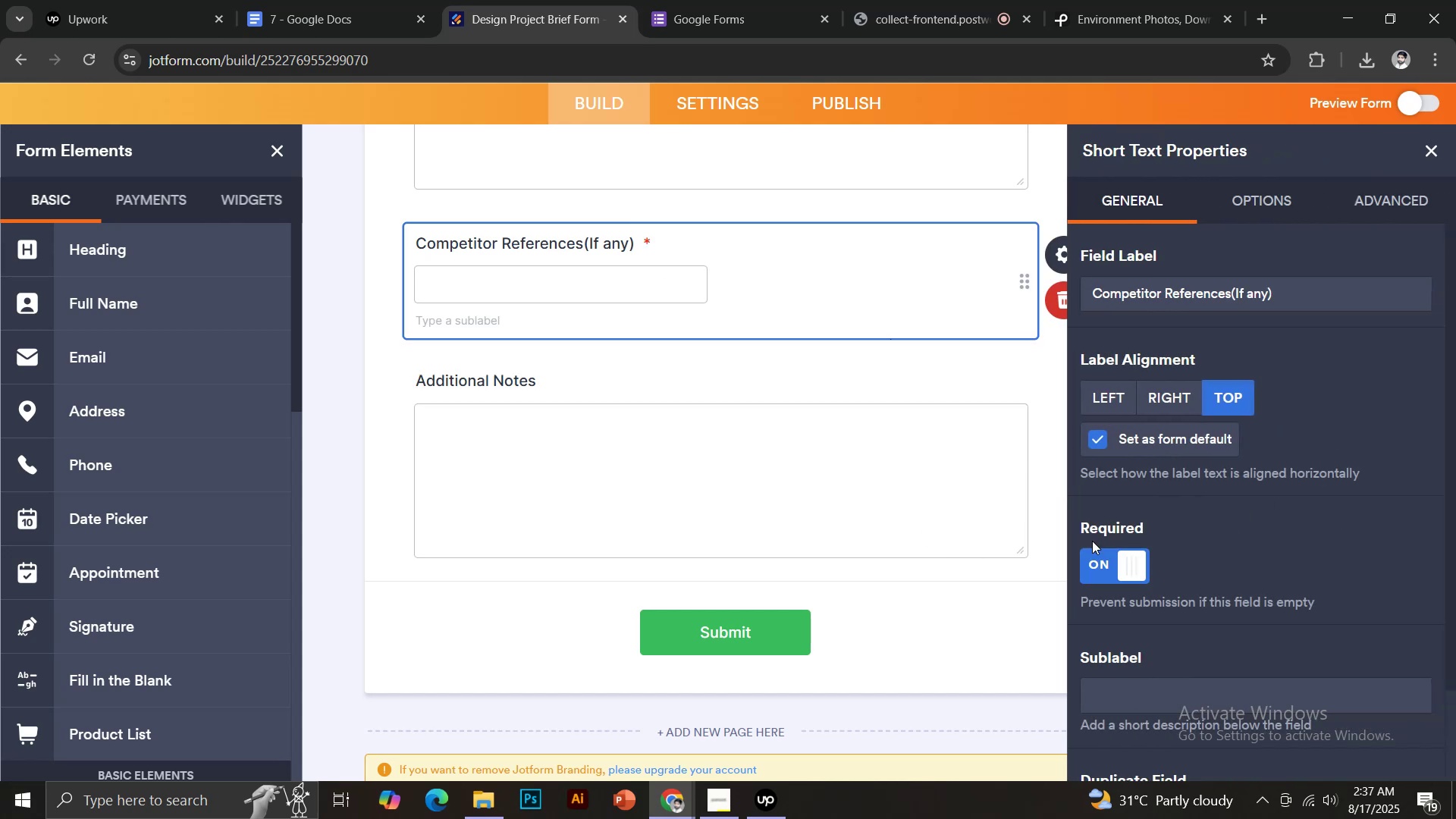 
left_click([1101, 555])
 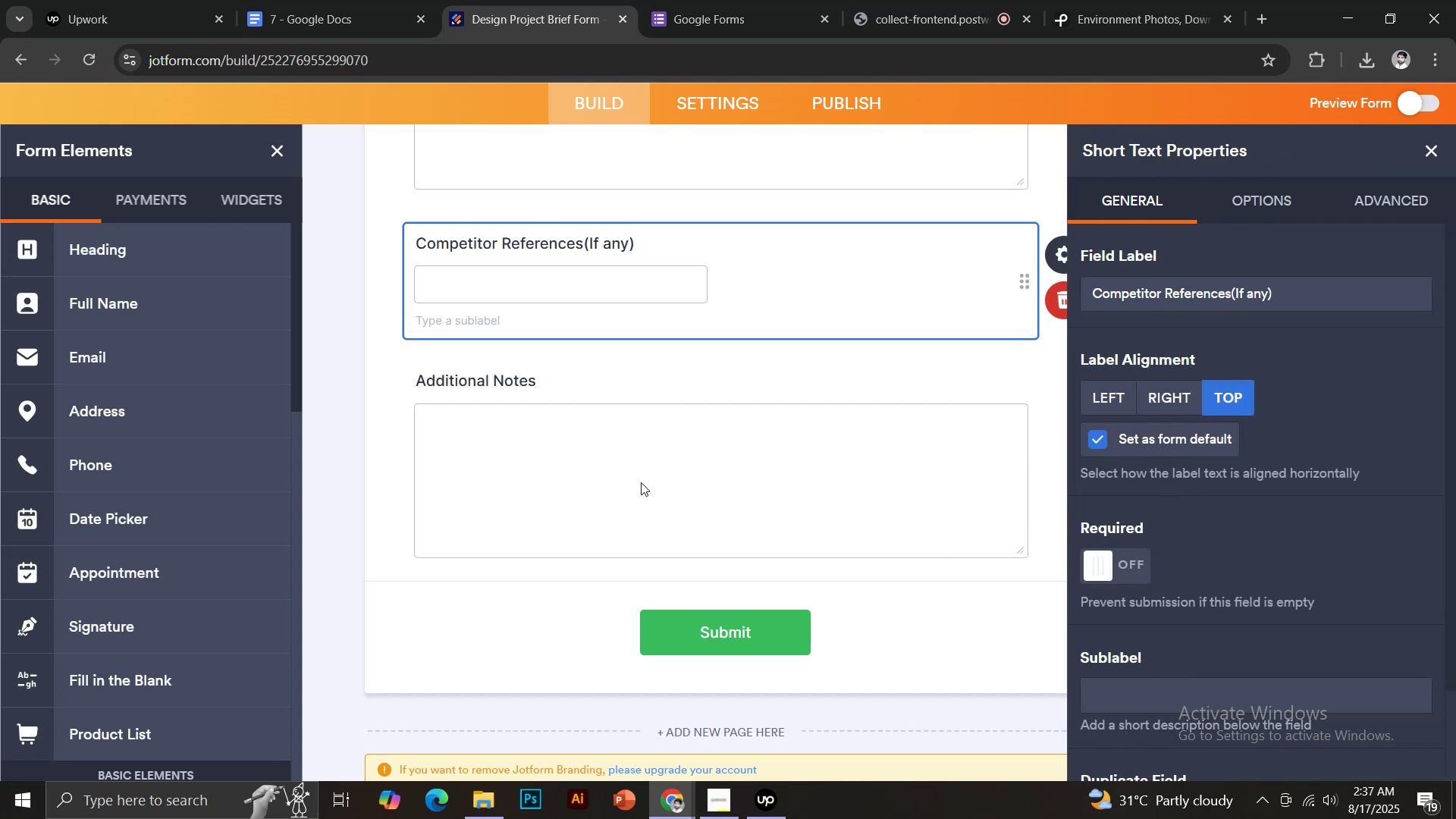 
scroll: coordinate [641, 482], scroll_direction: up, amount: 3.0
 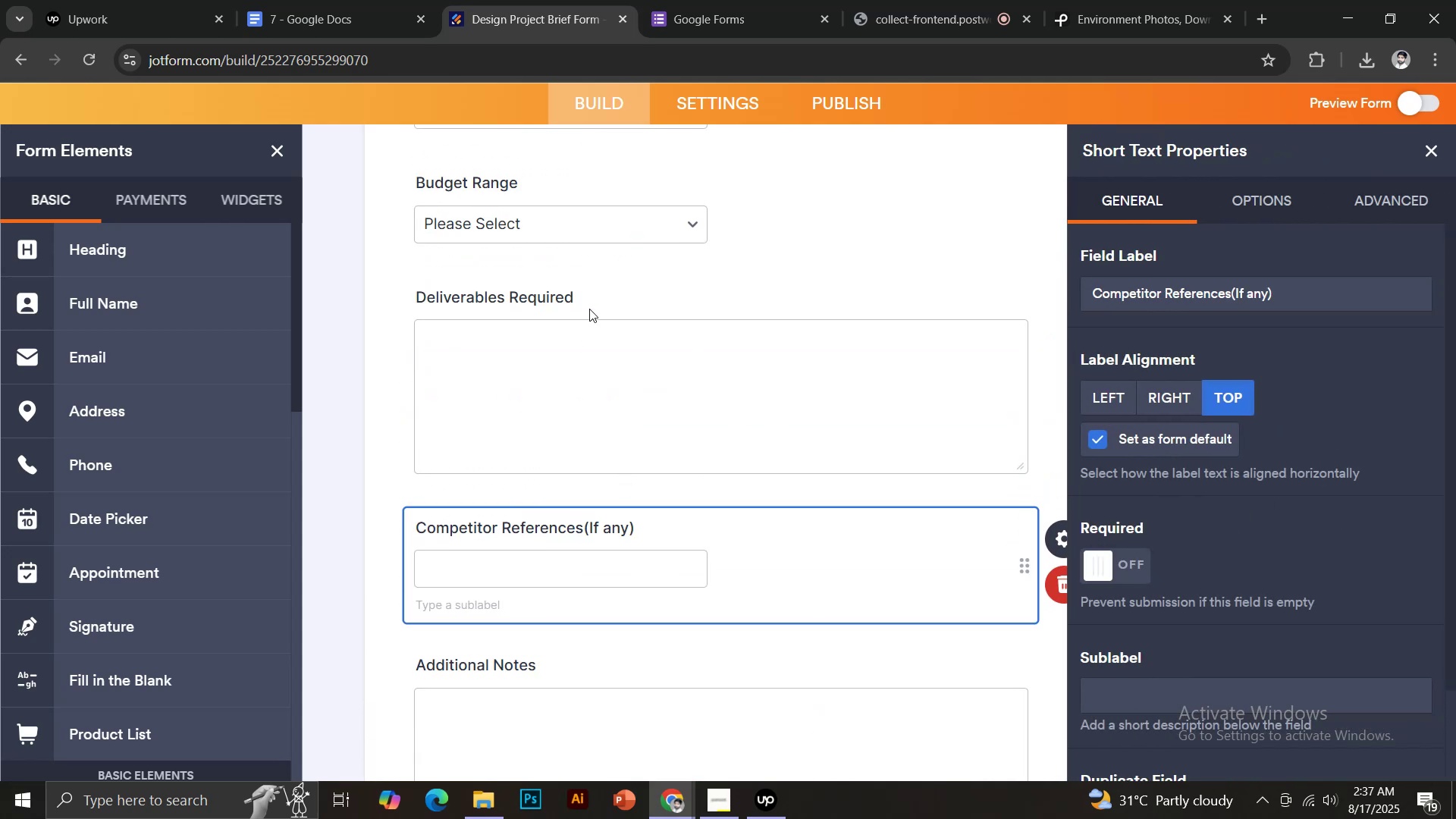 
left_click([585, 299])
 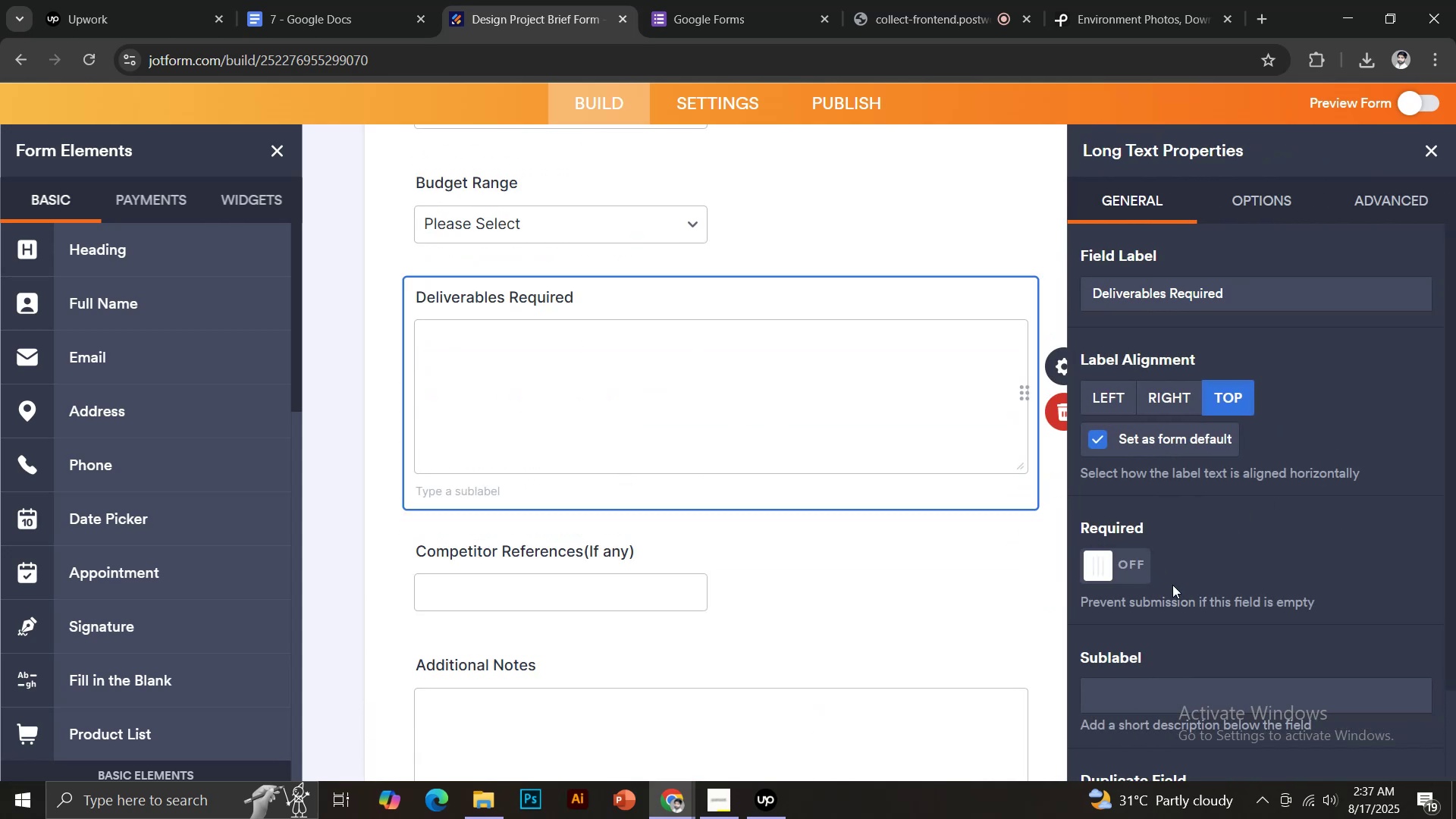 
left_click([1138, 571])
 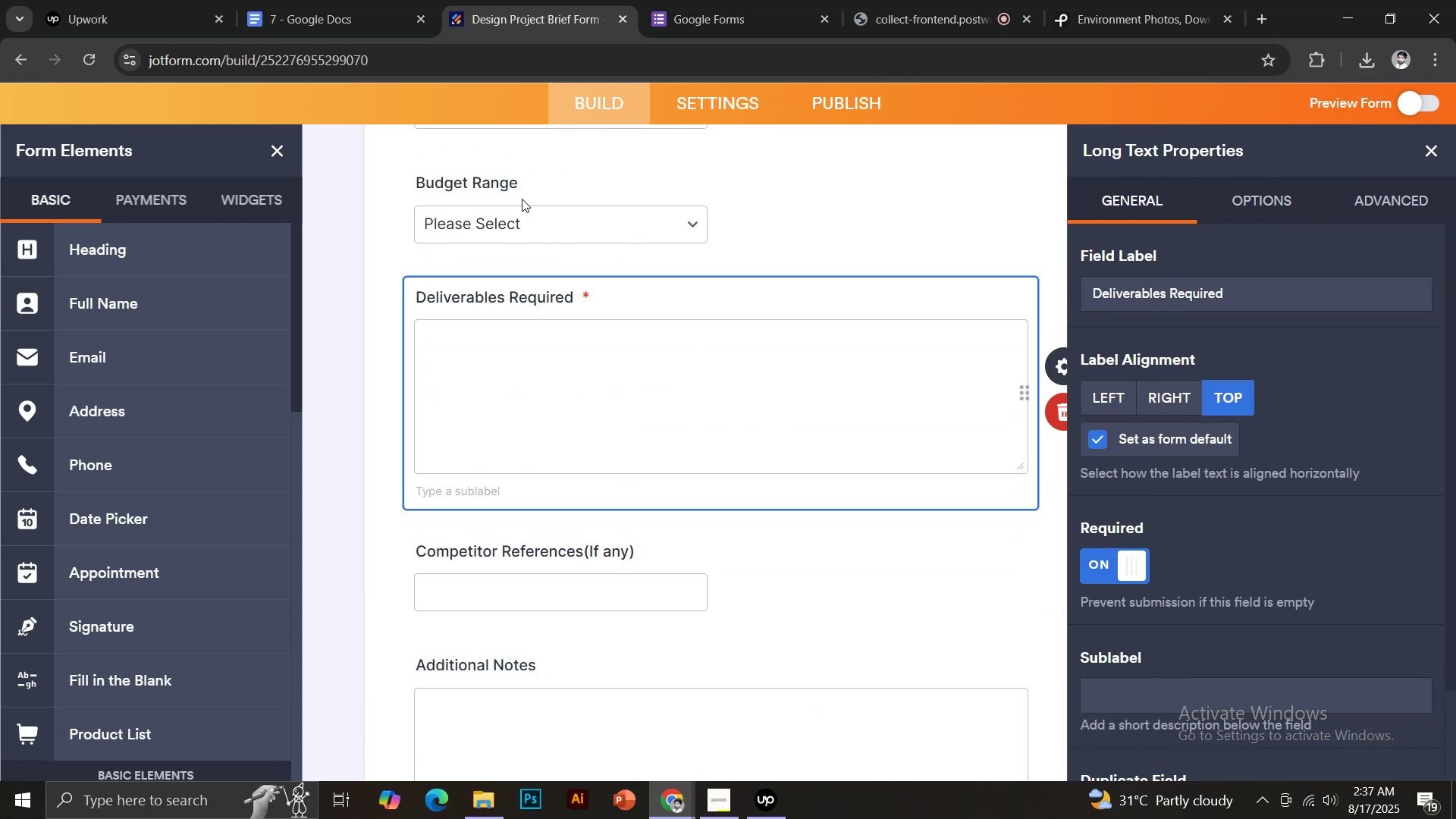 
left_click([519, 174])
 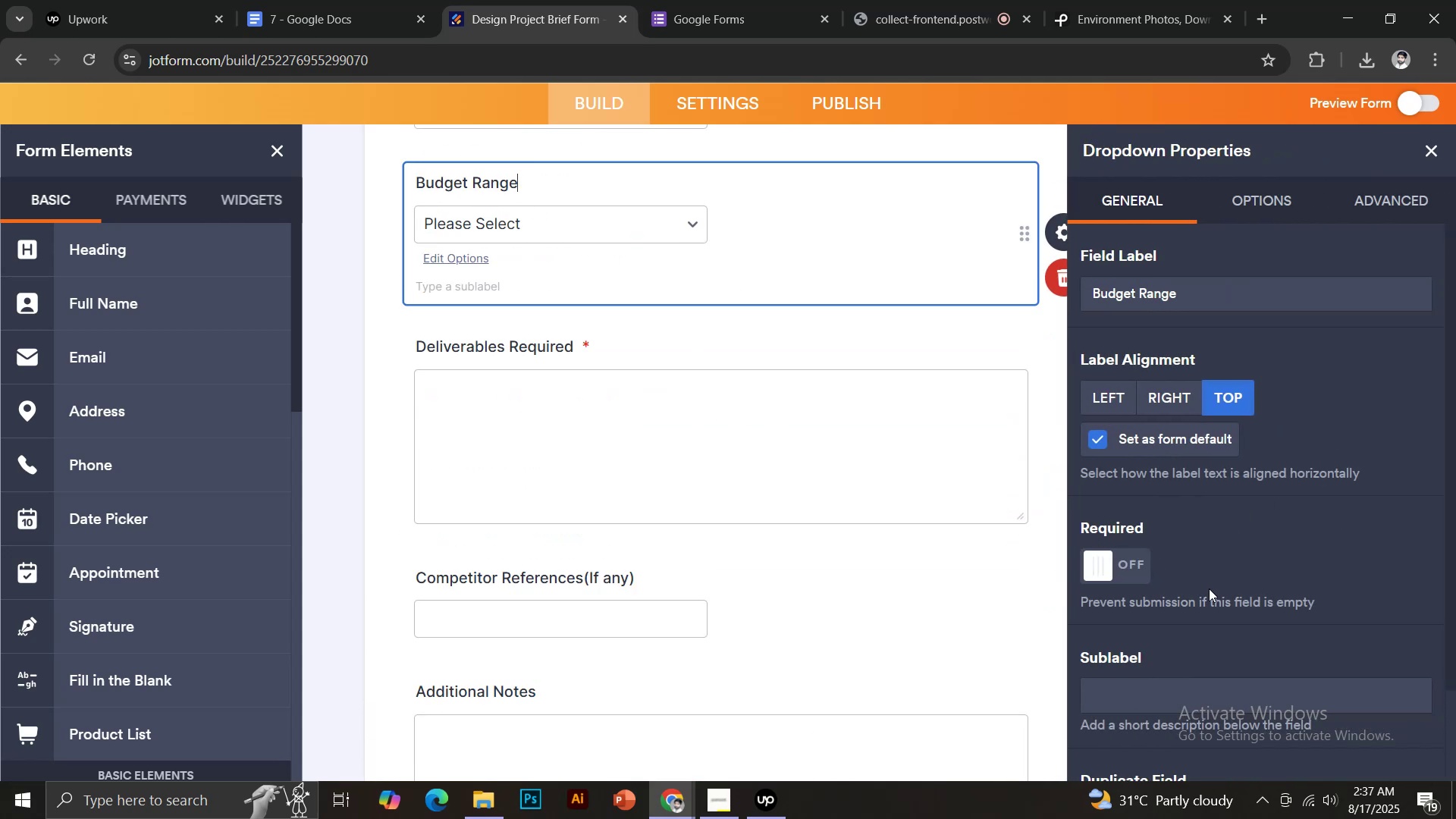 
left_click([1147, 562])
 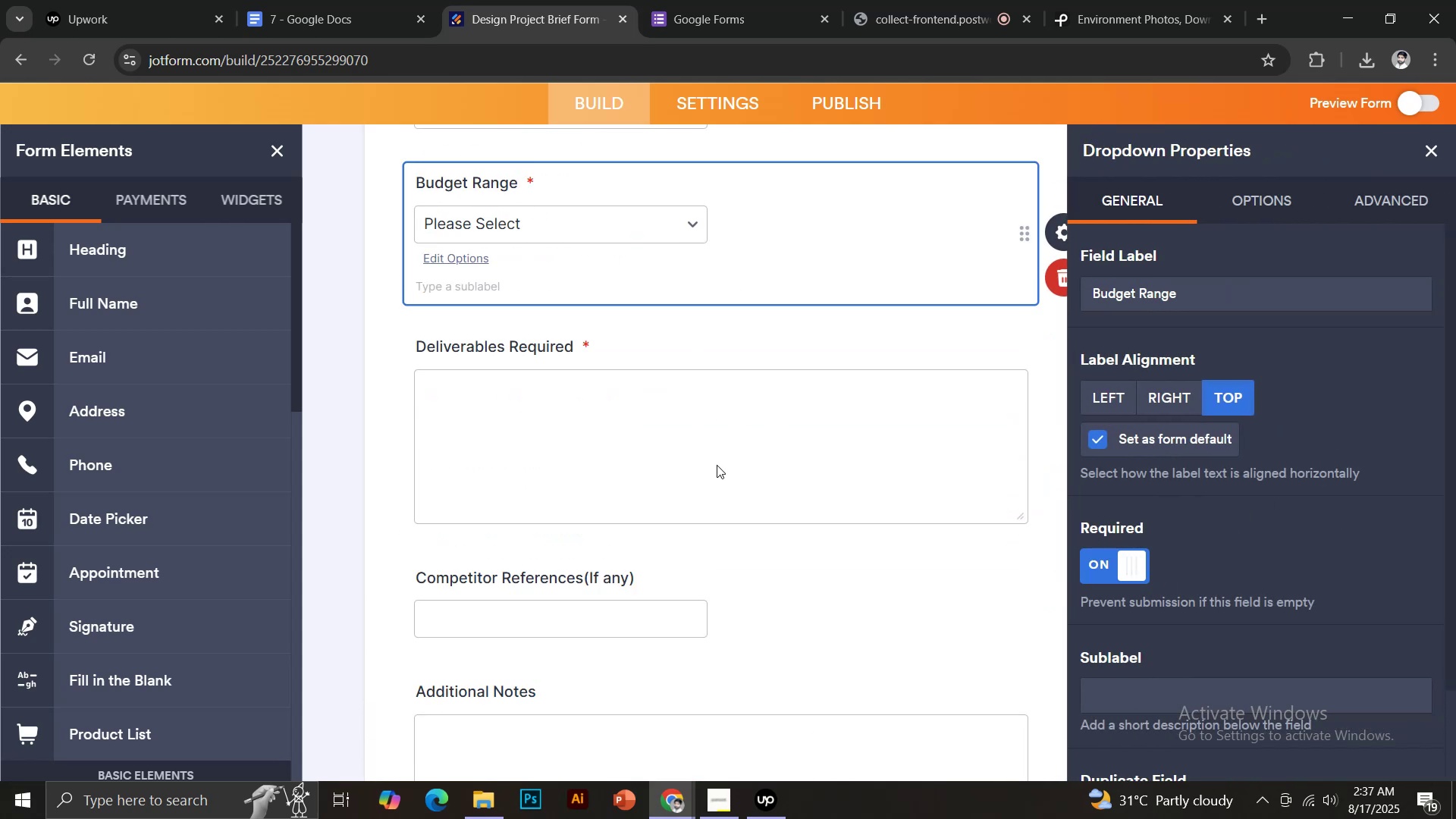 
scroll: coordinate [626, 378], scroll_direction: up, amount: 4.0
 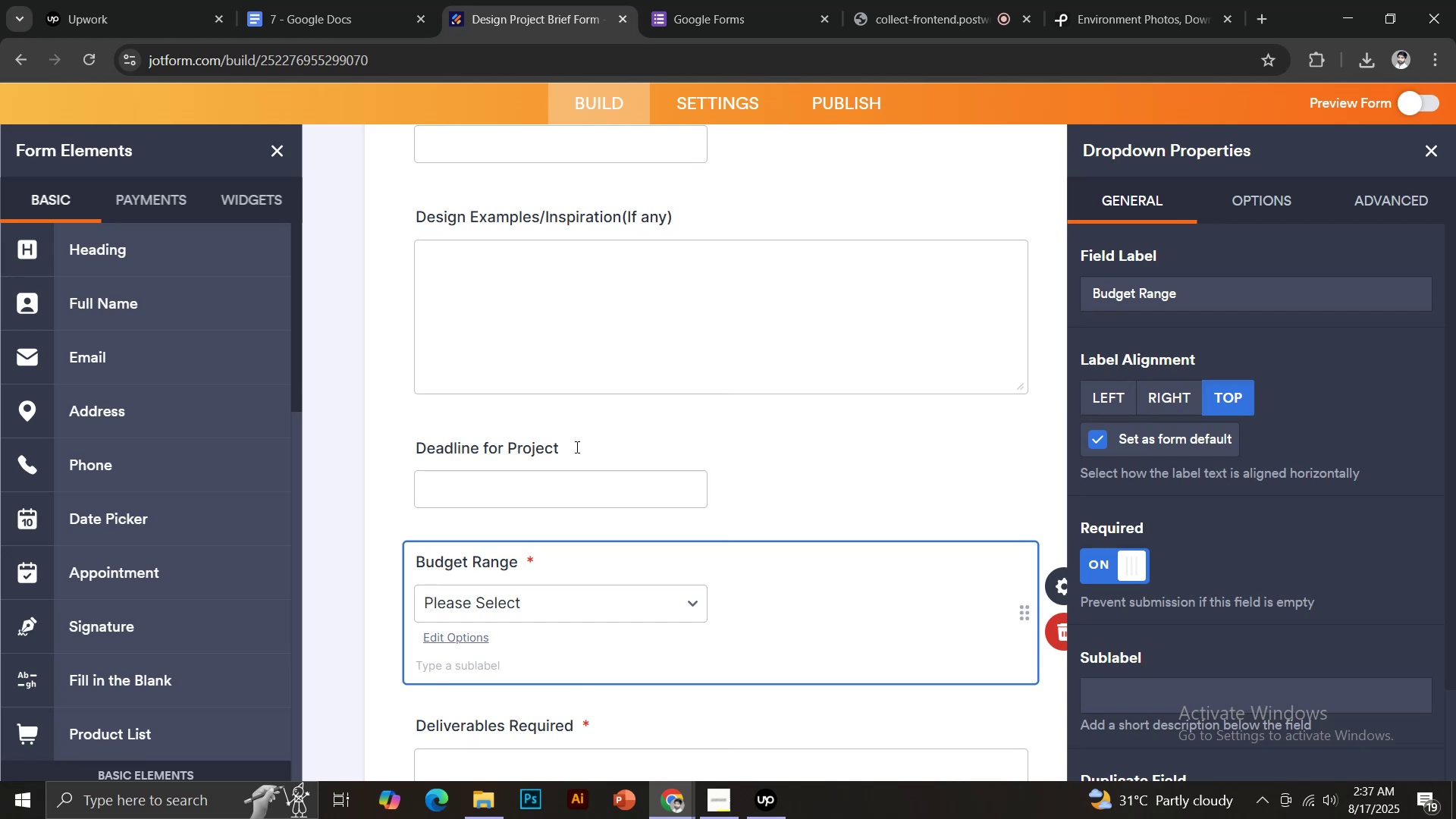 
left_click([573, 447])
 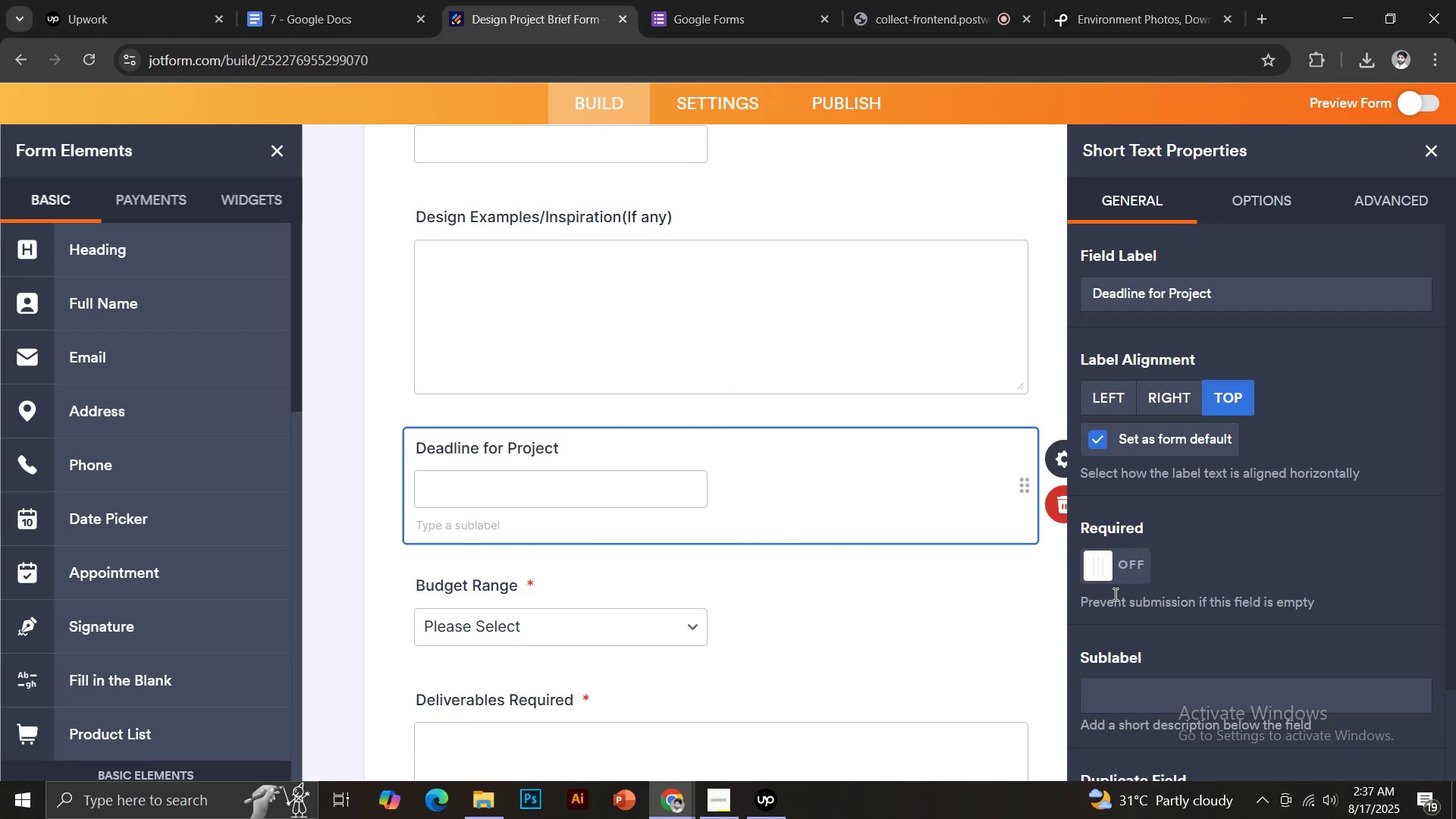 
left_click([1122, 574])
 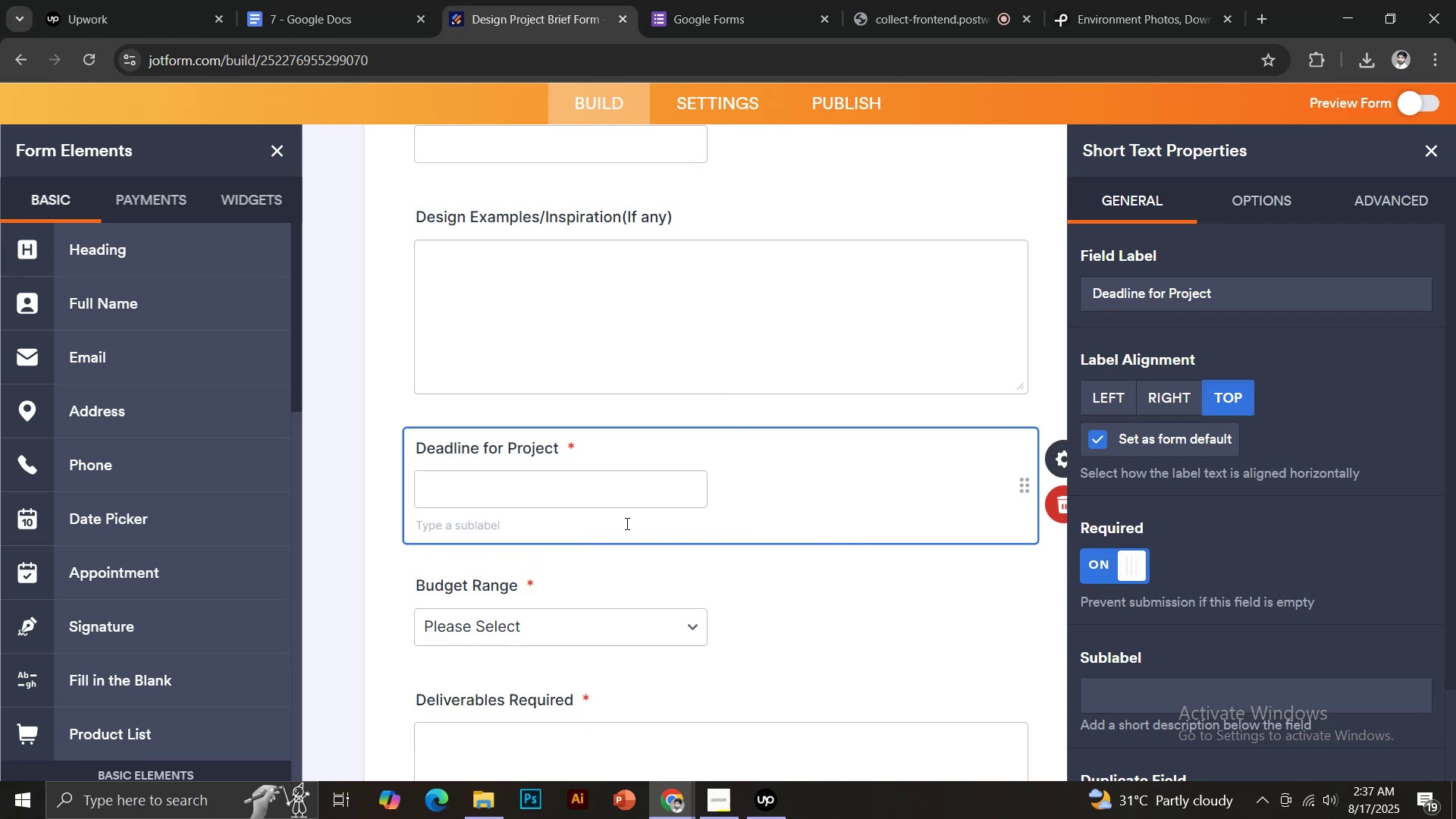 
scroll: coordinate [607, 522], scroll_direction: up, amount: 2.0
 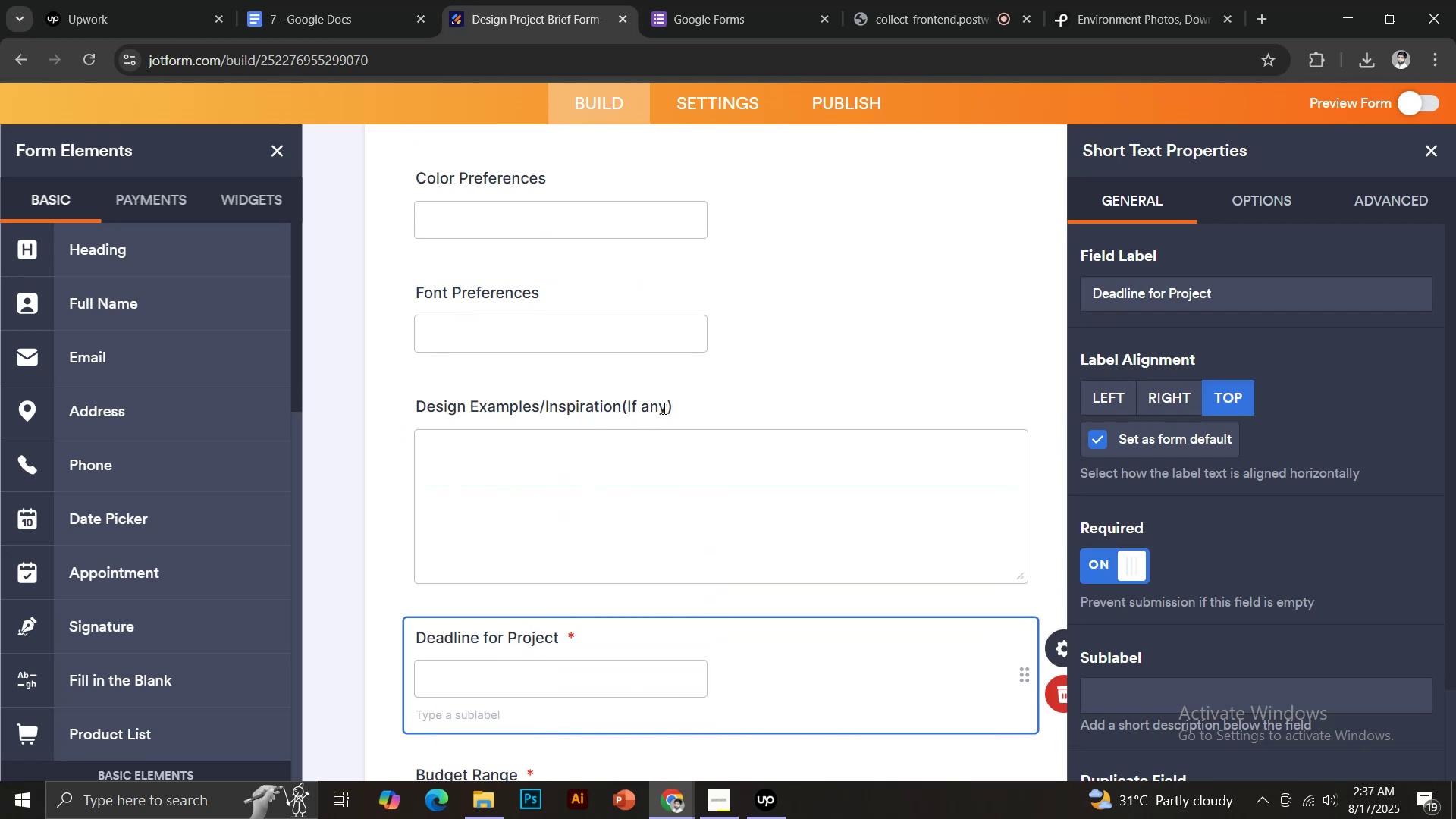 
left_click([672, 408])
 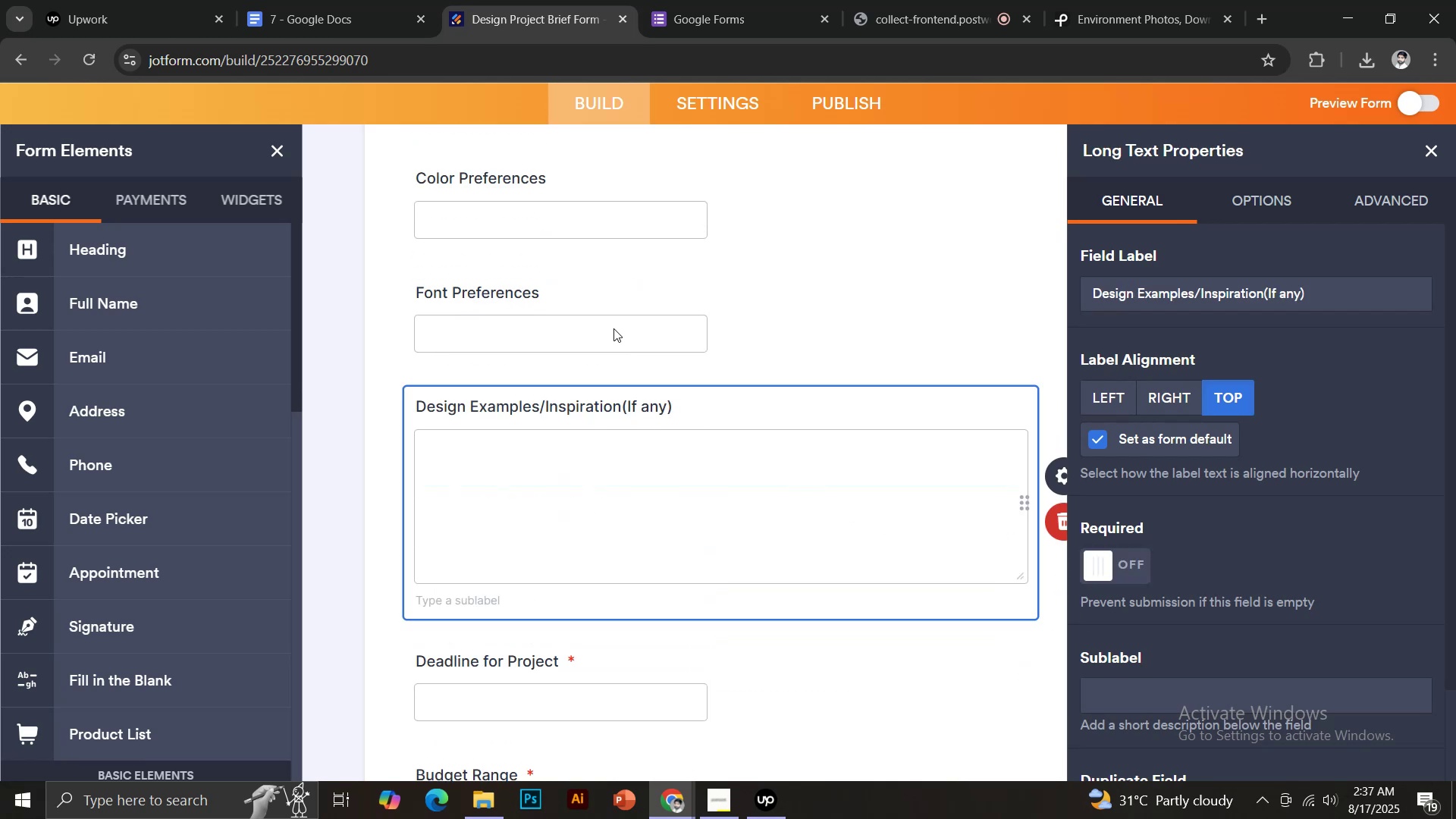 
left_click([548, 292])
 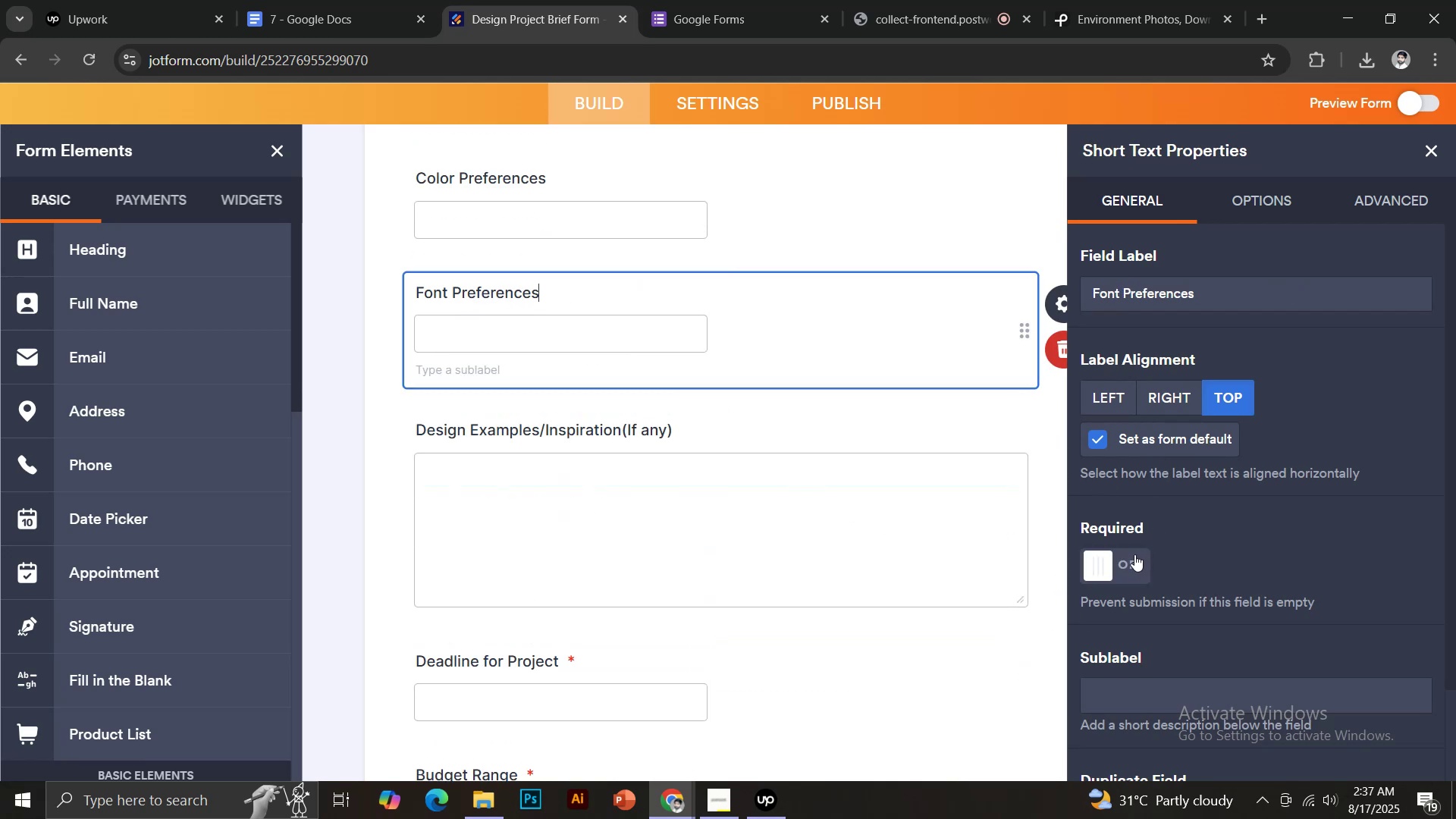 
left_click([1134, 554])
 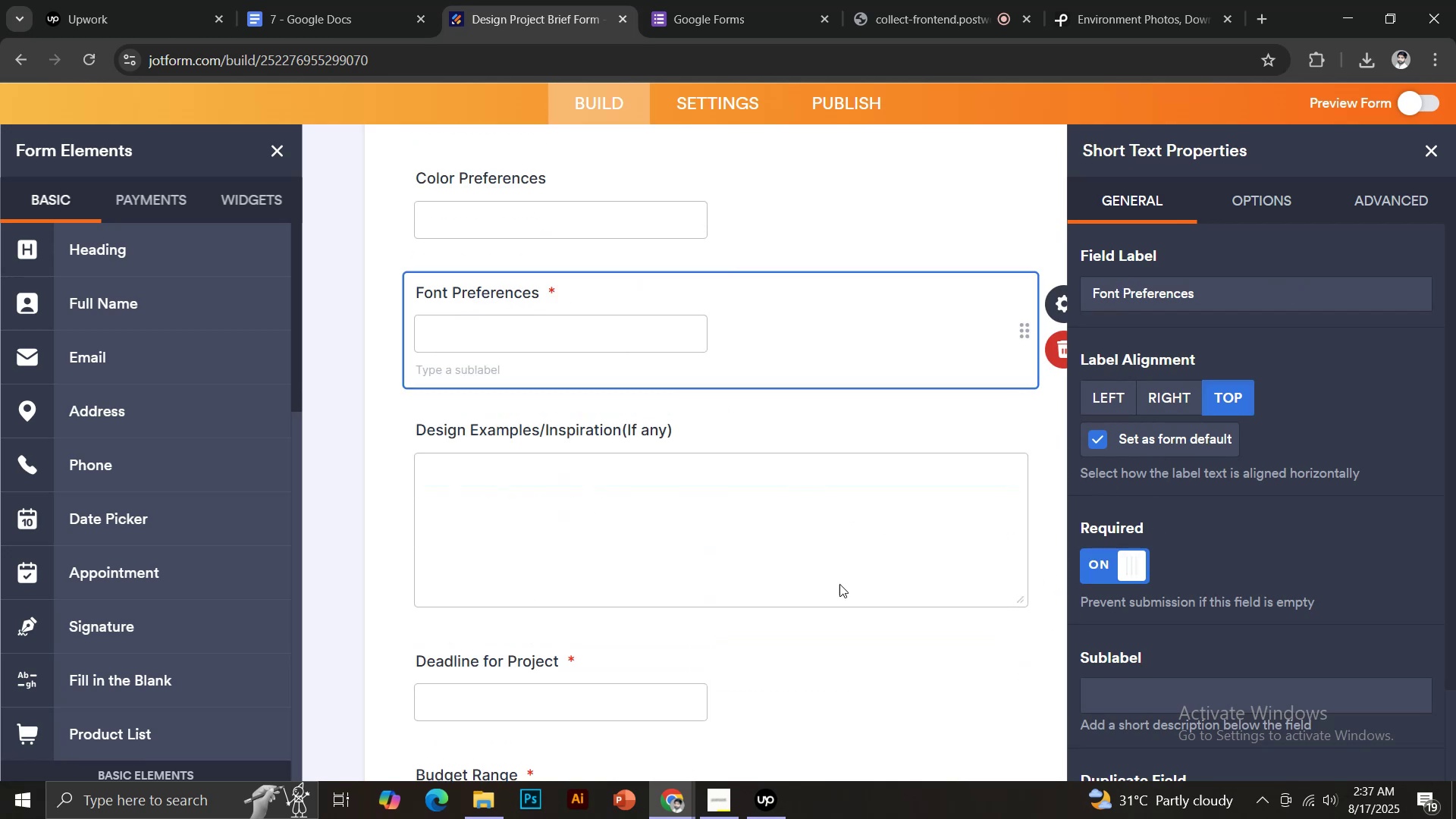 
scroll: coordinate [779, 584], scroll_direction: up, amount: 1.0
 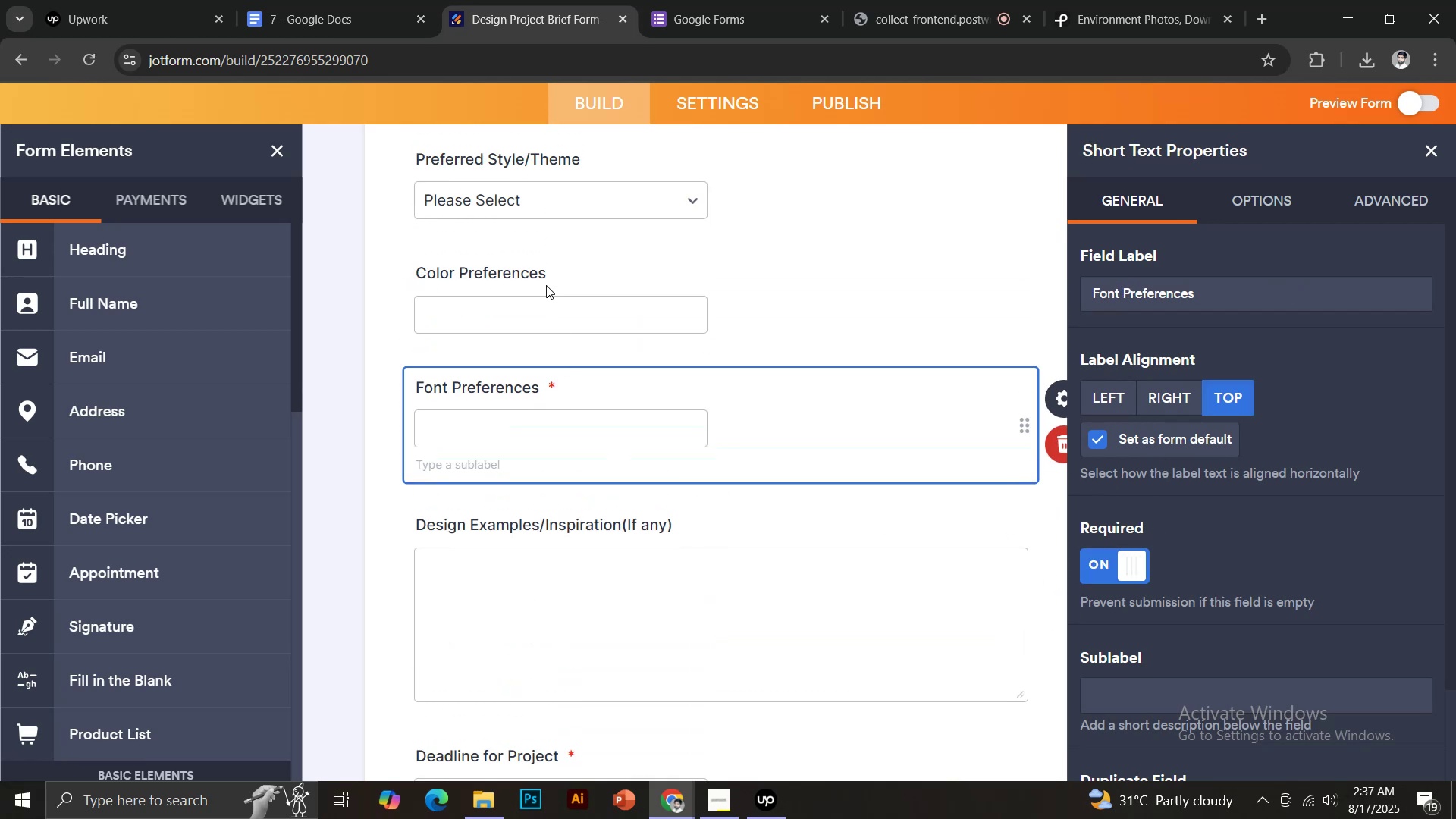 
left_click([547, 271])
 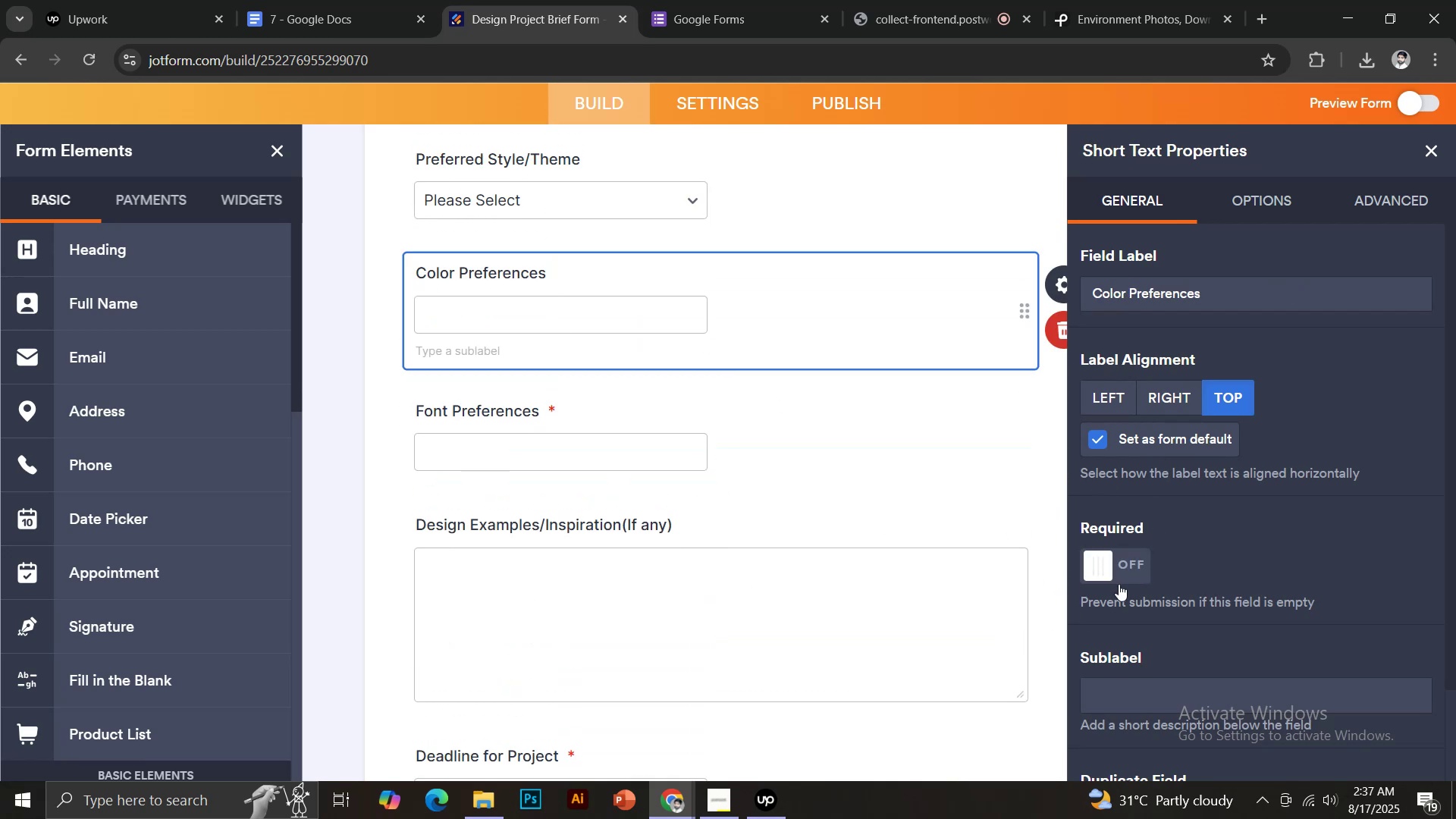 
left_click([1127, 586])
 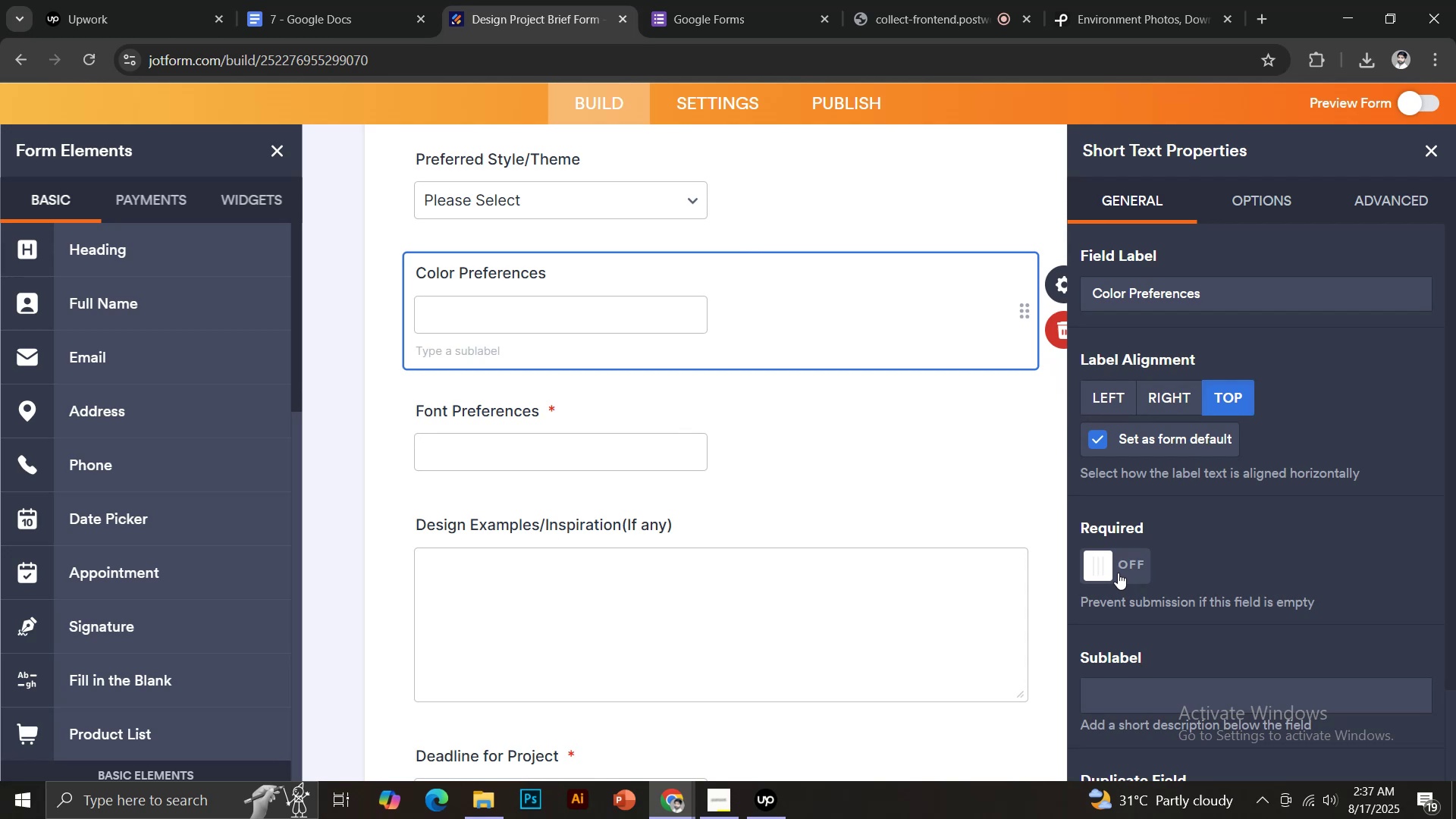 
scroll: coordinate [761, 552], scroll_direction: up, amount: 2.0
 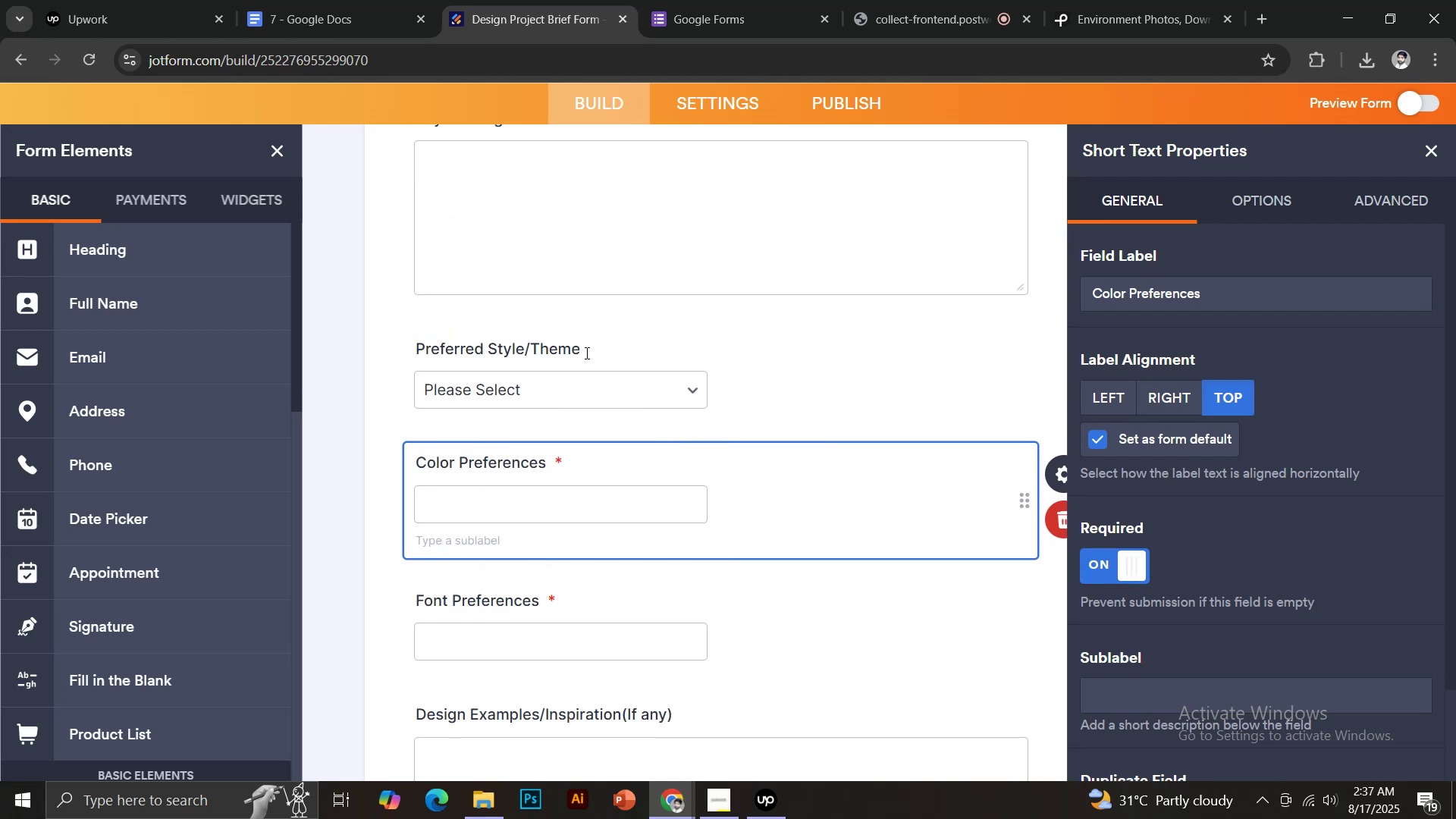 
left_click([581, 349])
 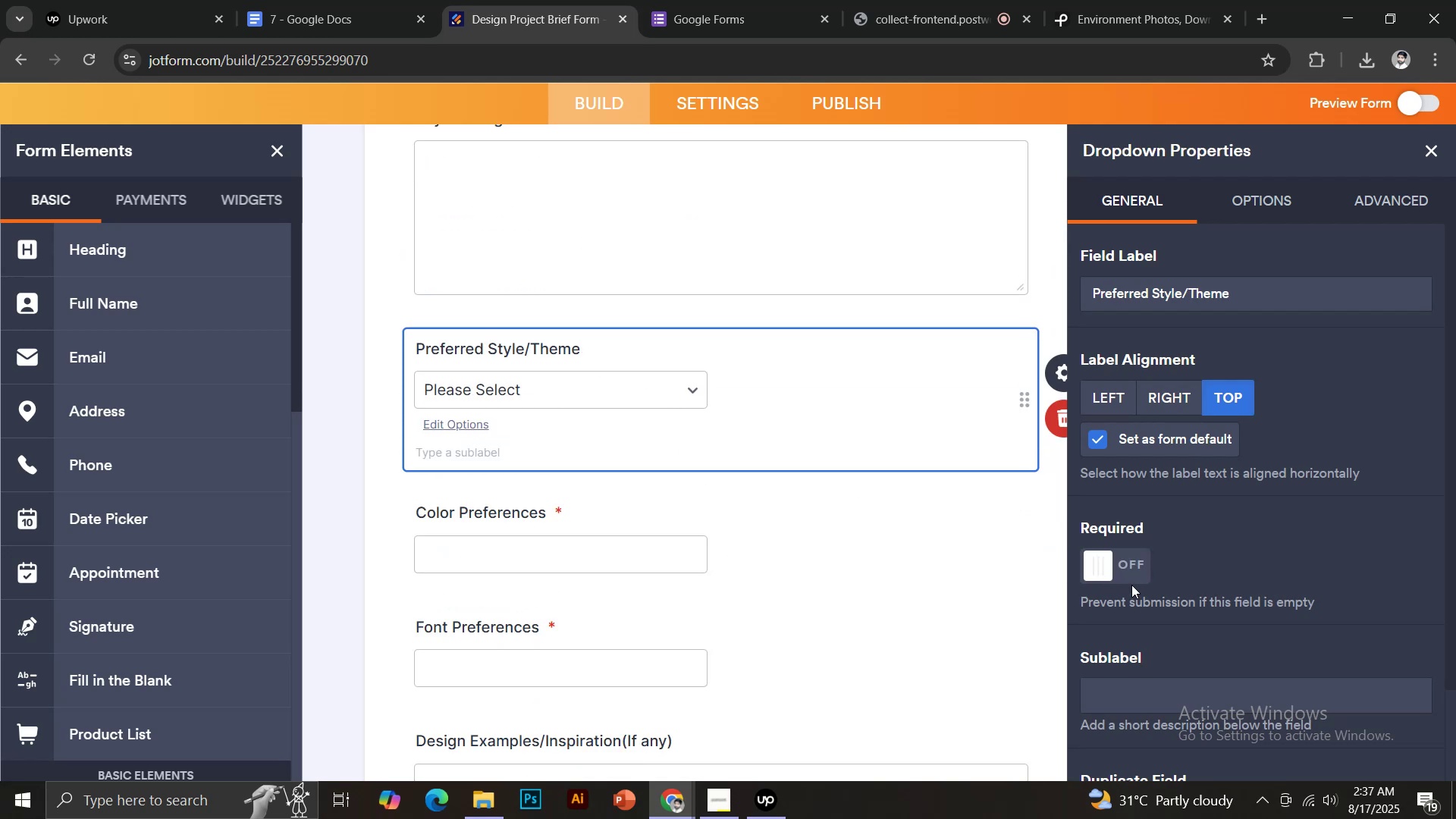 
left_click([1122, 565])
 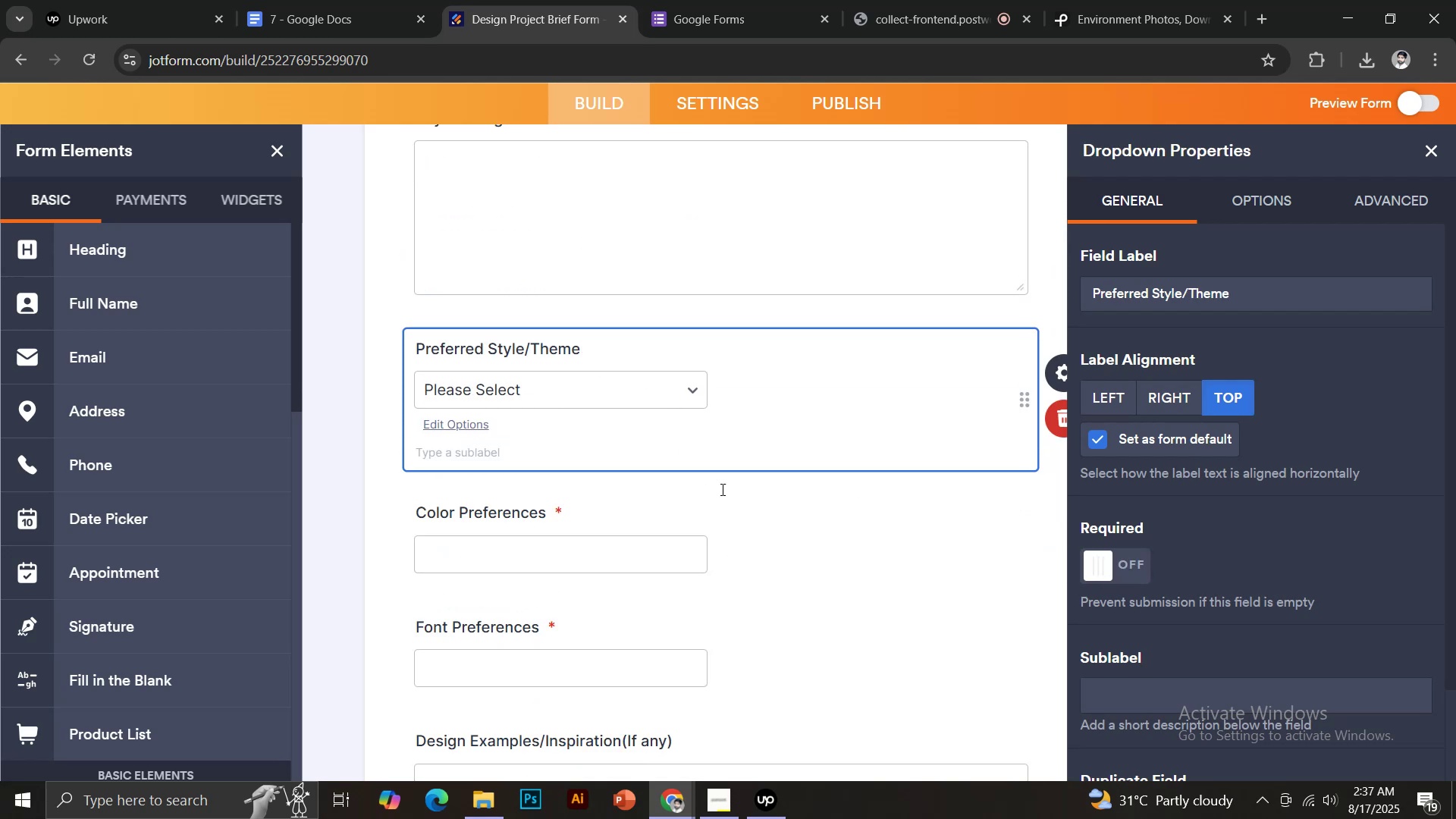 
scroll: coordinate [551, 446], scroll_direction: up, amount: 3.0
 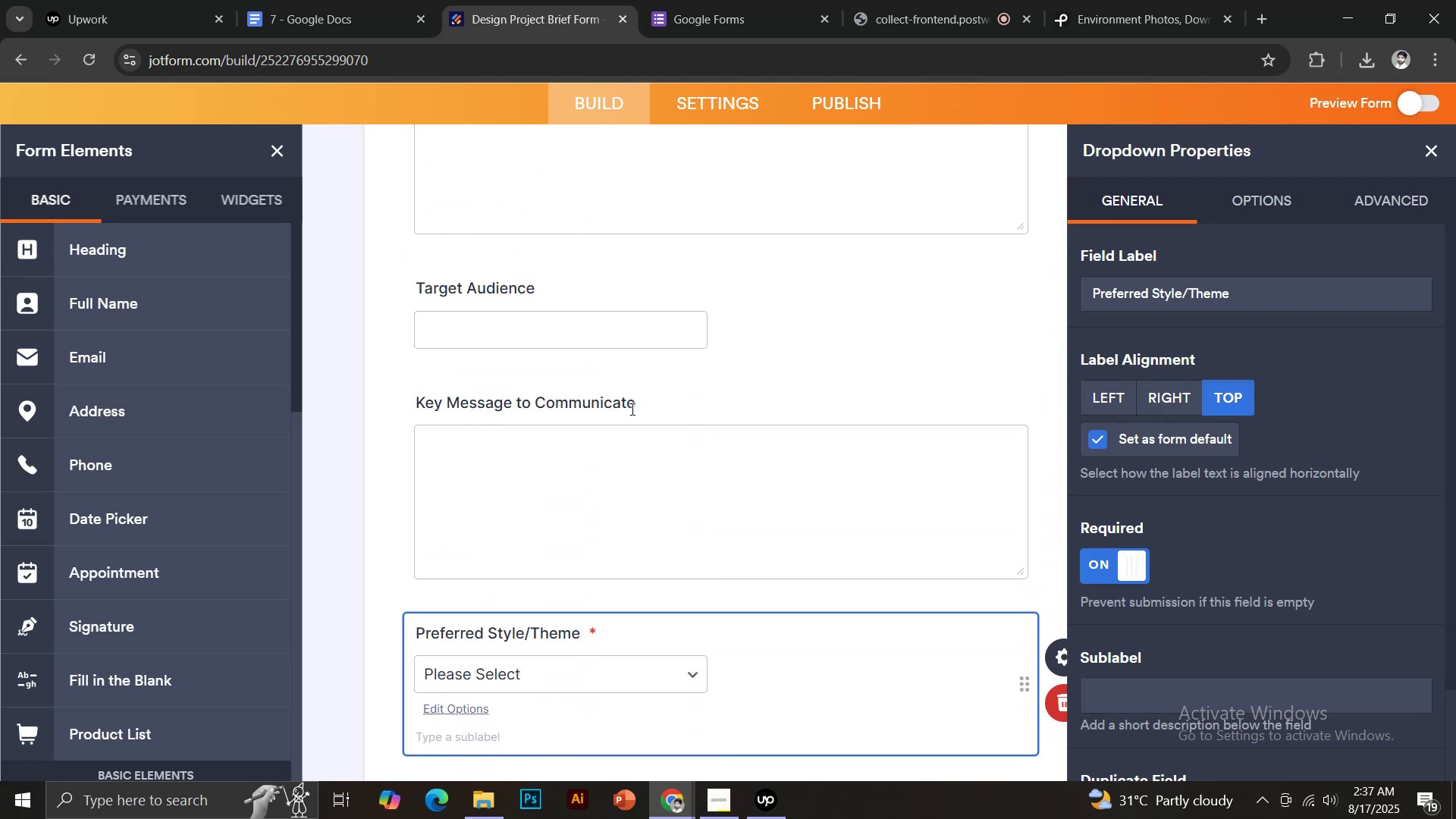 
left_click([632, 406])
 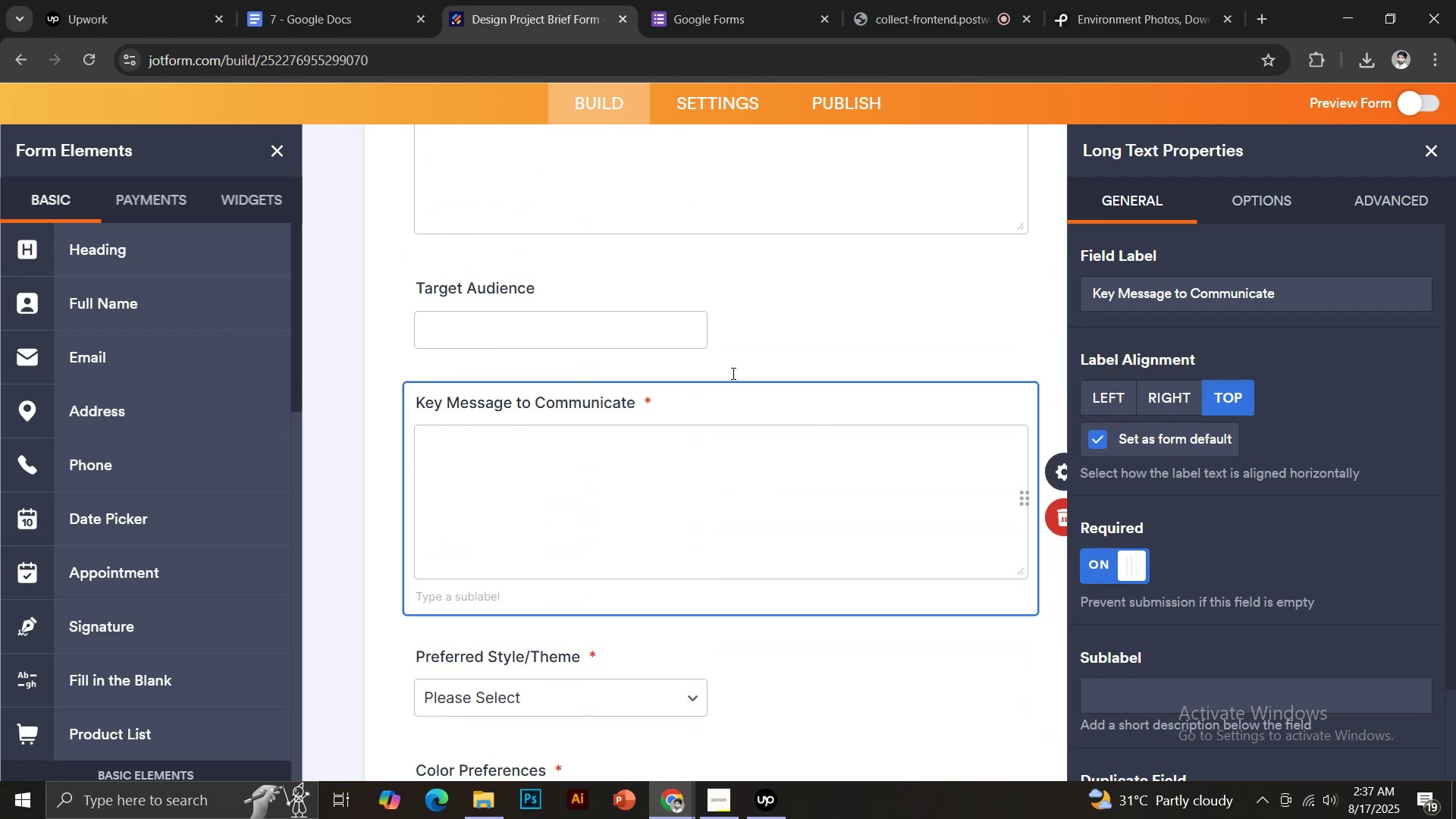 
left_click([547, 285])
 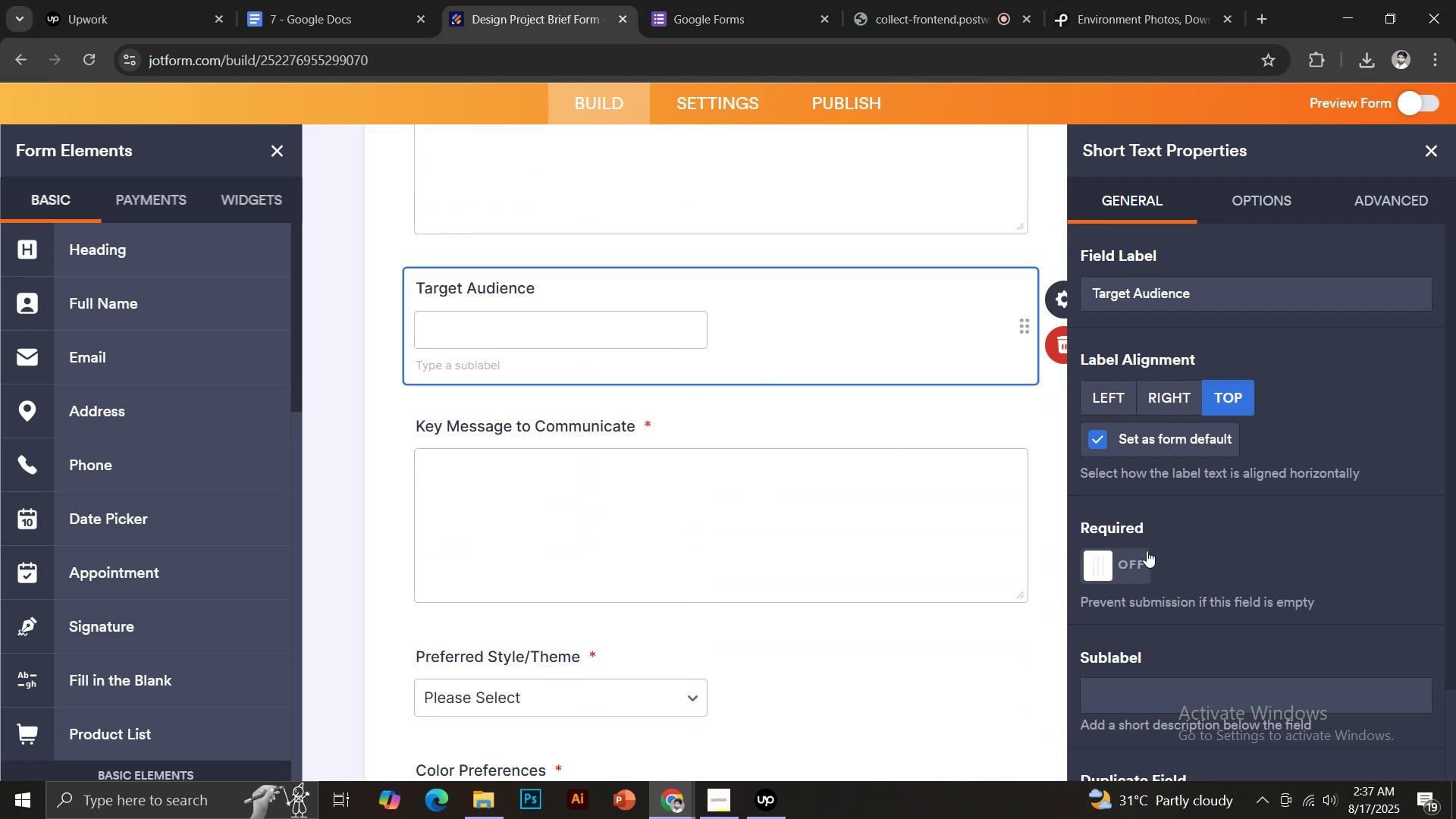 
left_click([1141, 560])
 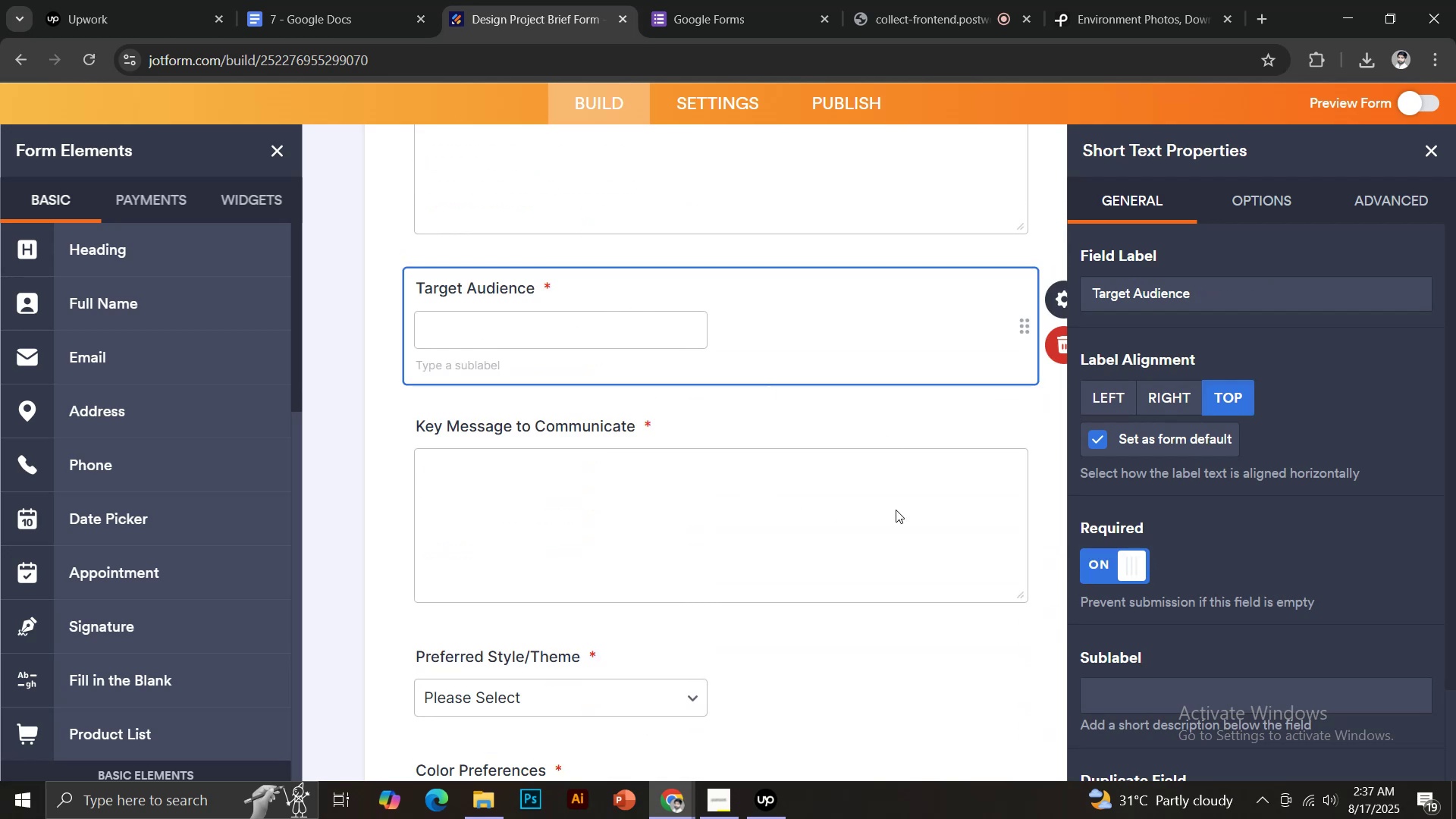 
scroll: coordinate [883, 506], scroll_direction: up, amount: 2.0
 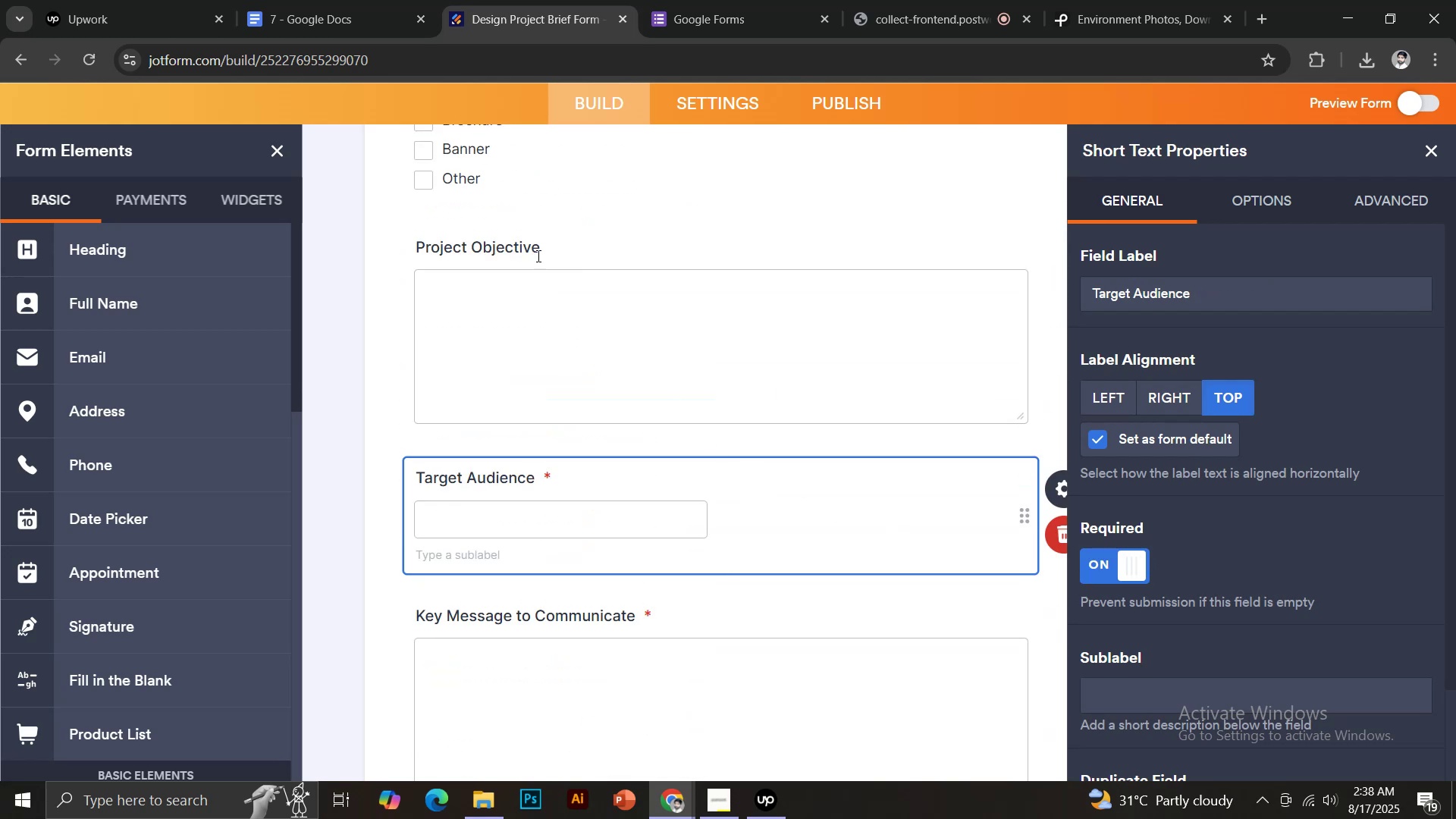 
left_click([536, 253])
 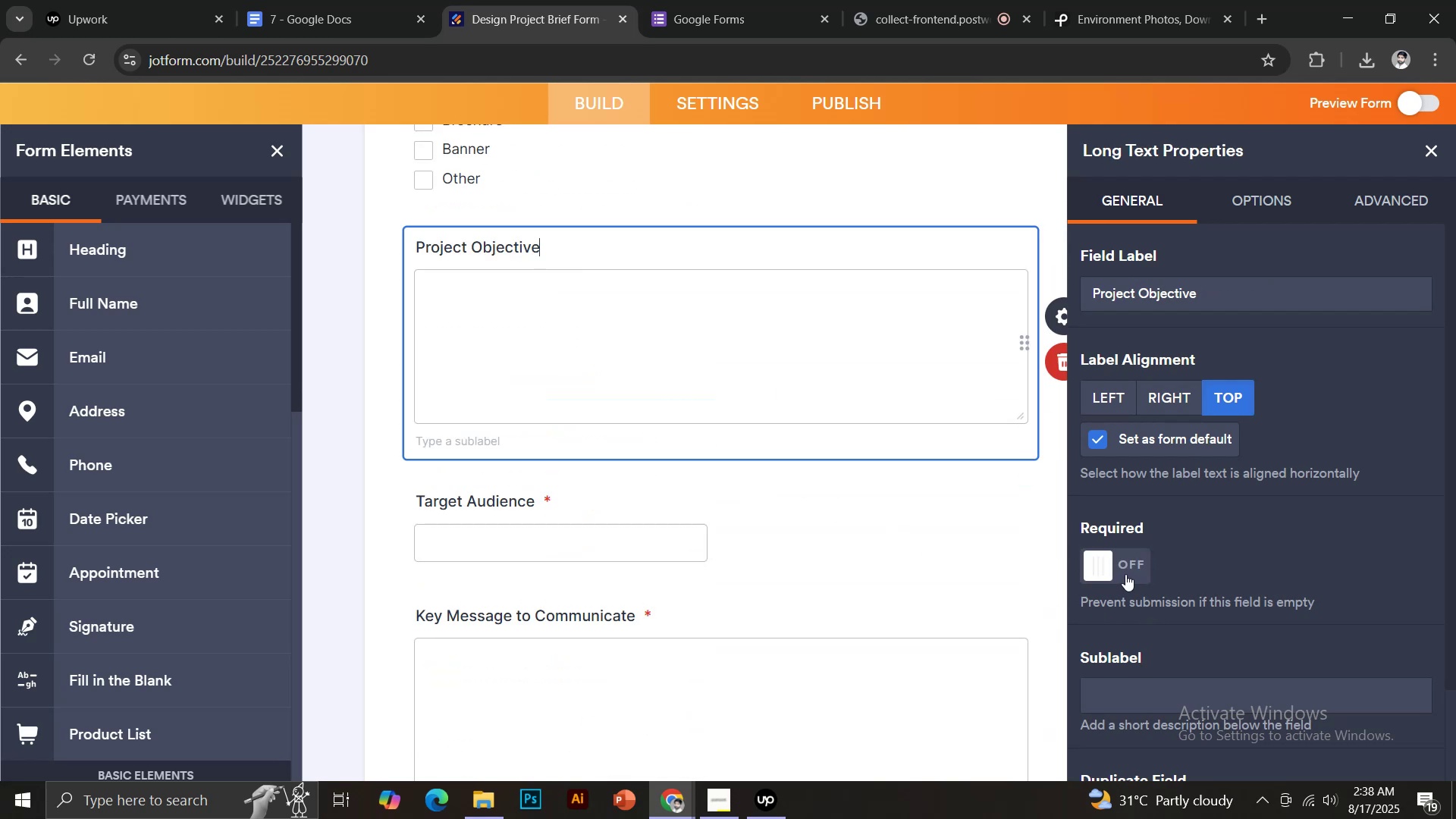 
left_click([1125, 574])
 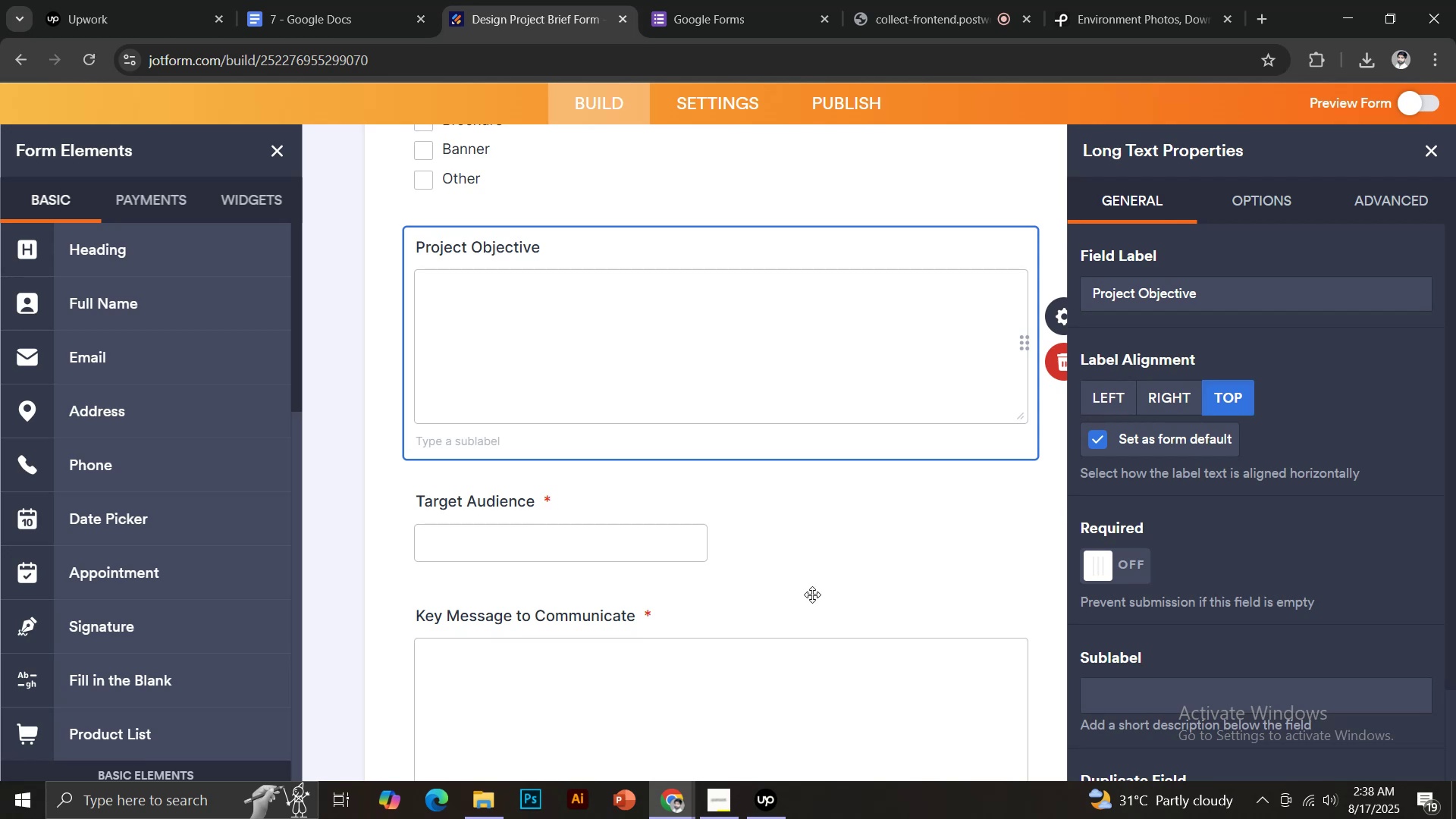 
scroll: coordinate [796, 585], scroll_direction: up, amount: 3.0
 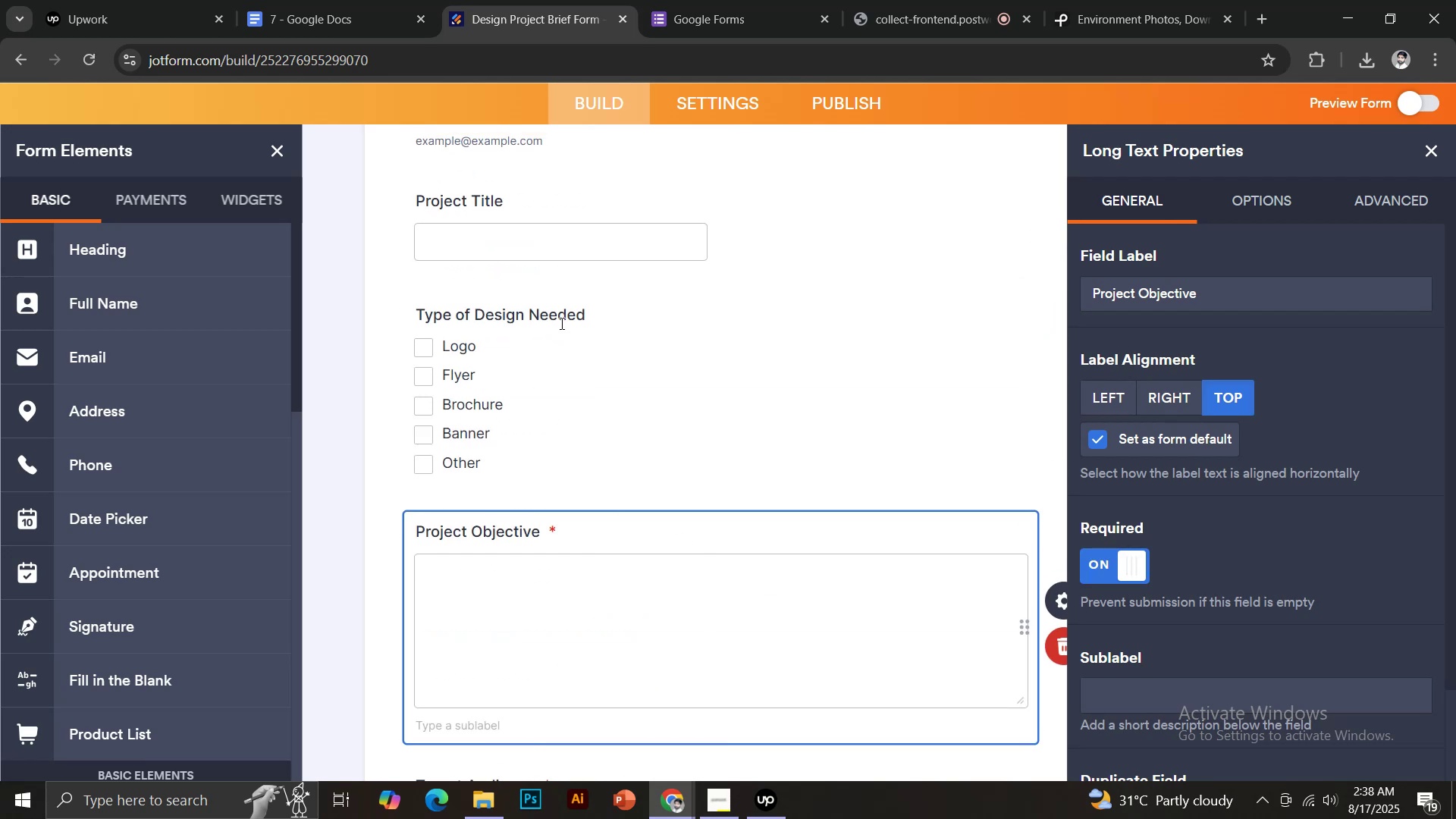 
left_click([560, 316])
 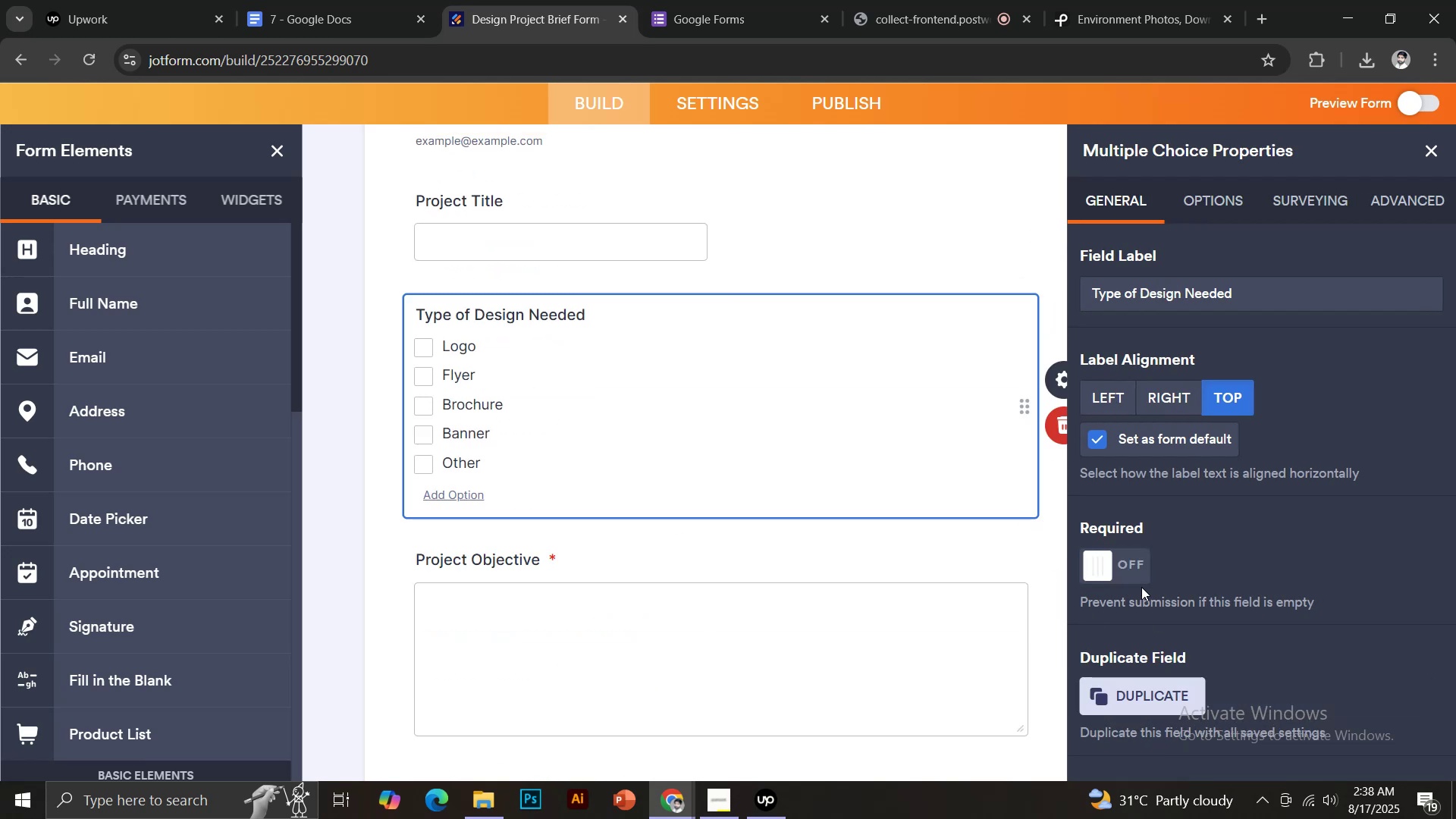 
left_click([1131, 566])
 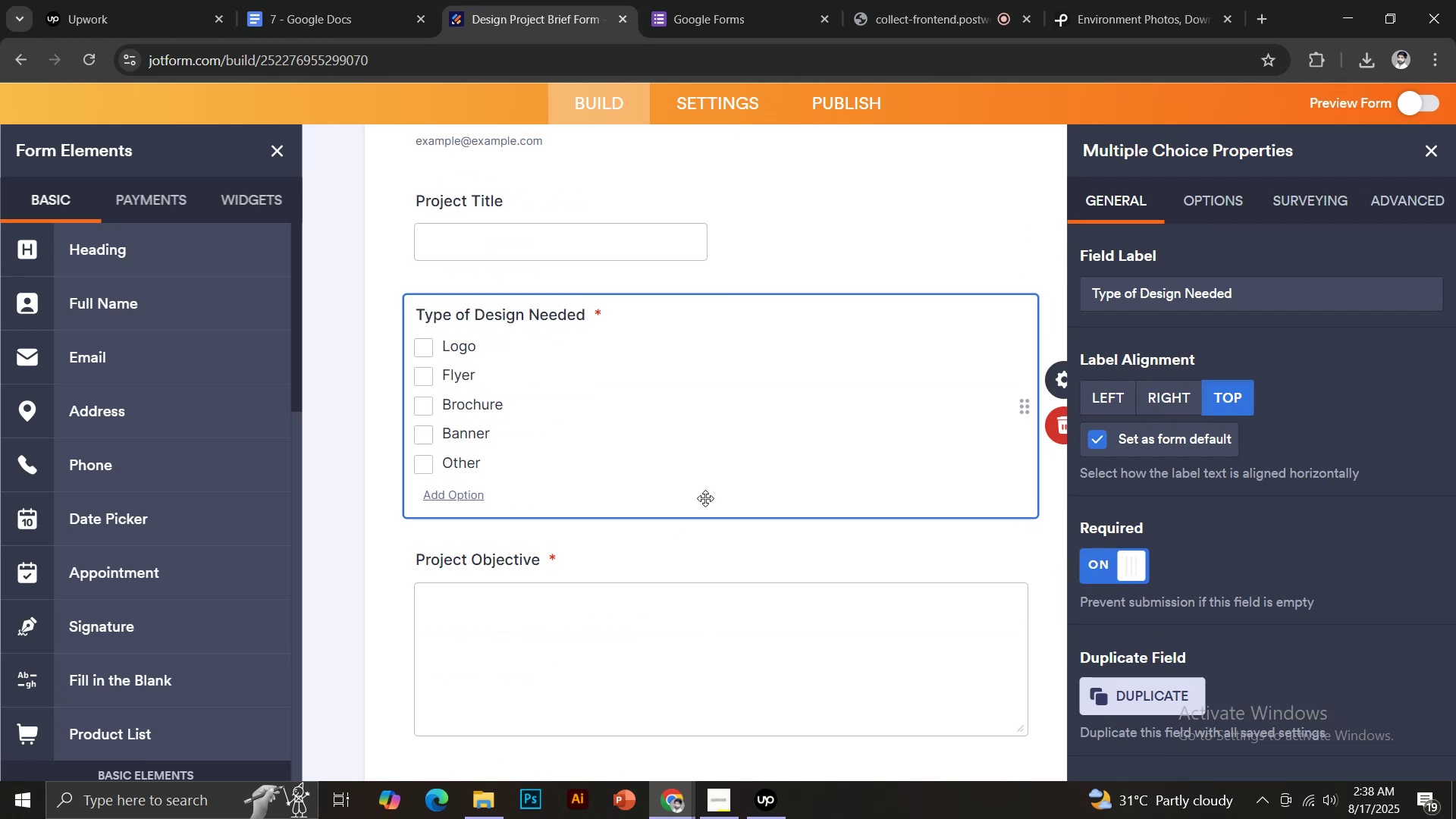 
scroll: coordinate [676, 473], scroll_direction: up, amount: 3.0
 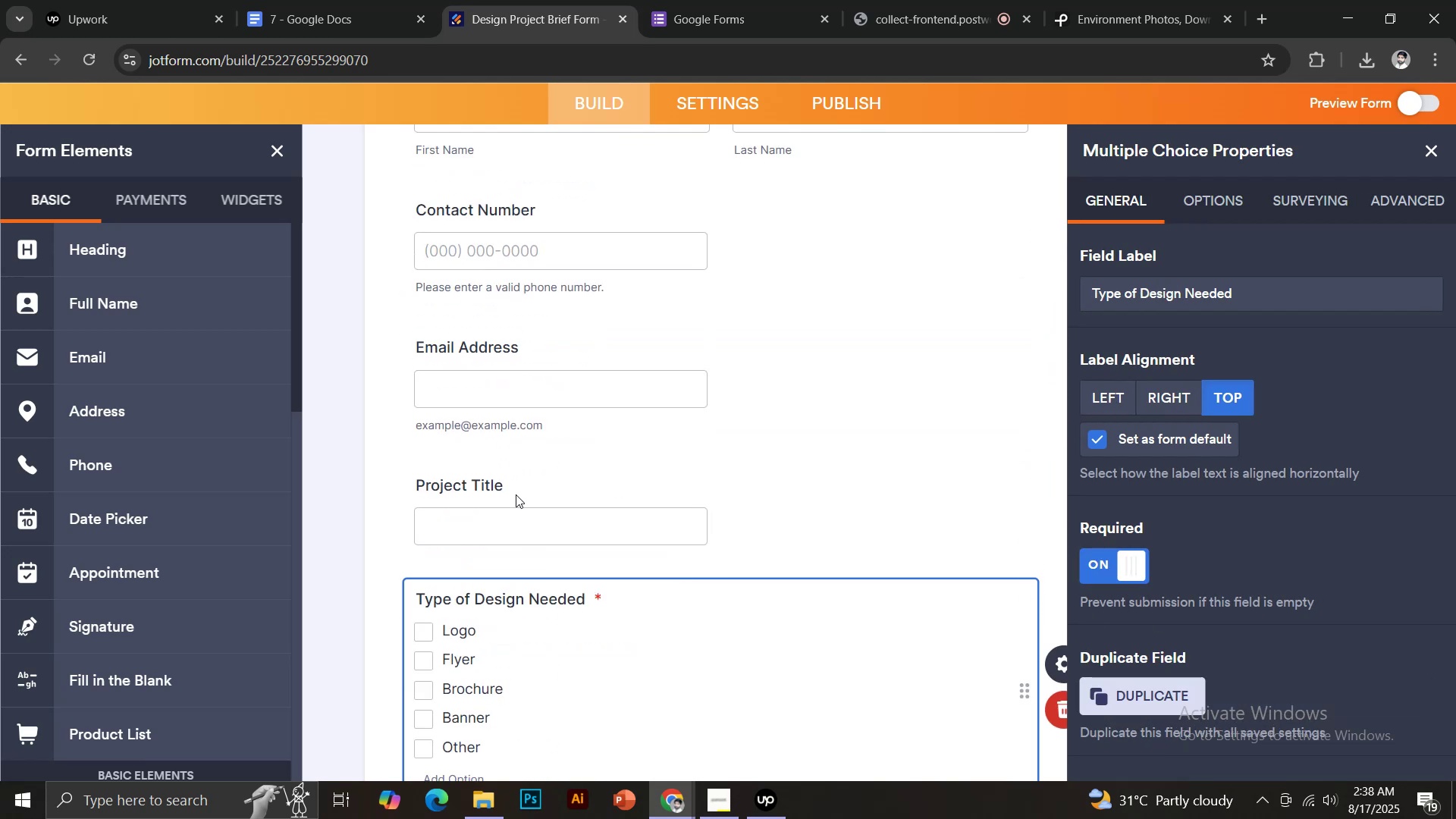 
left_click([510, 491])
 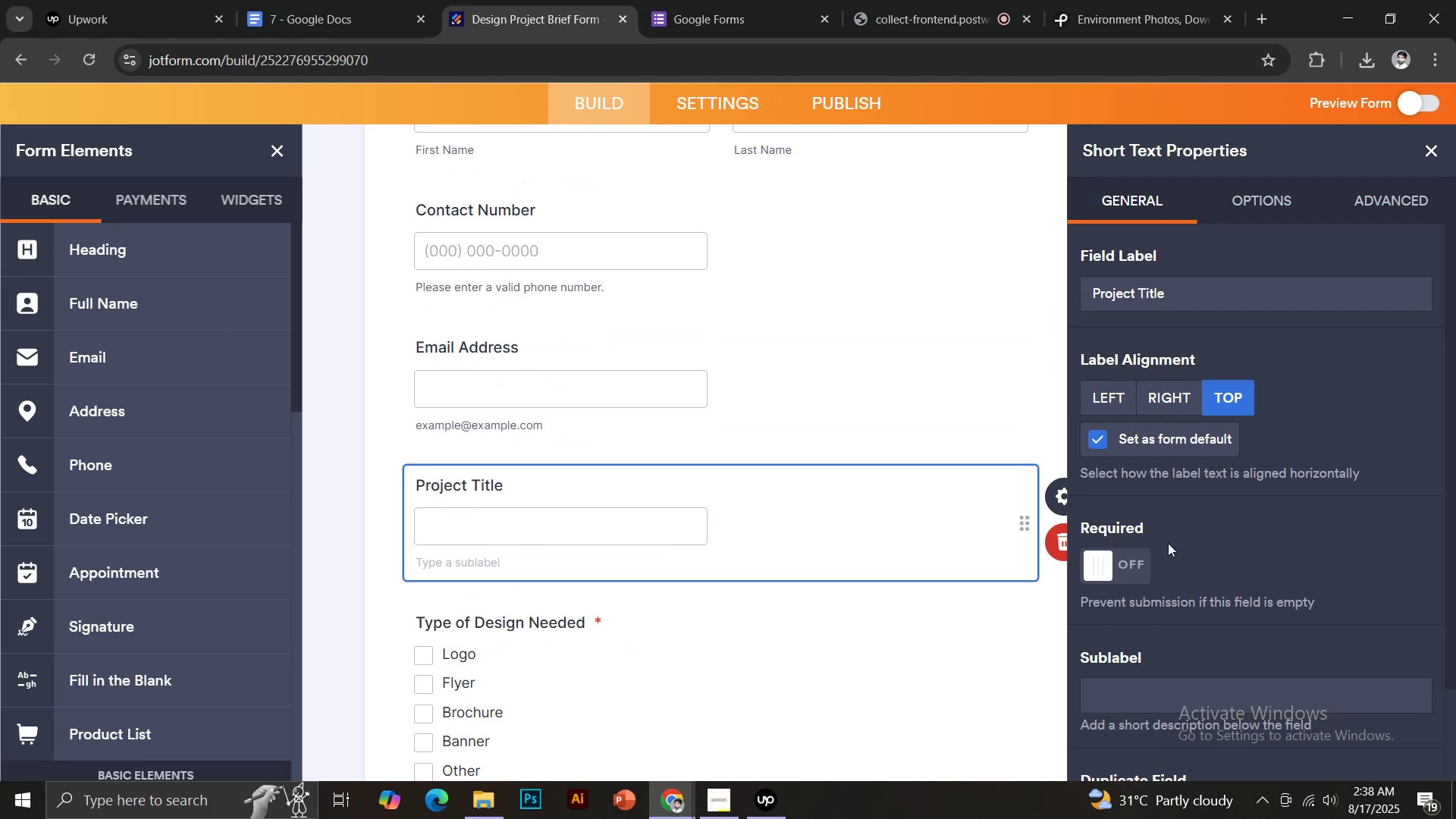 
left_click([1141, 561])
 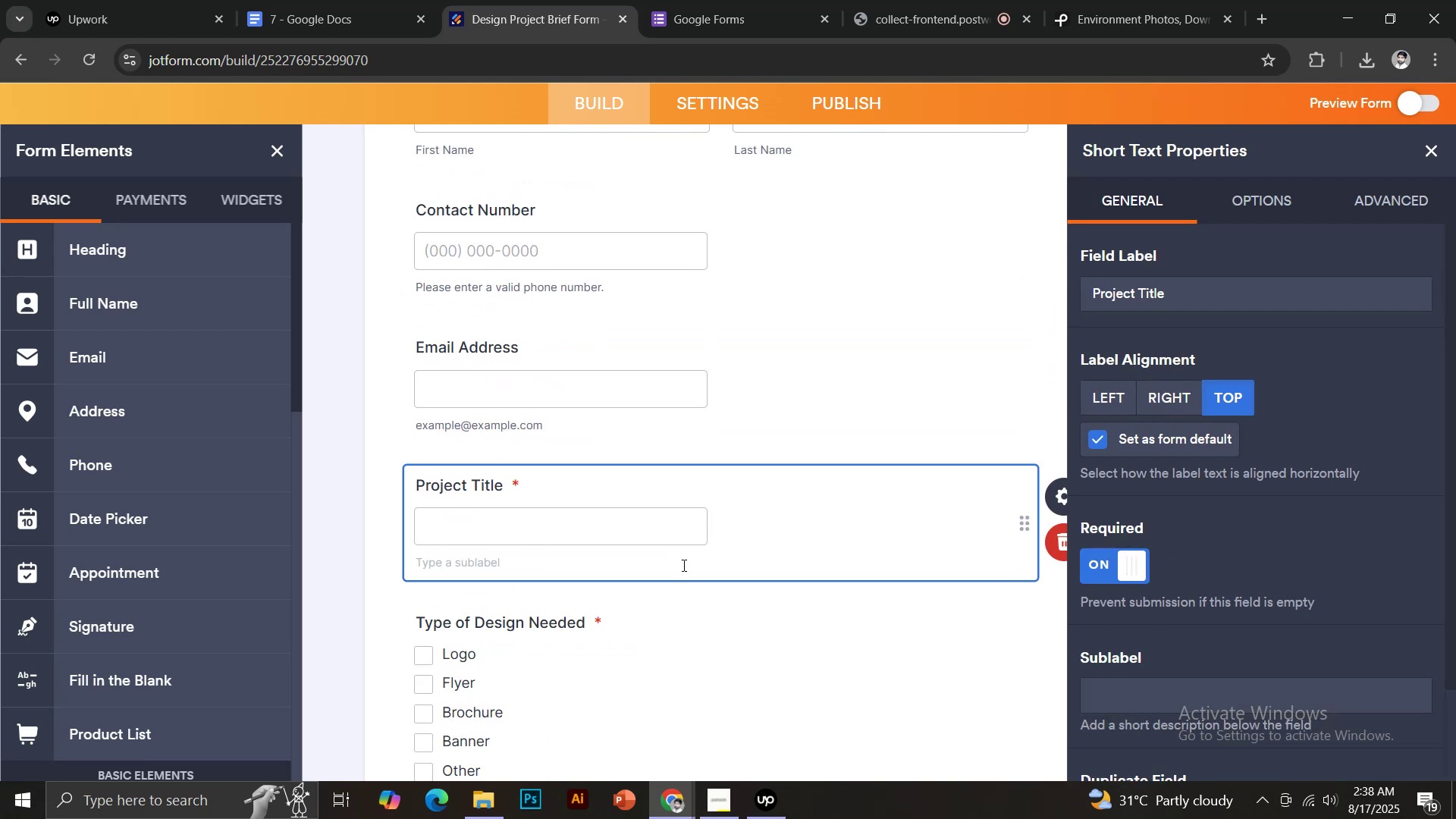 
scroll: coordinate [682, 565], scroll_direction: up, amount: 1.0
 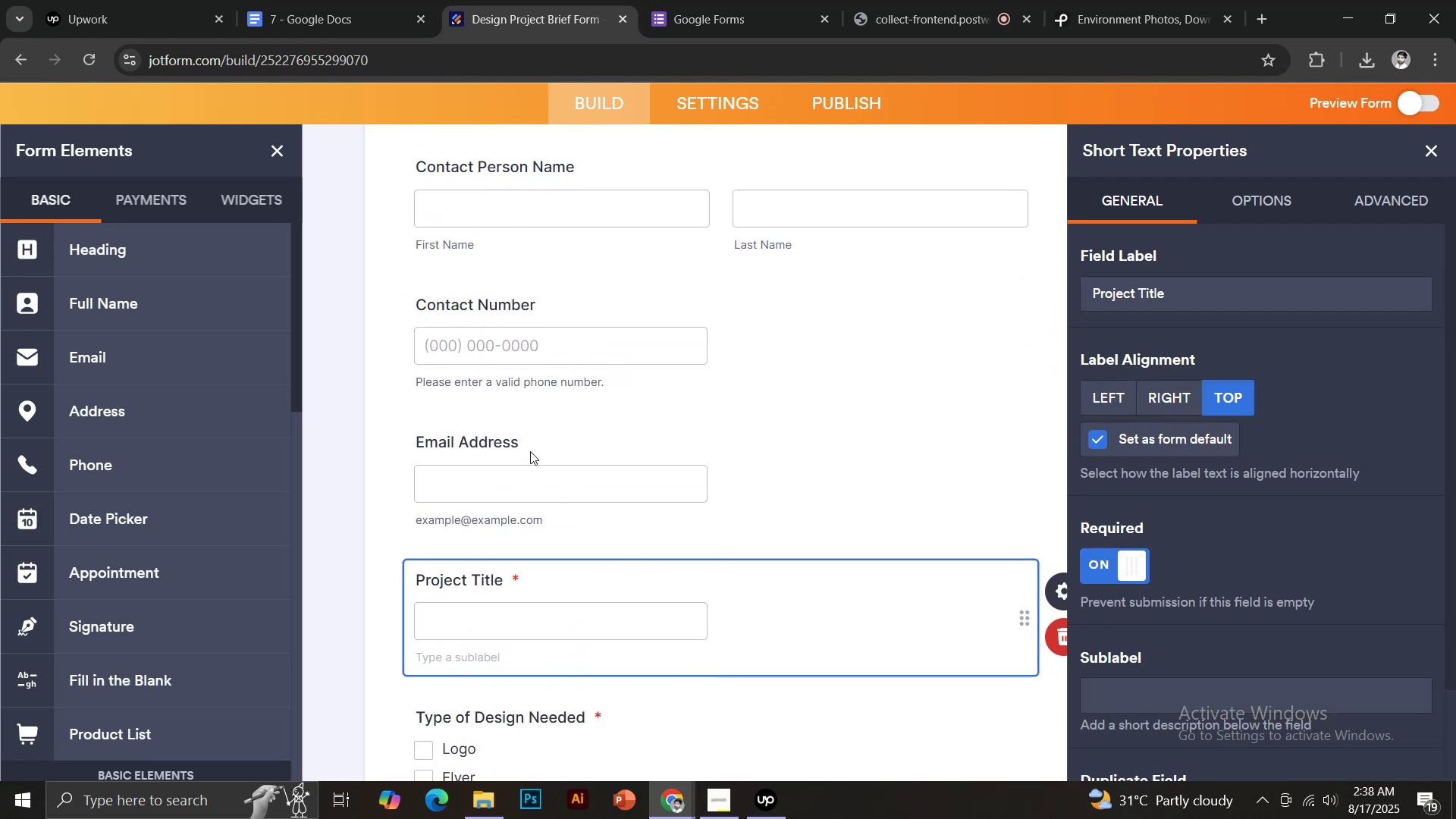 
left_click([526, 446])
 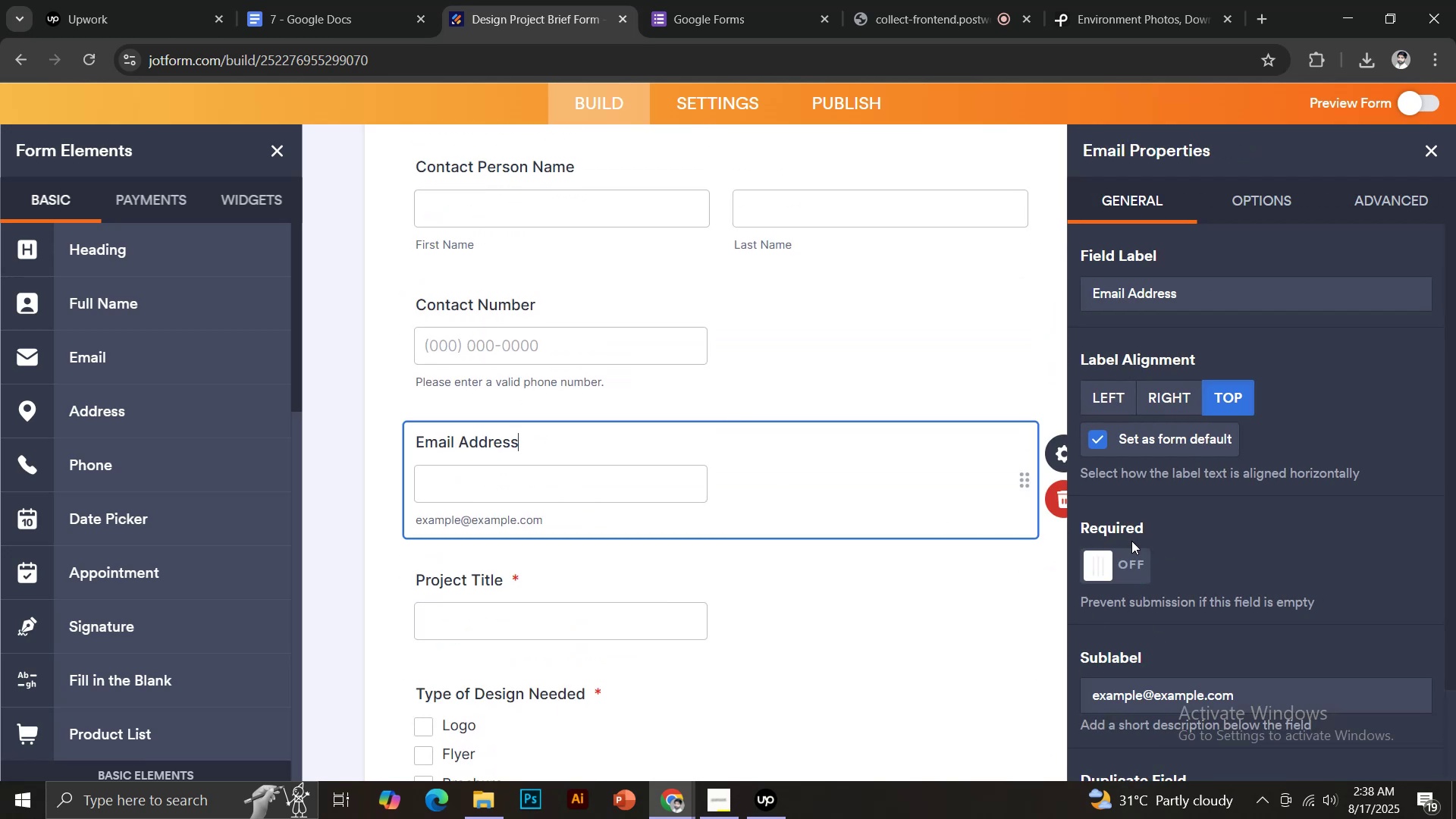 
left_click([1132, 560])
 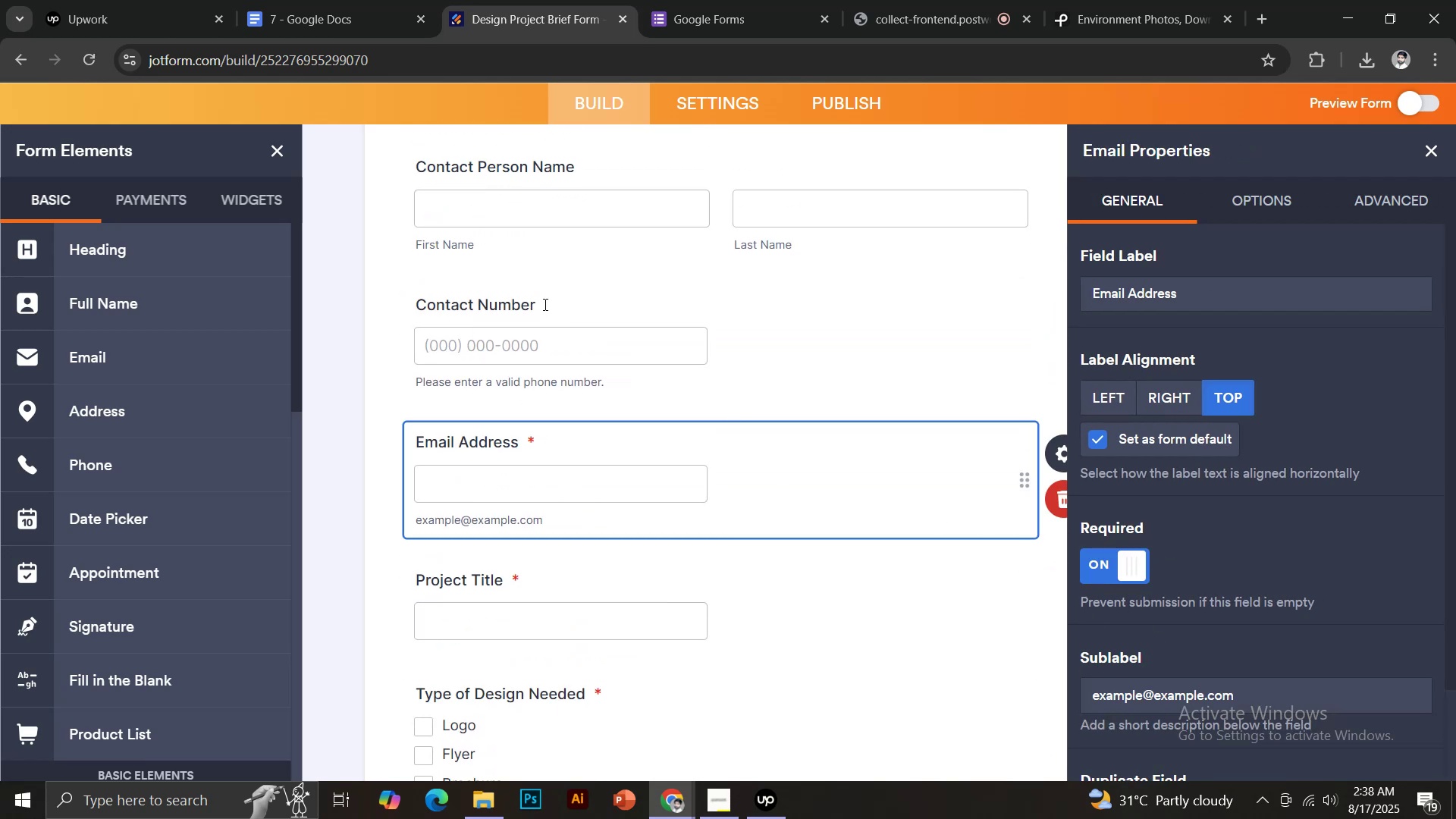 
left_click([540, 301])
 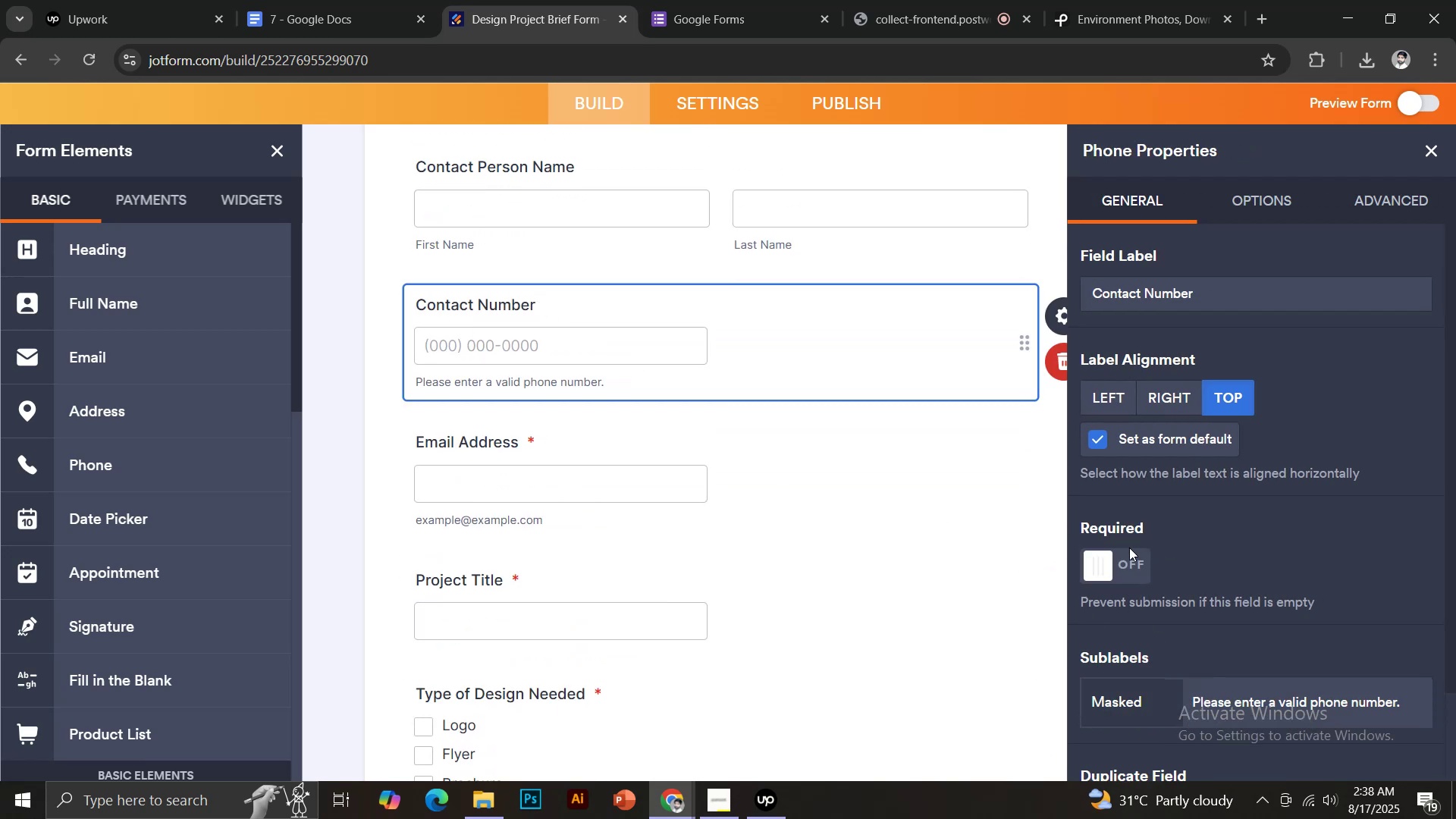 
left_click([1128, 560])
 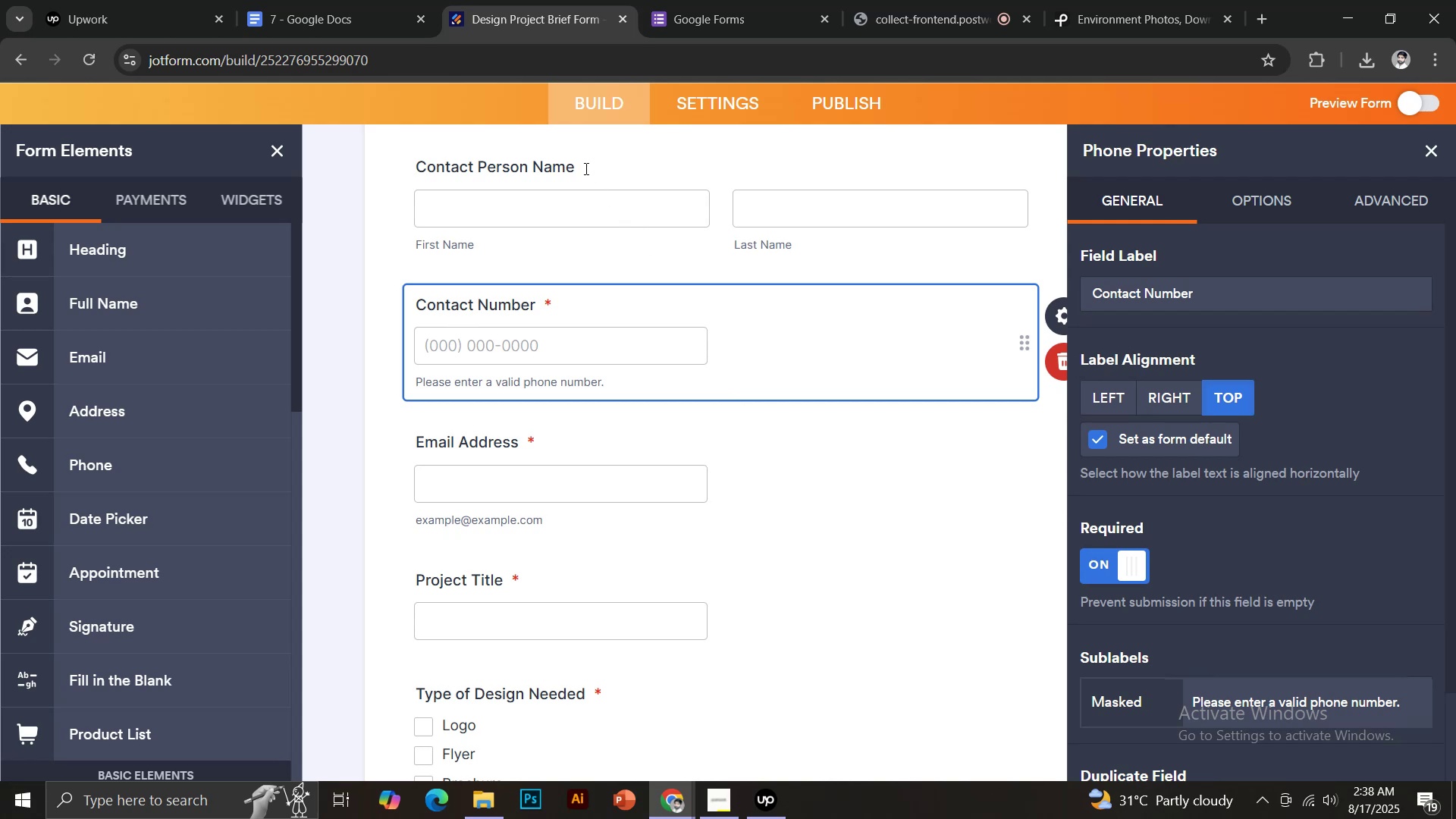 
left_click([580, 165])
 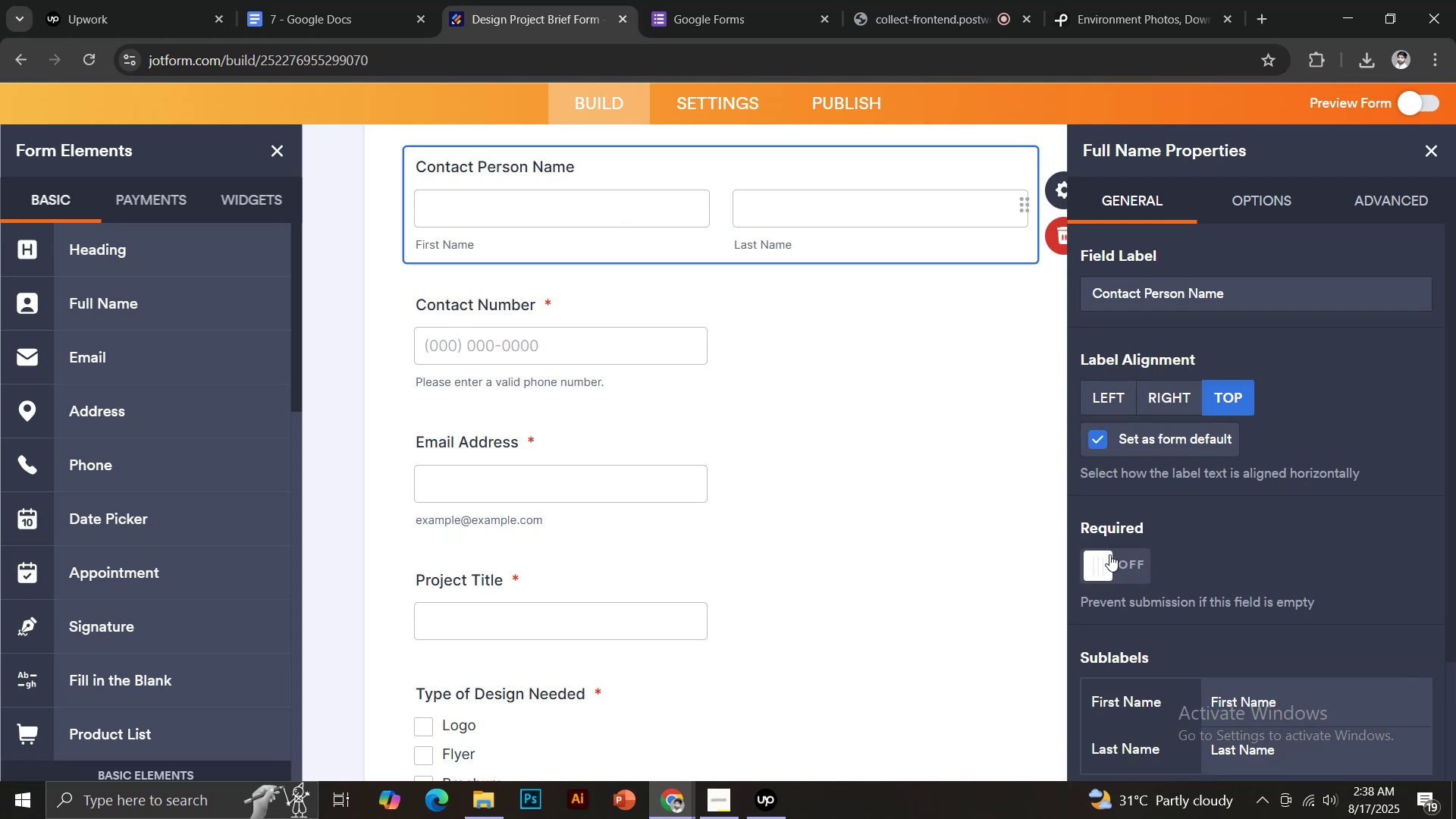 
left_click([1121, 565])
 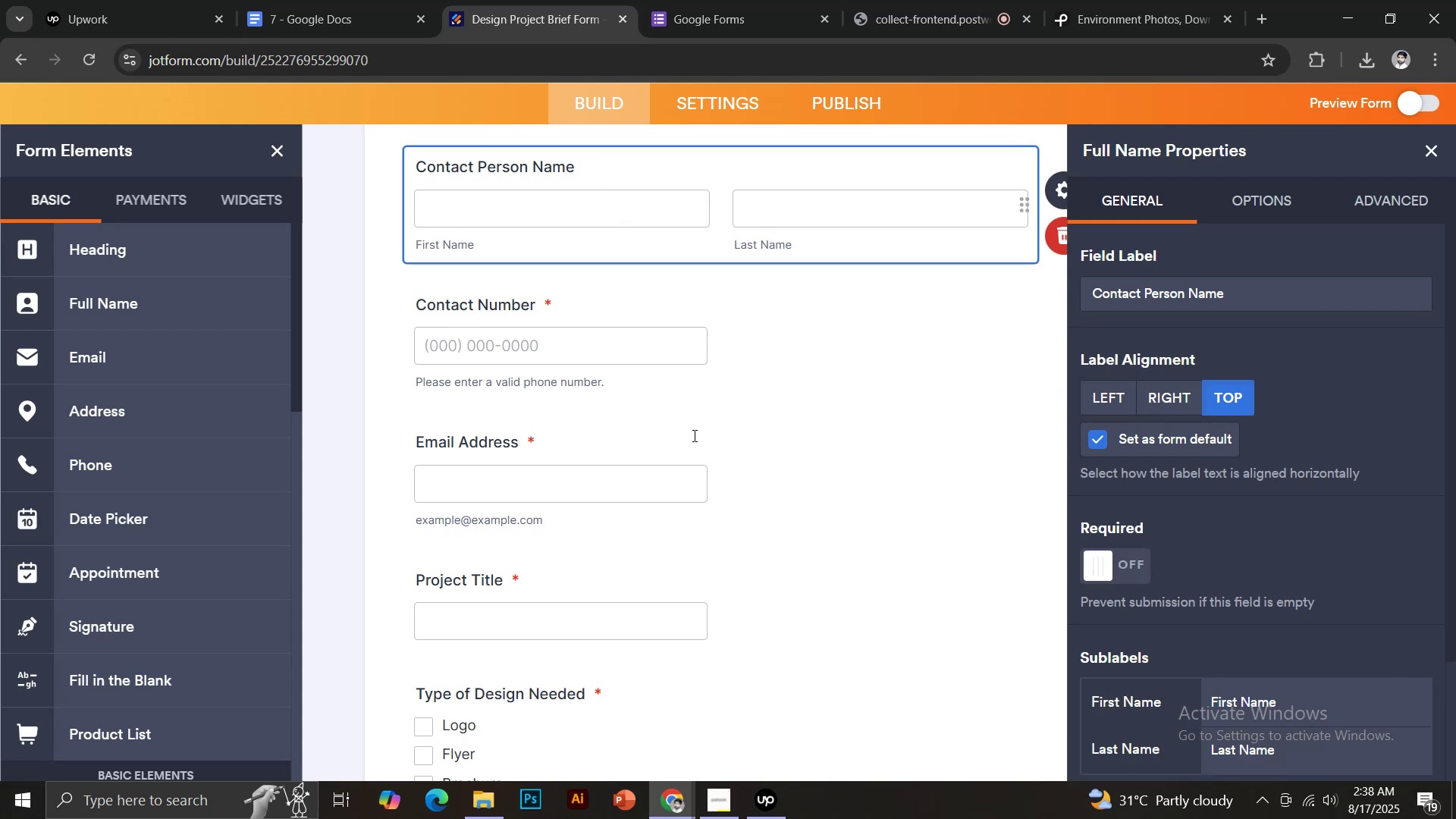 
scroll: coordinate [664, 430], scroll_direction: up, amount: 3.0
 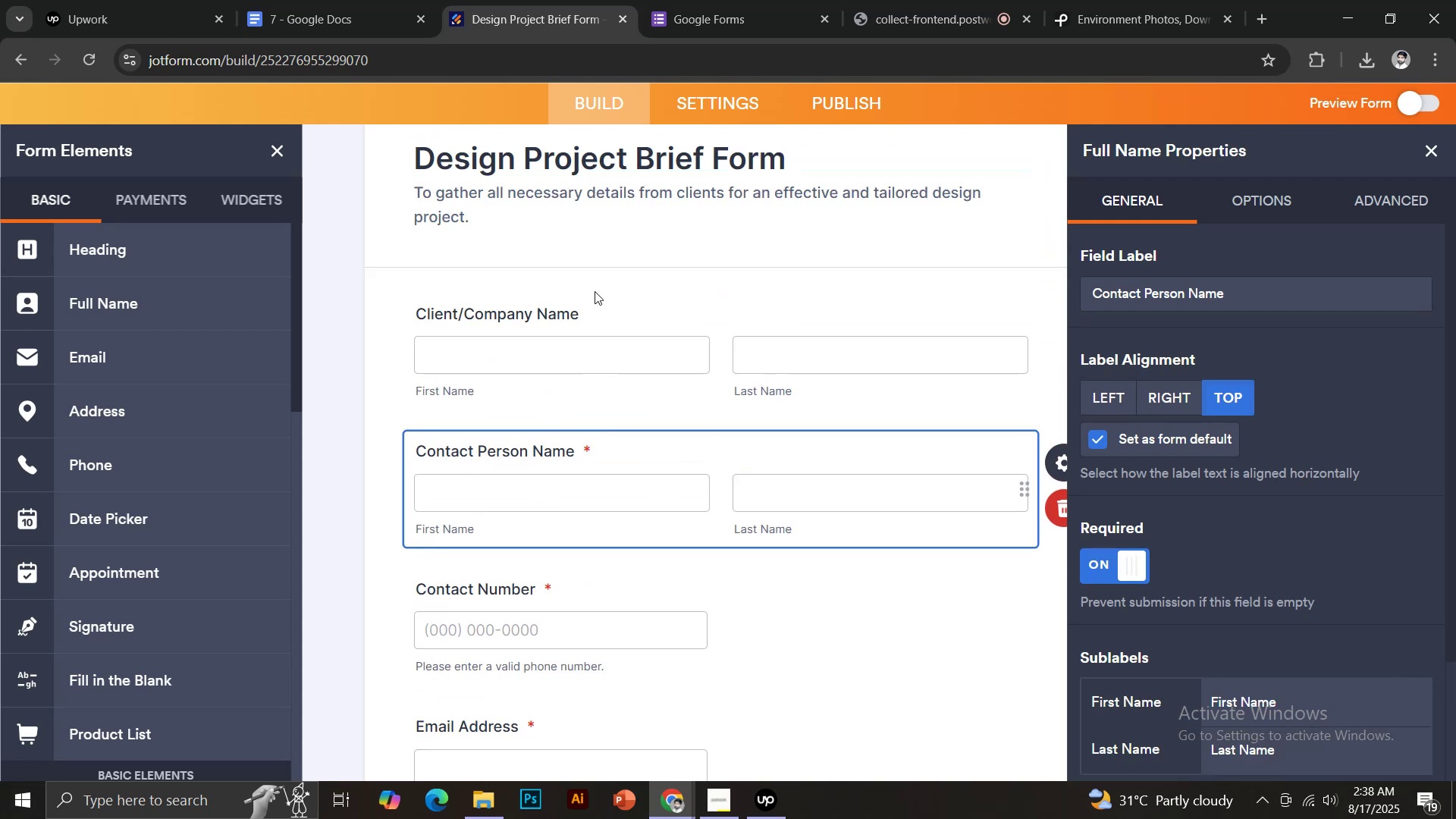 
left_click([577, 313])
 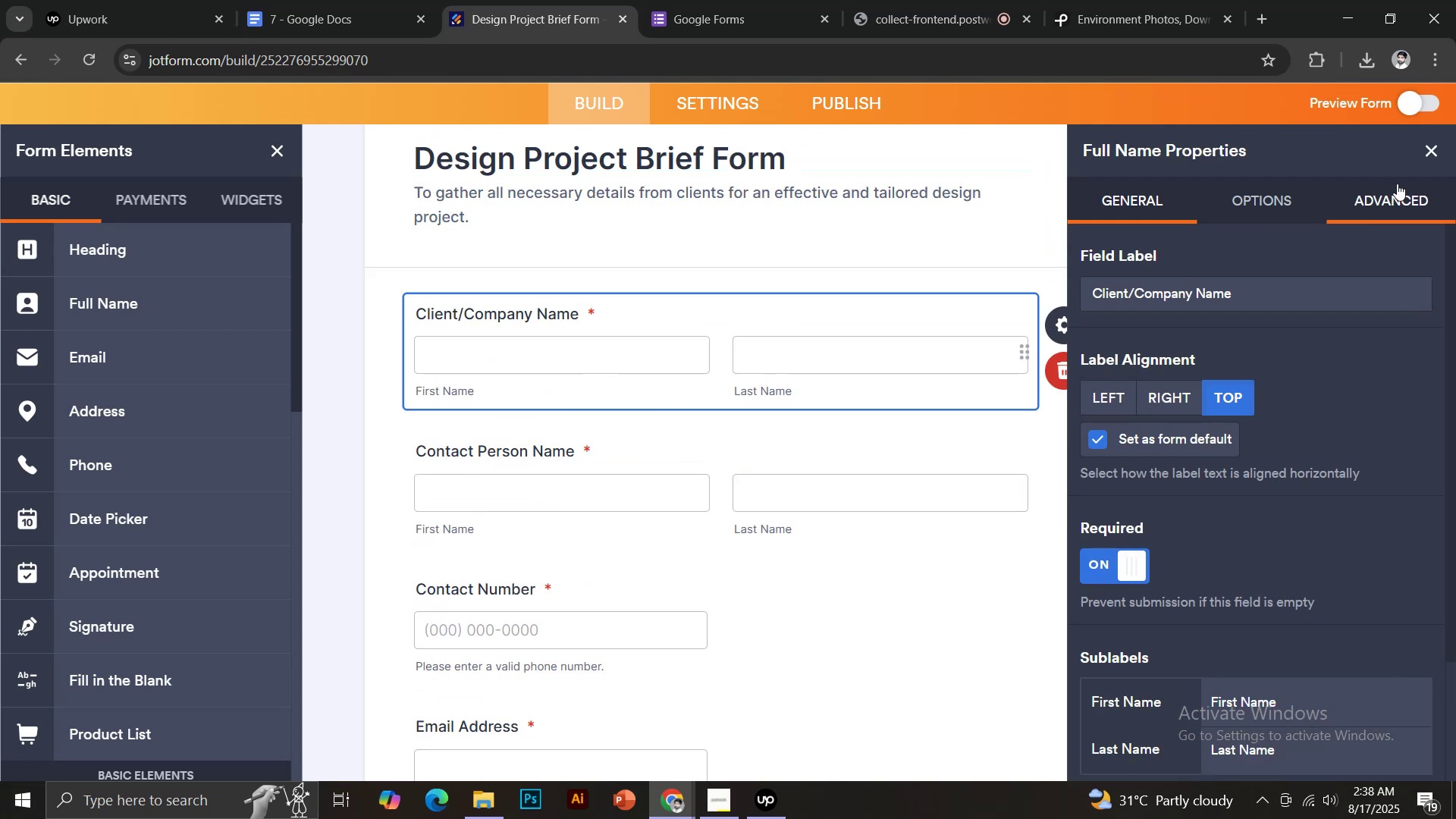 
left_click([1426, 151])
 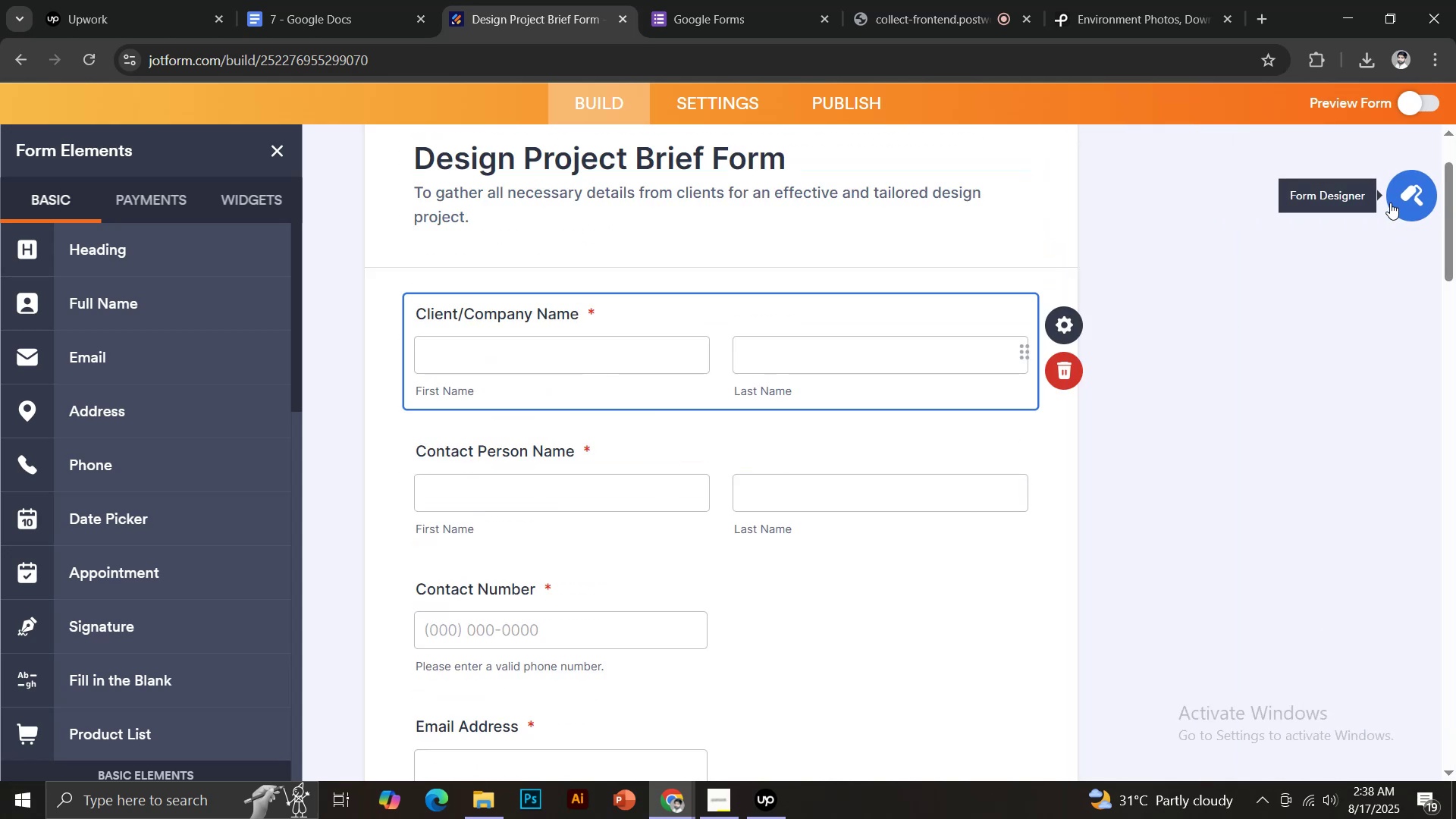 
left_click([1412, 196])
 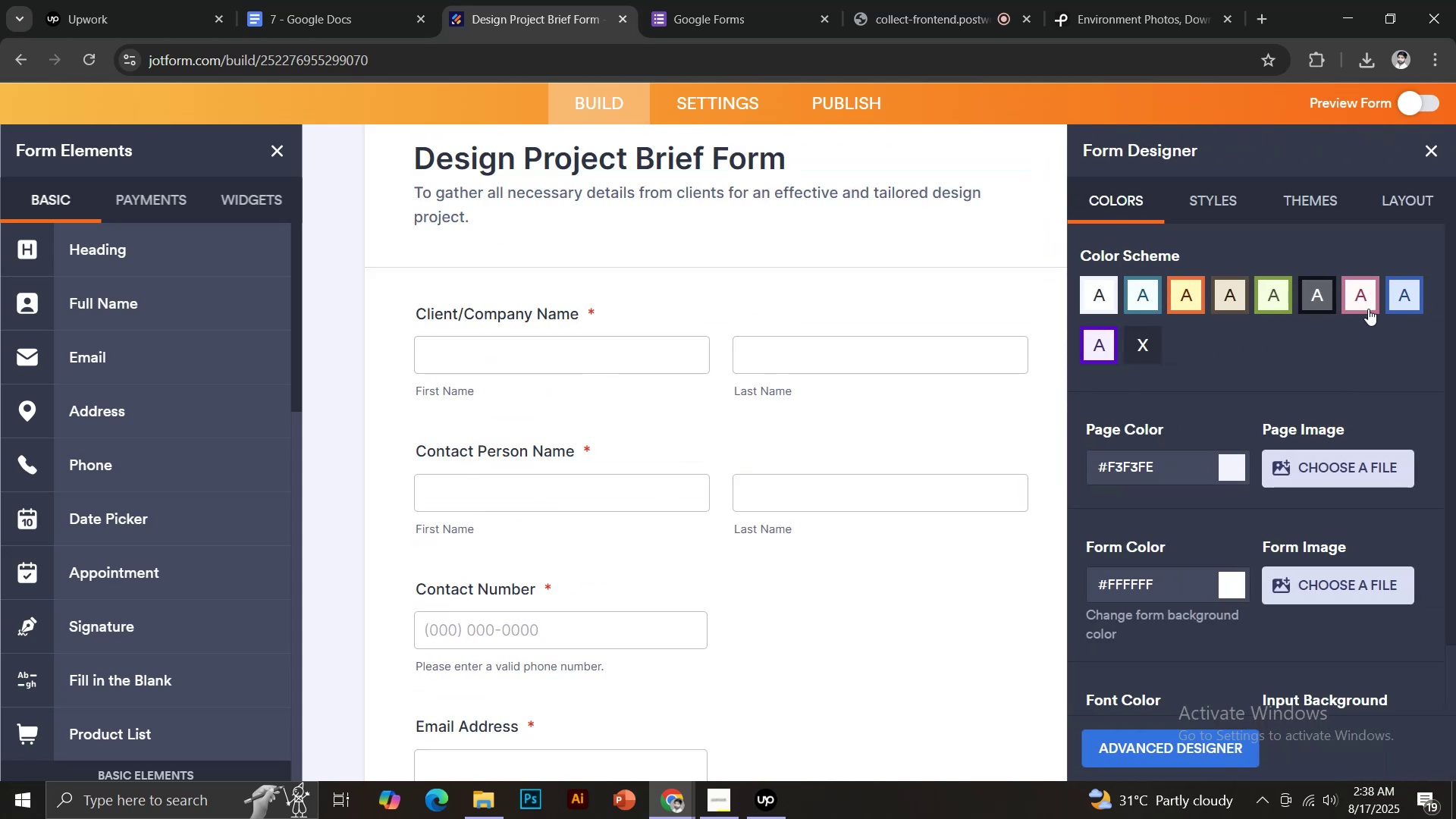 
left_click([1094, 301])
 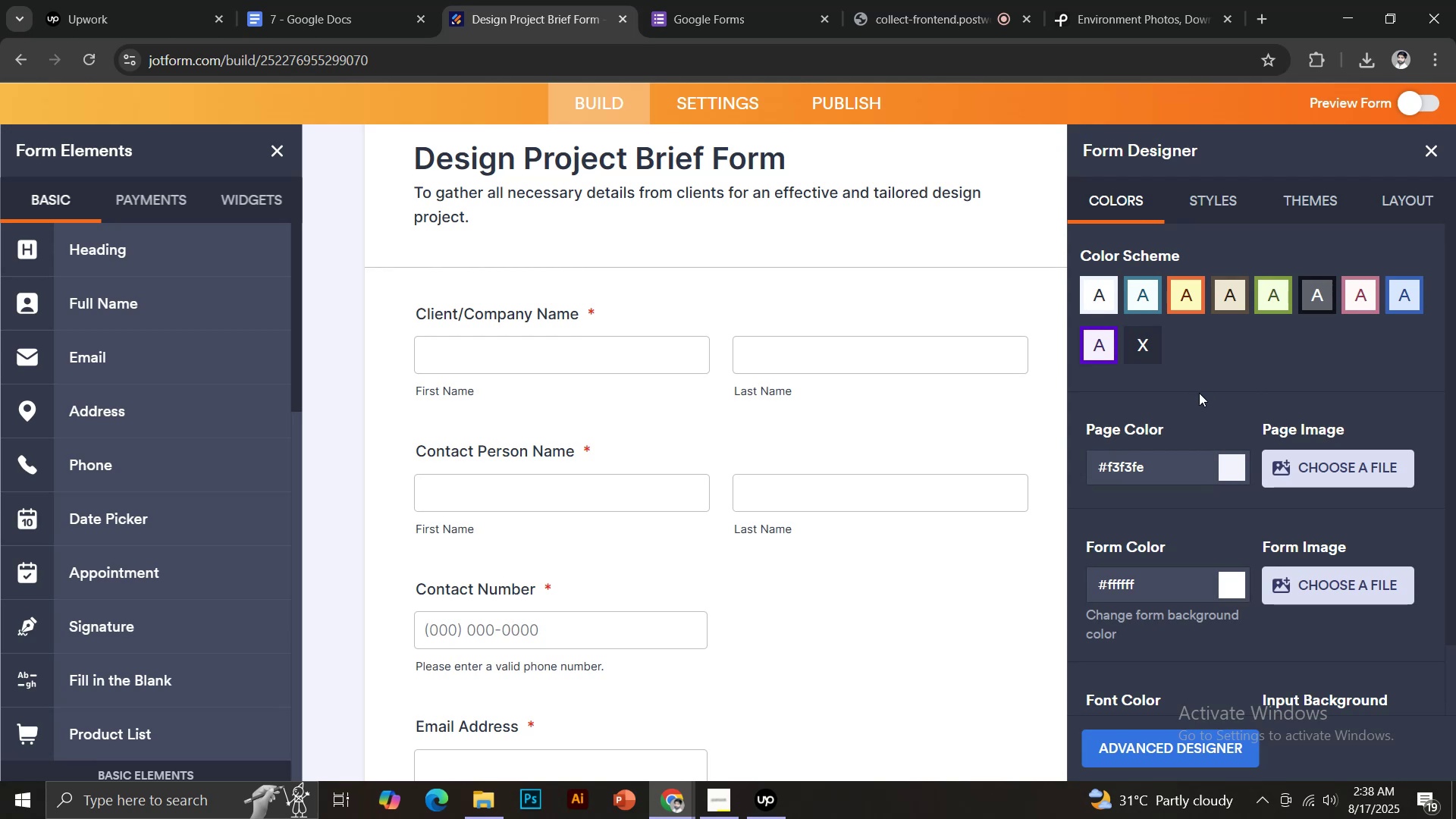 
scroll: coordinate [1218, 559], scroll_direction: down, amount: 7.0
 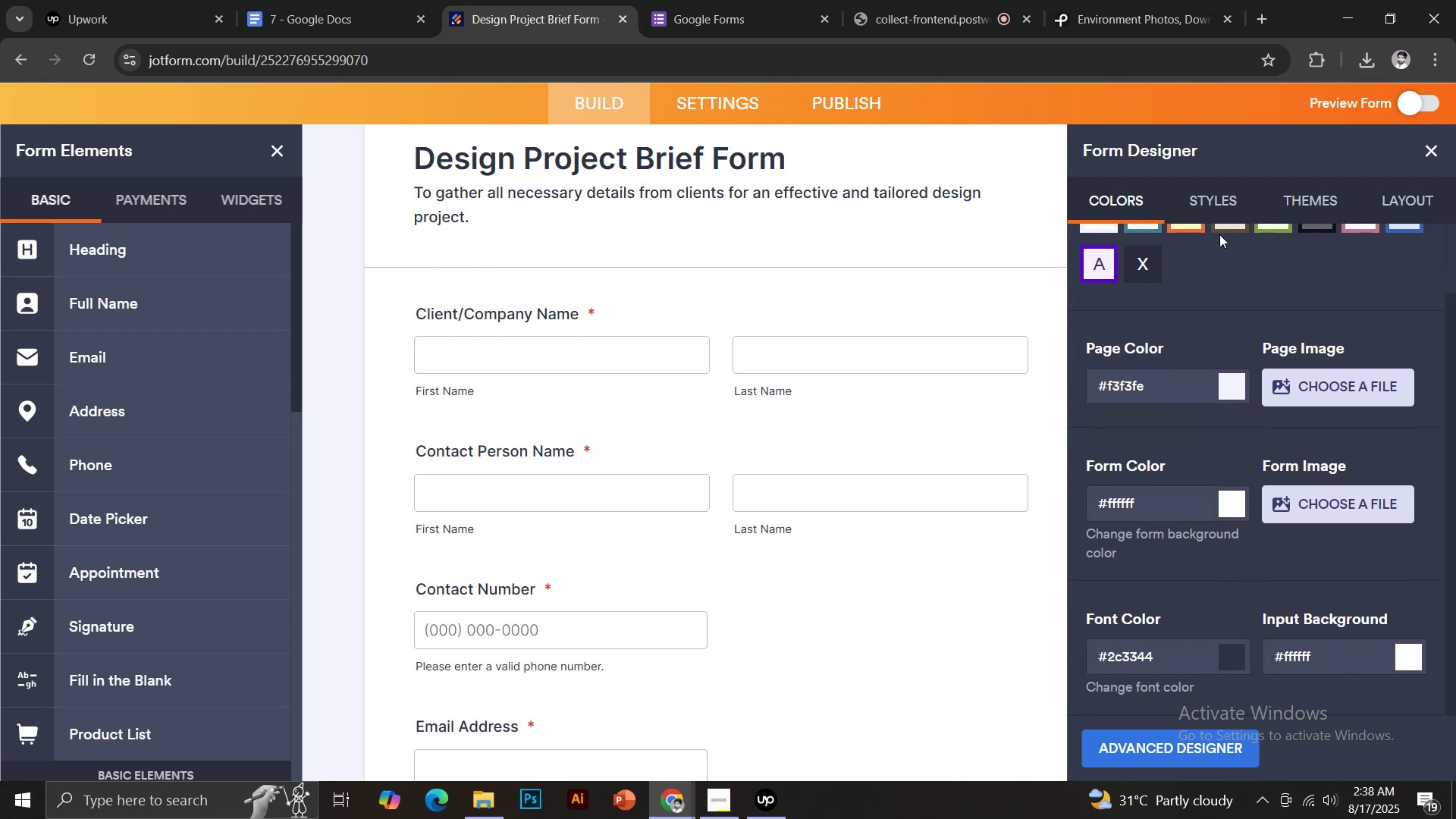 
left_click([1207, 202])
 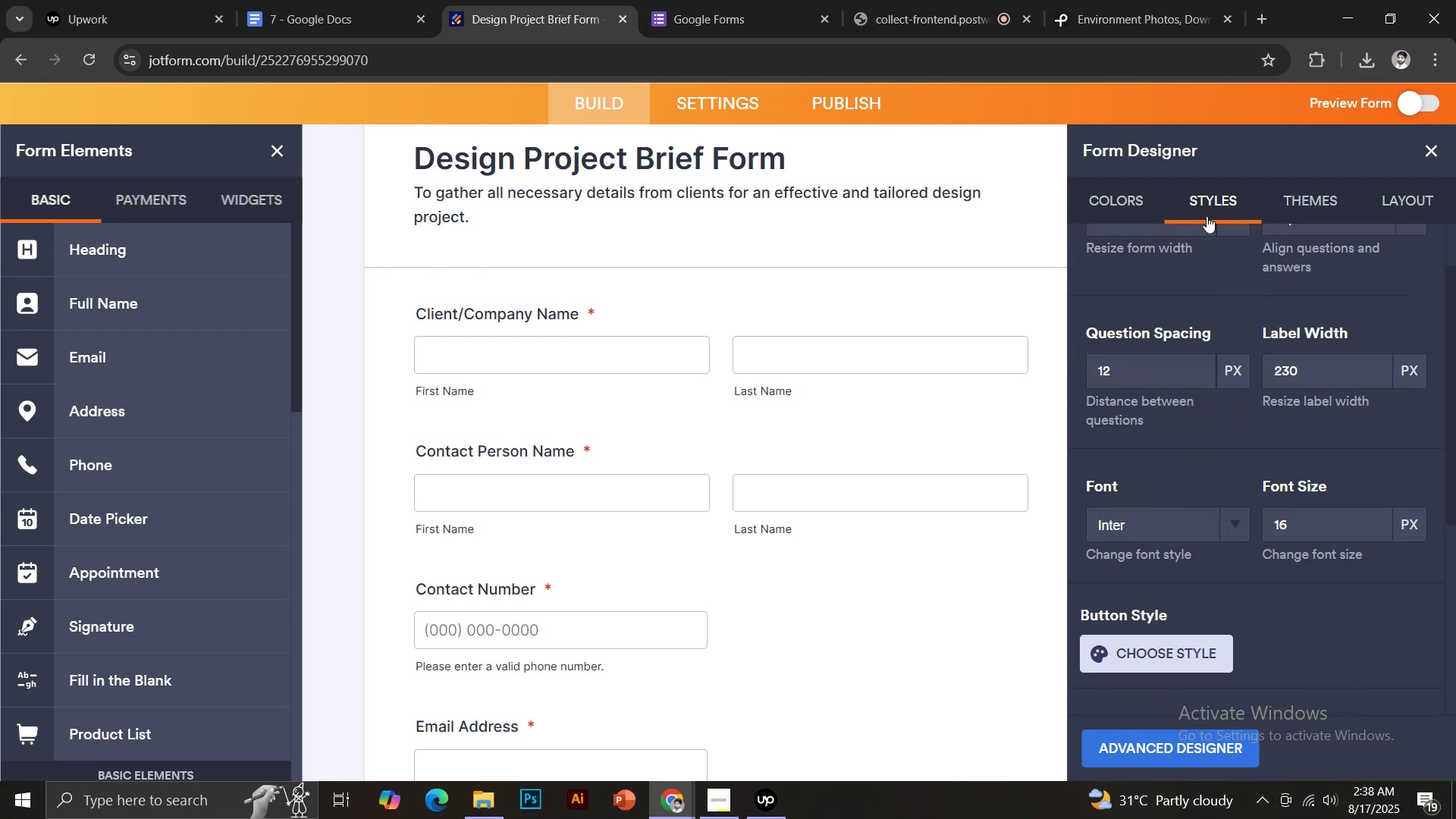 
scroll: coordinate [1191, 338], scroll_direction: up, amount: 2.0
 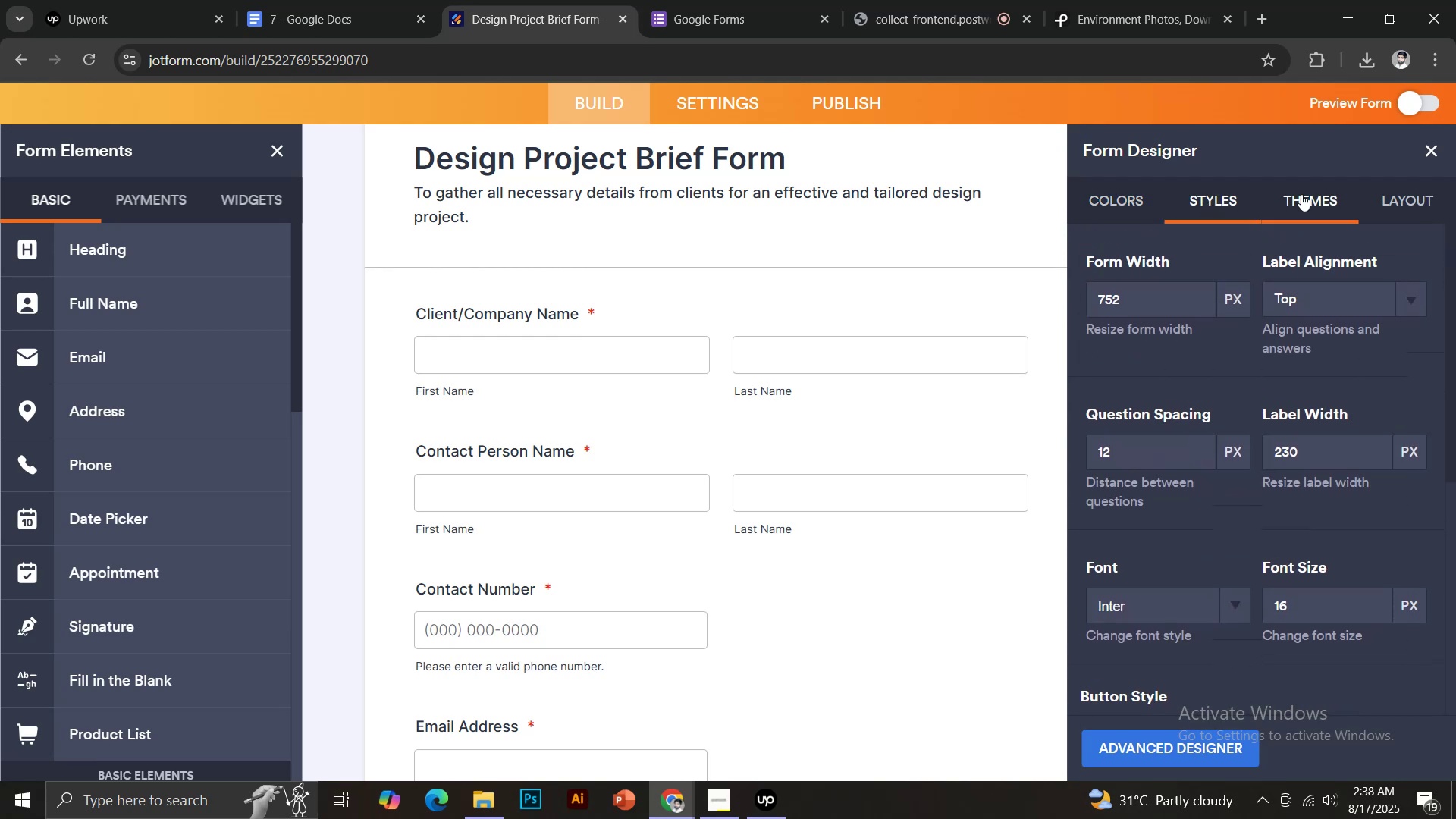 
left_click([1304, 193])
 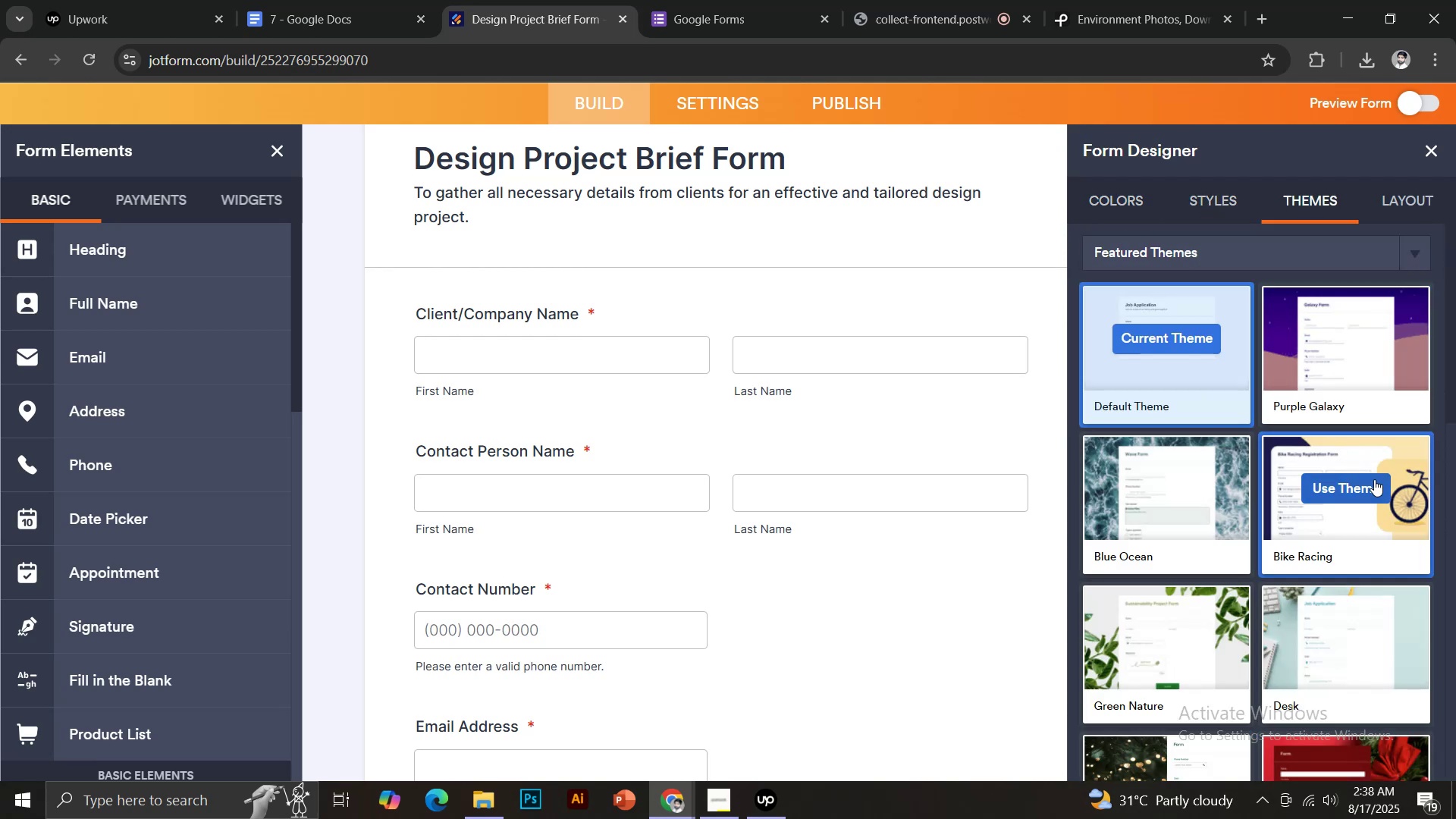 
mouse_move([1357, 342])
 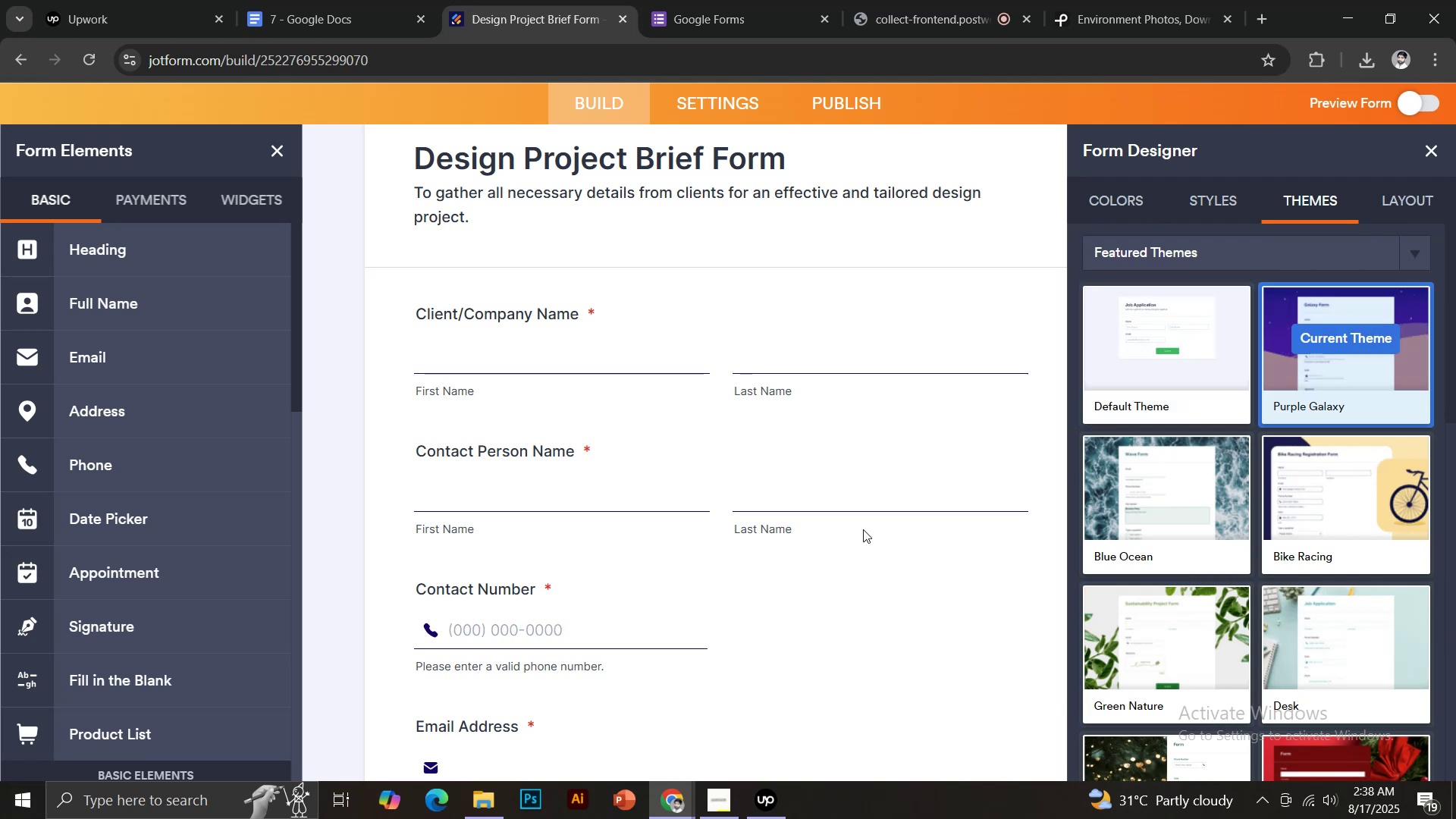 
scroll: coordinate [811, 506], scroll_direction: up, amount: 3.0
 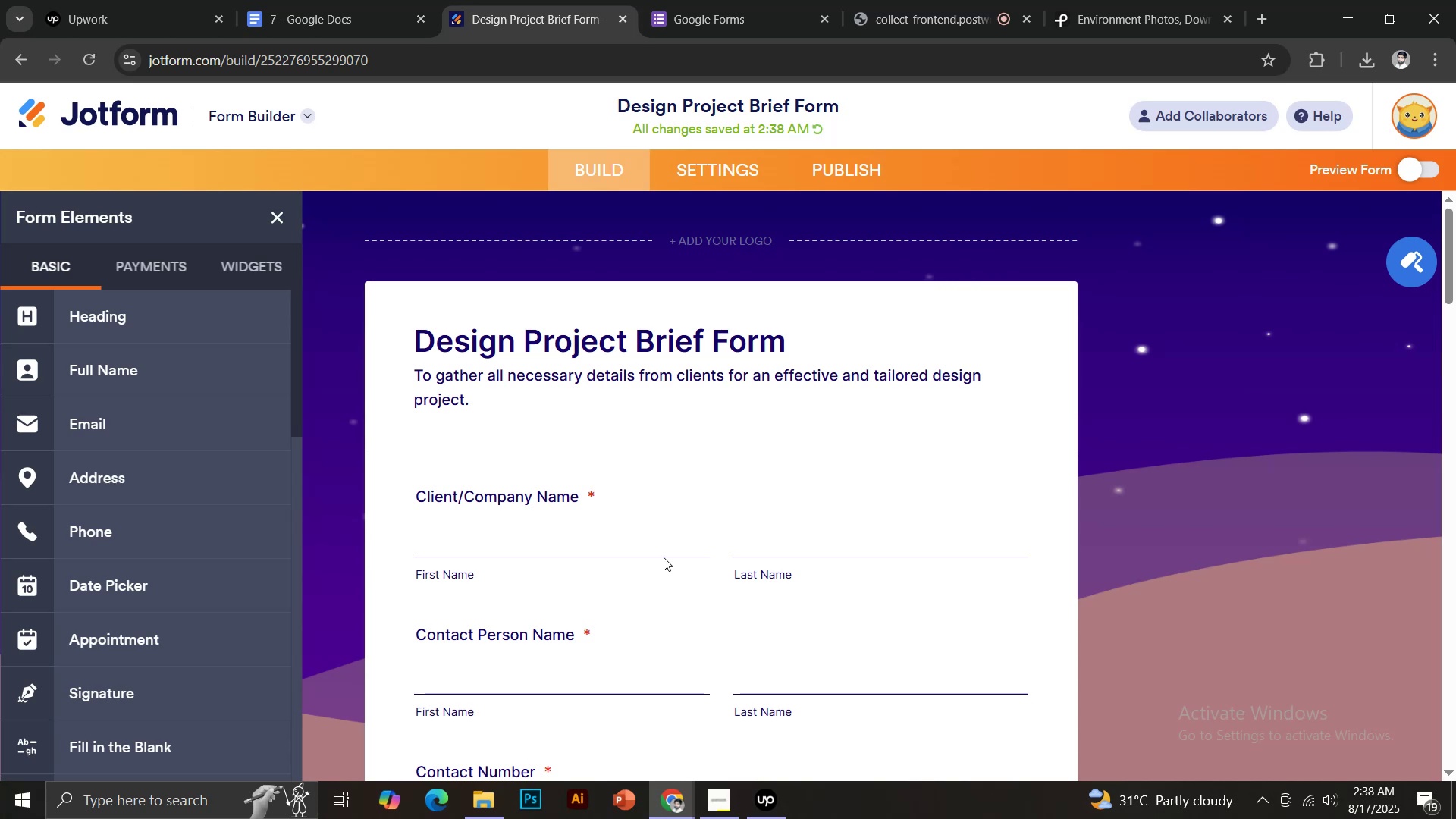 
wait(6.52)
 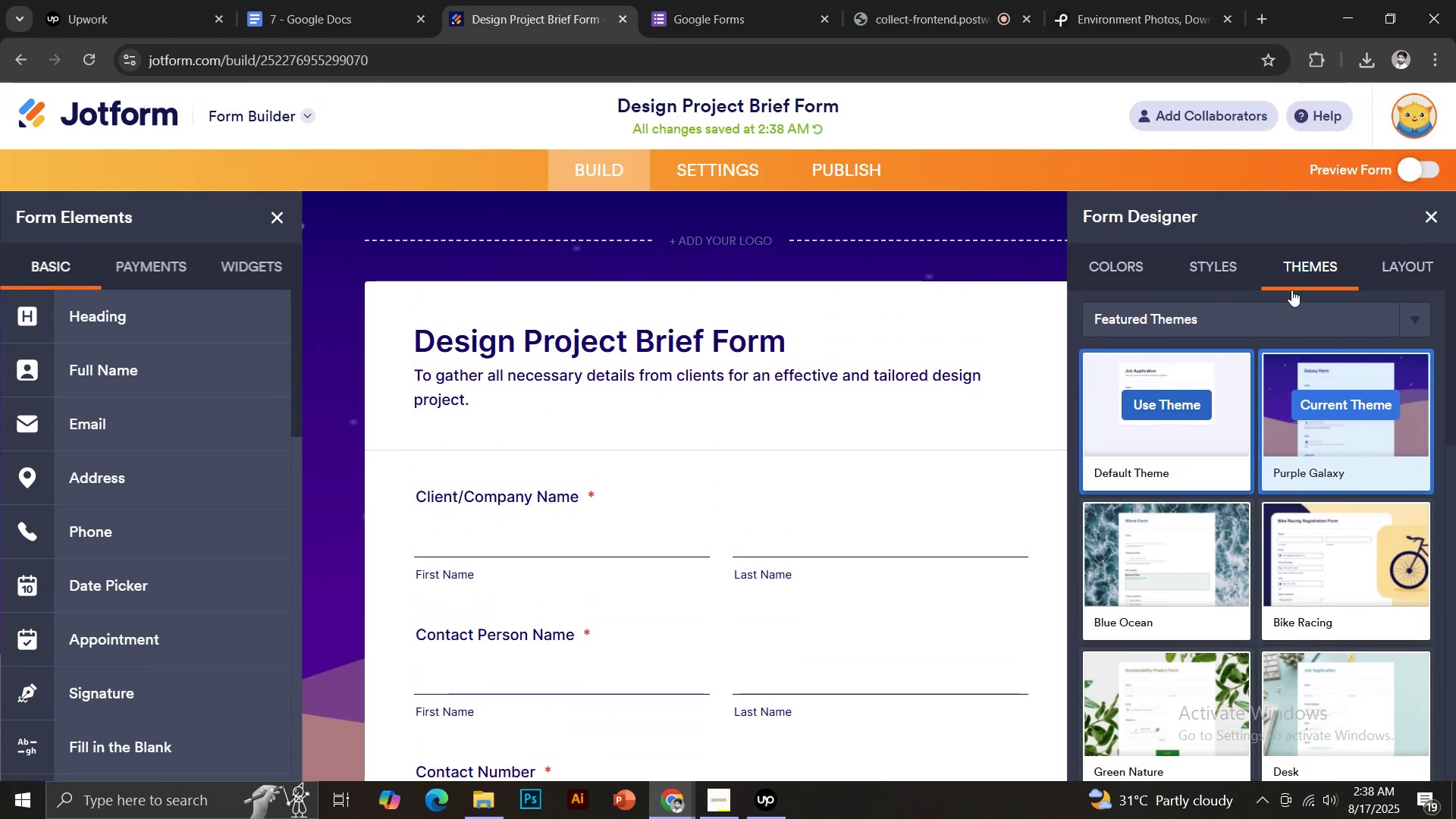 
scroll: coordinate [742, 411], scroll_direction: down, amount: 9.0
 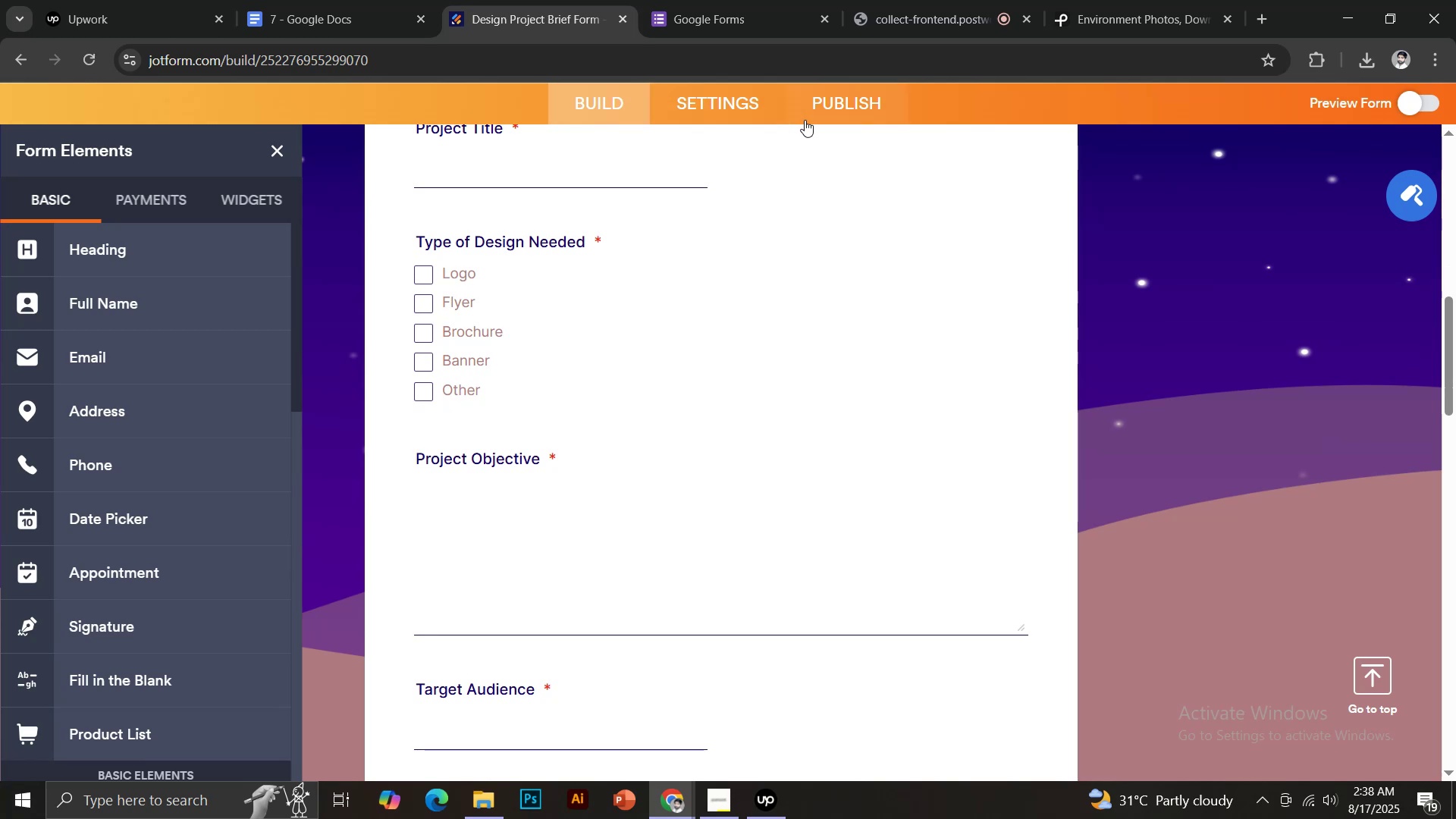 
left_click([814, 120])
 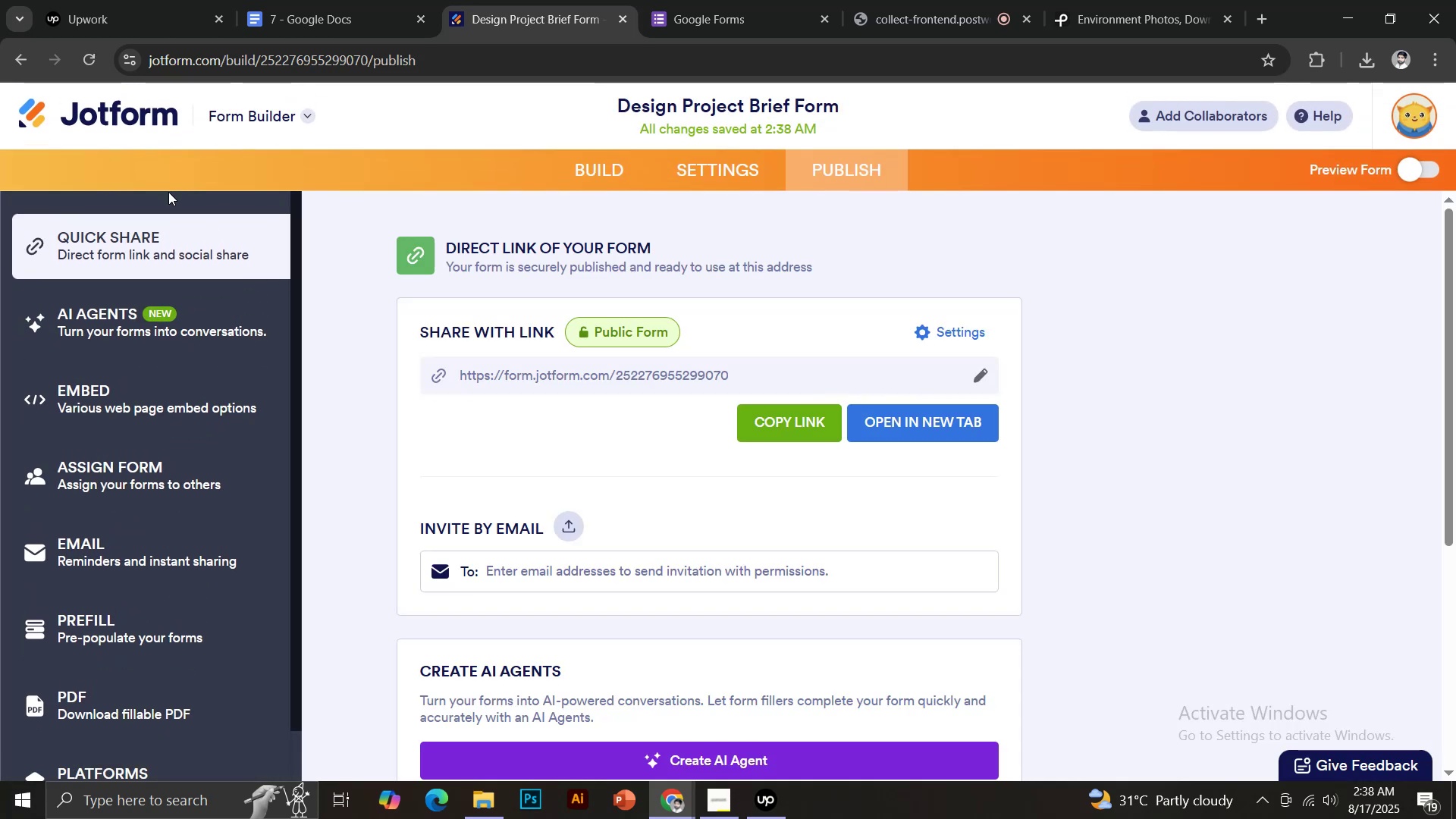 
left_click([118, 118])
 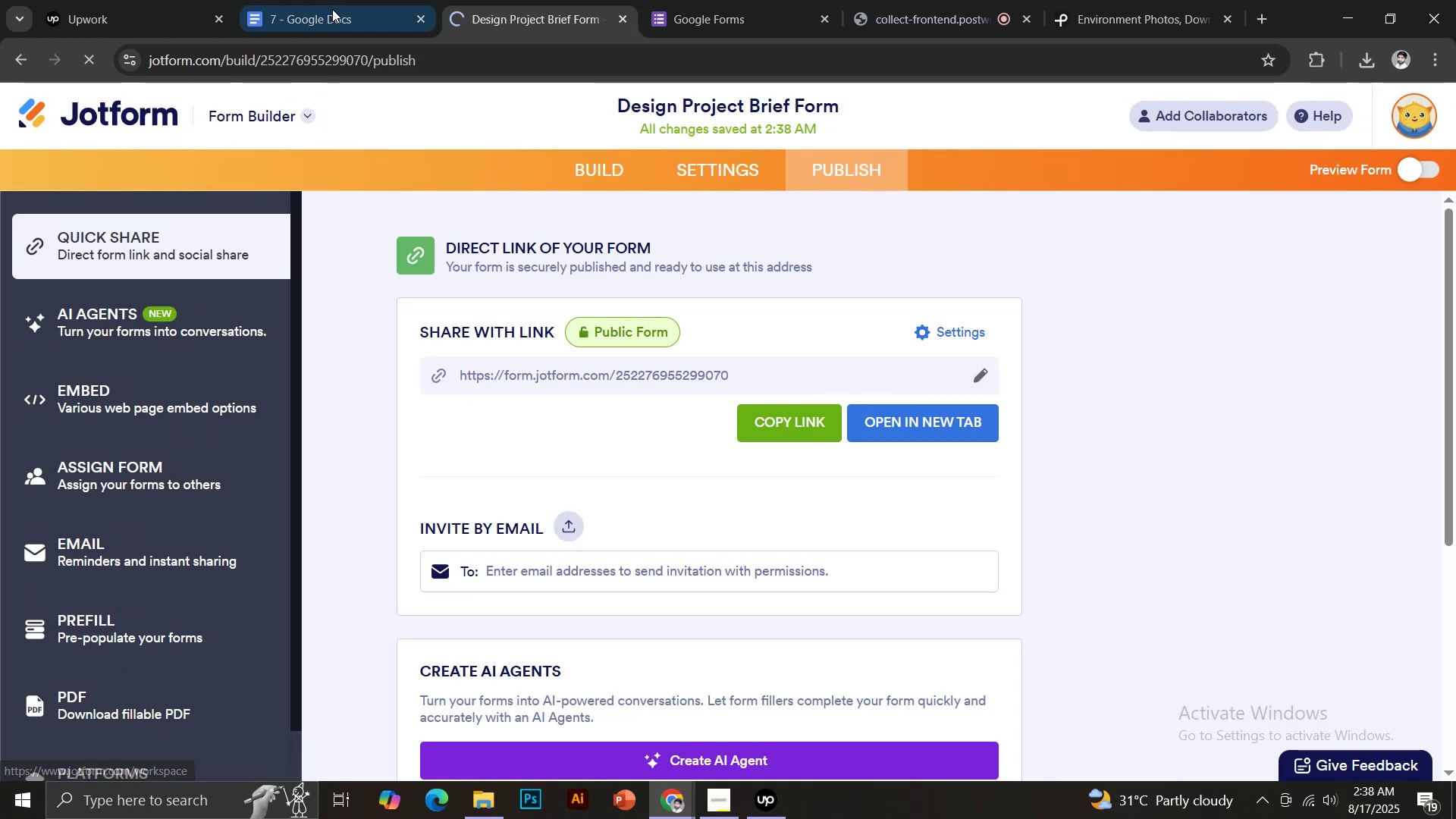 
left_click([332, 9])
 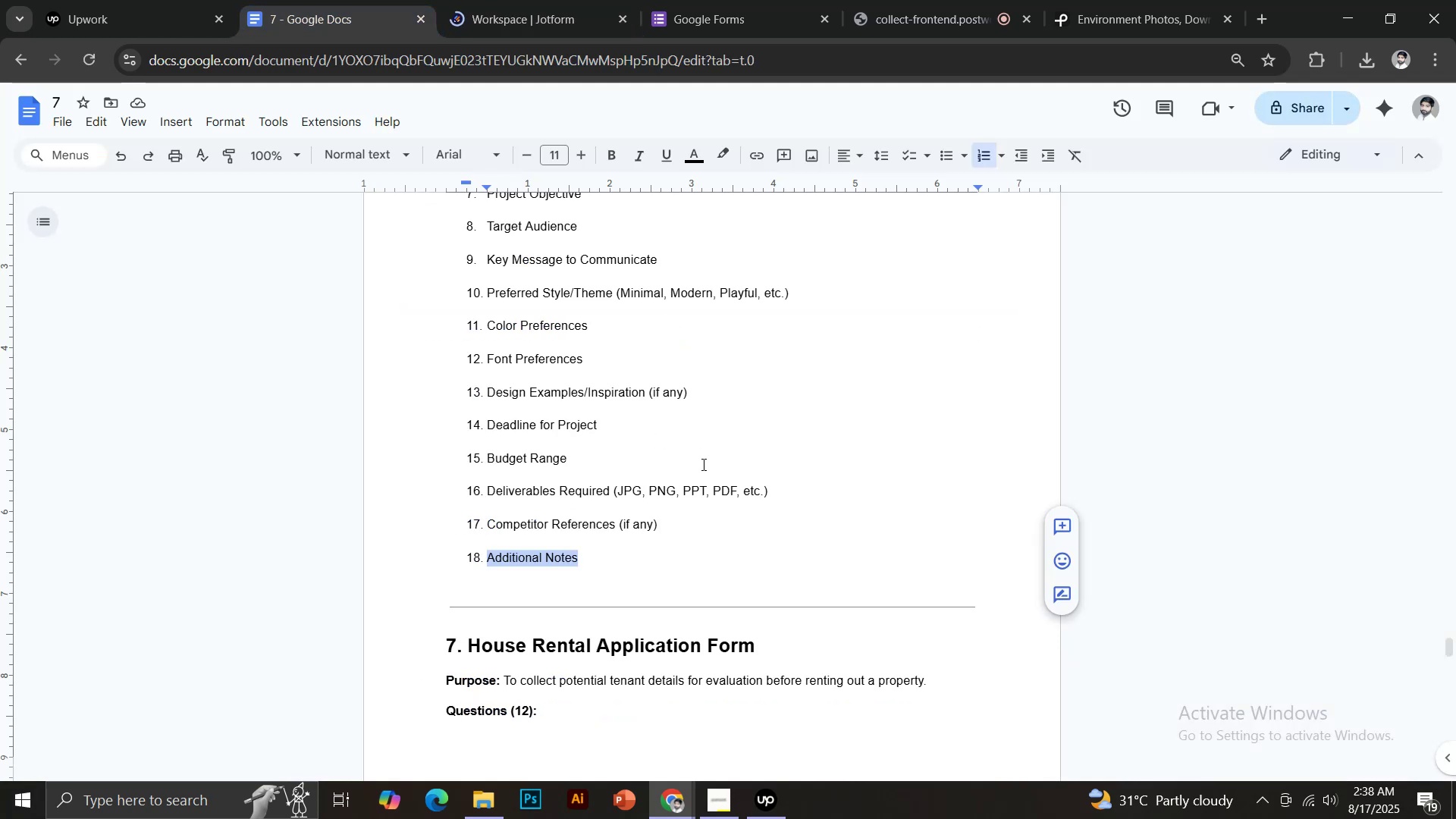 
scroll: coordinate [702, 464], scroll_direction: down, amount: 2.0
 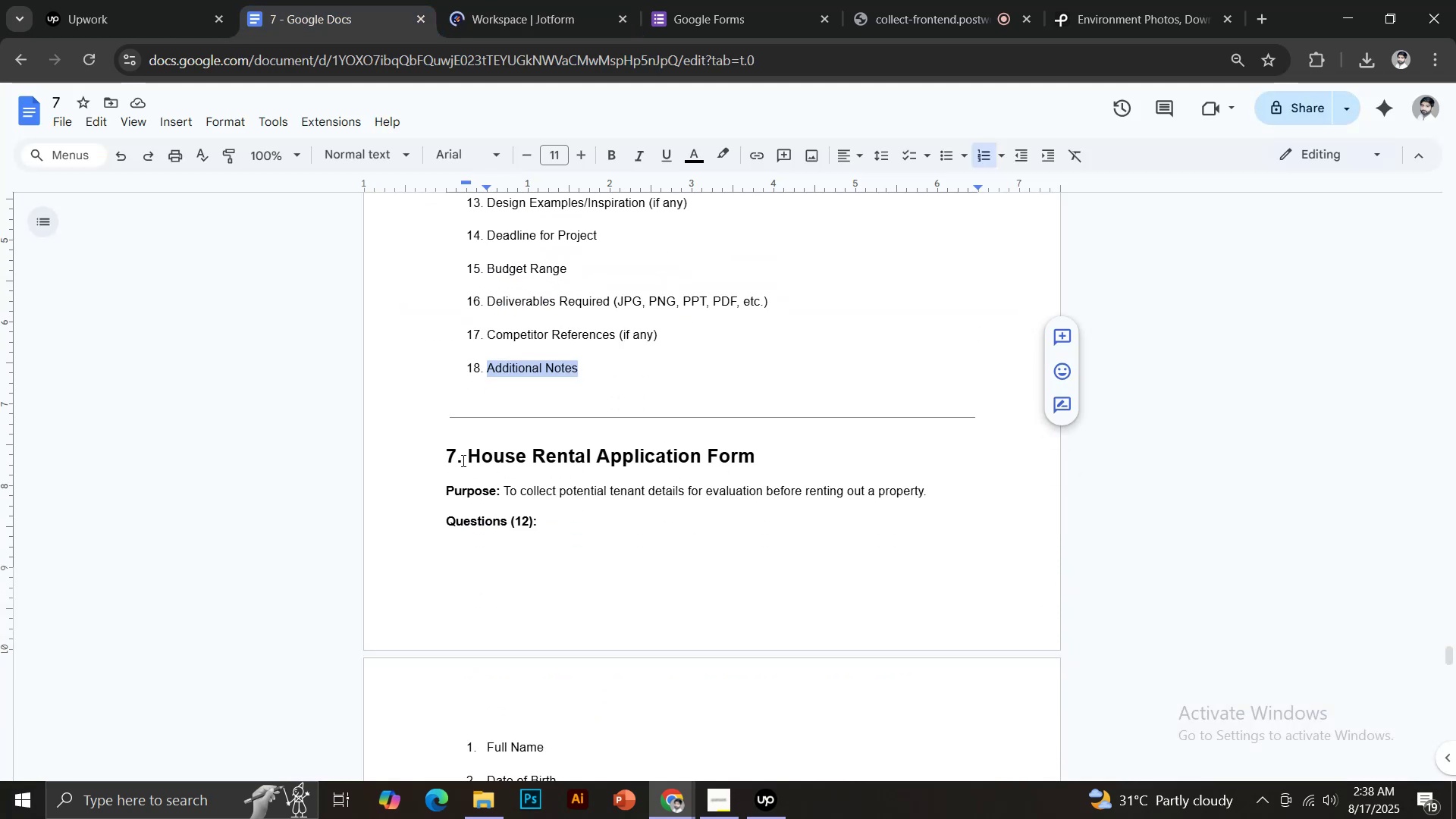 
left_click_drag(start_coordinate=[469, 456], to_coordinate=[766, 460])
 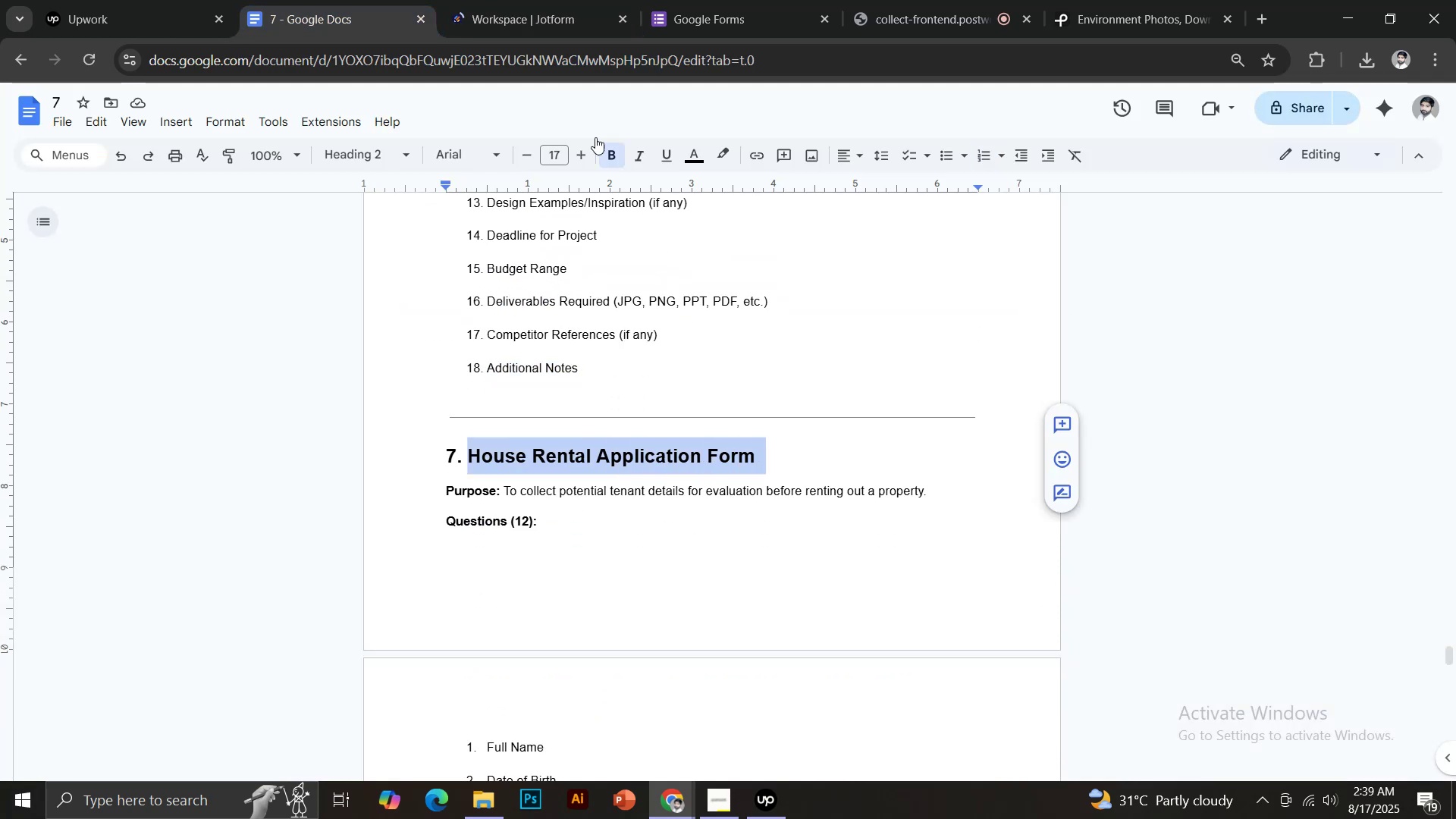 
key(Control+C)
 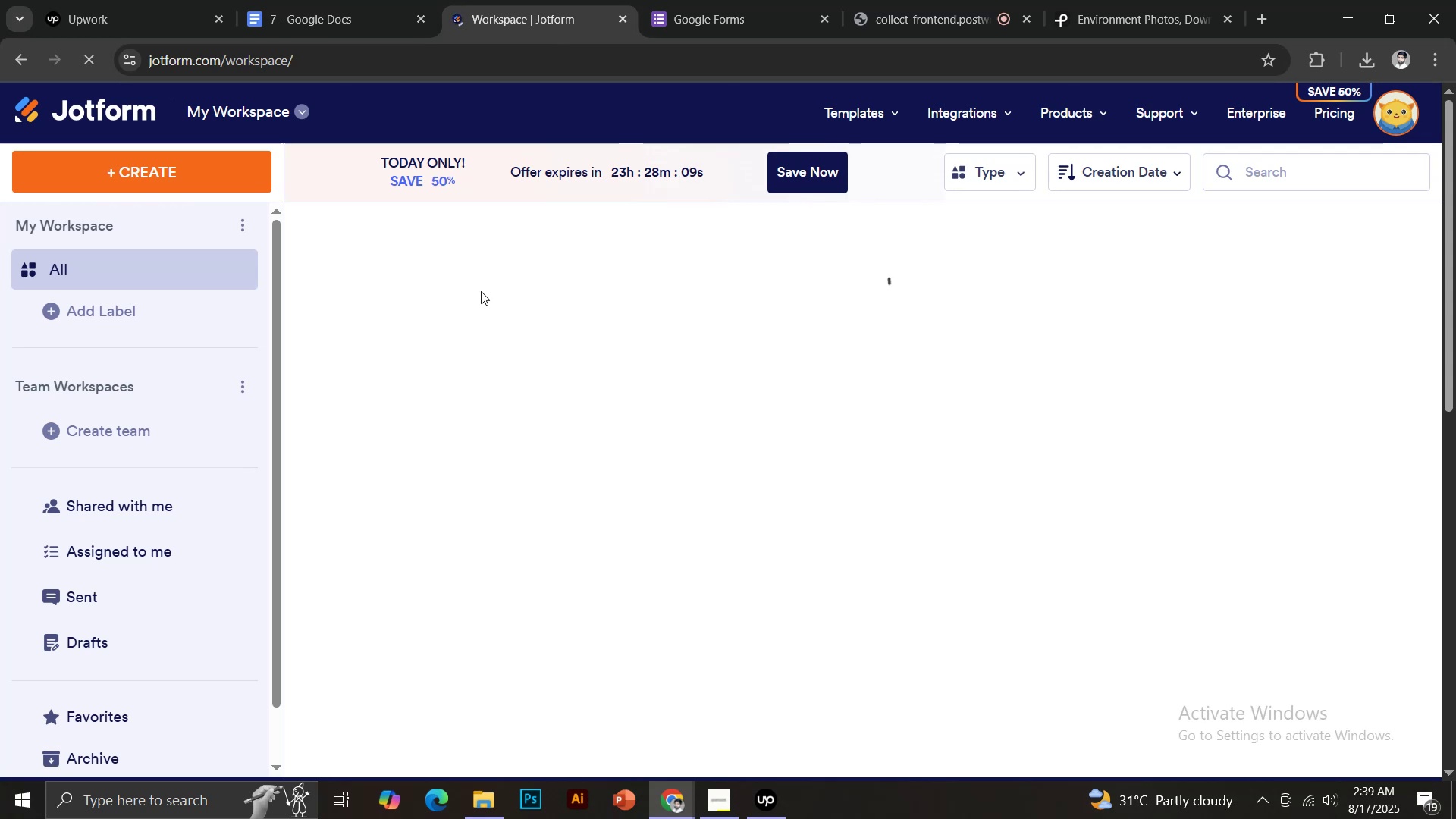 
left_click([126, 172])
 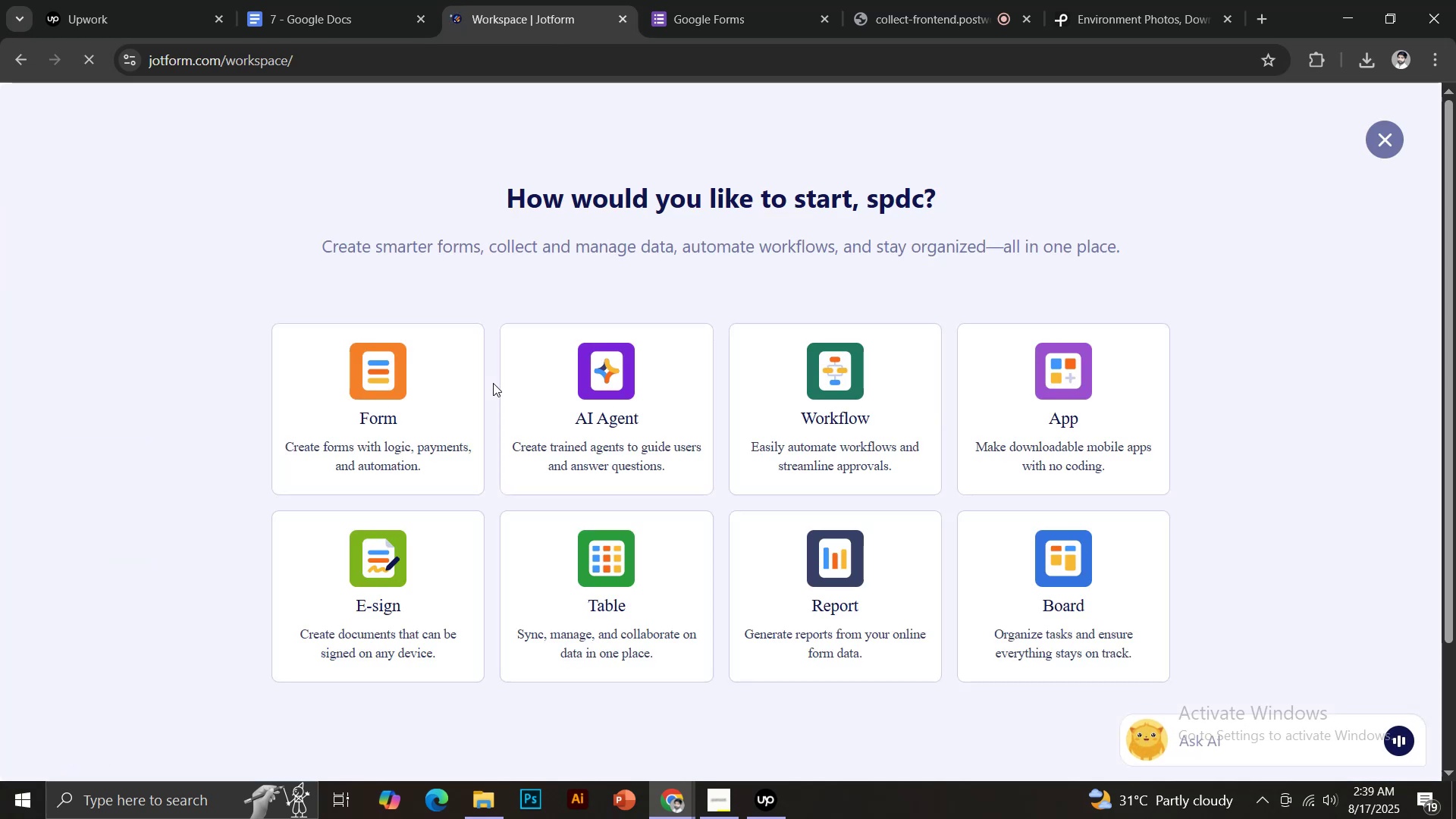 
left_click([388, 390])
 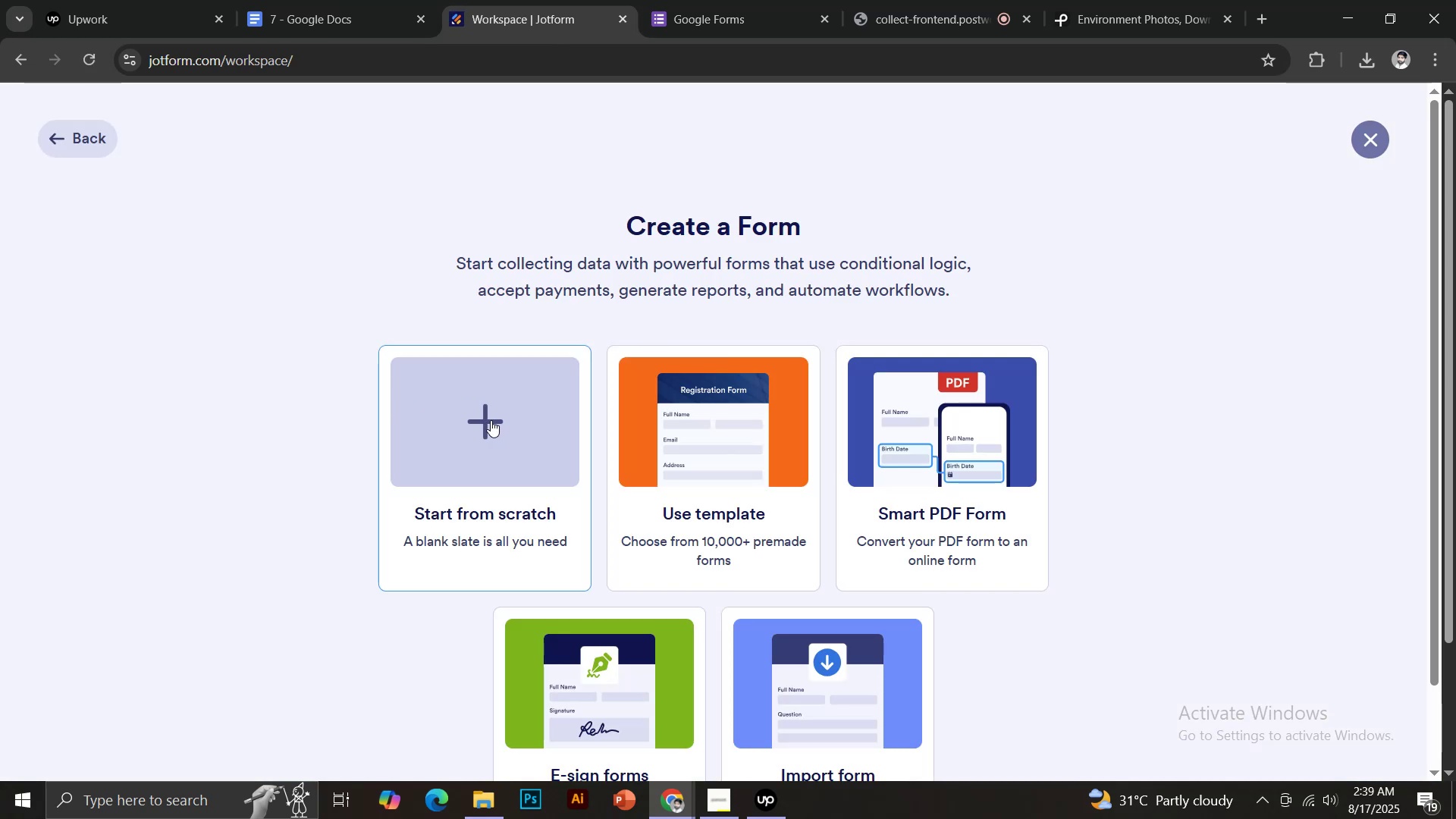 
left_click([488, 418])
 